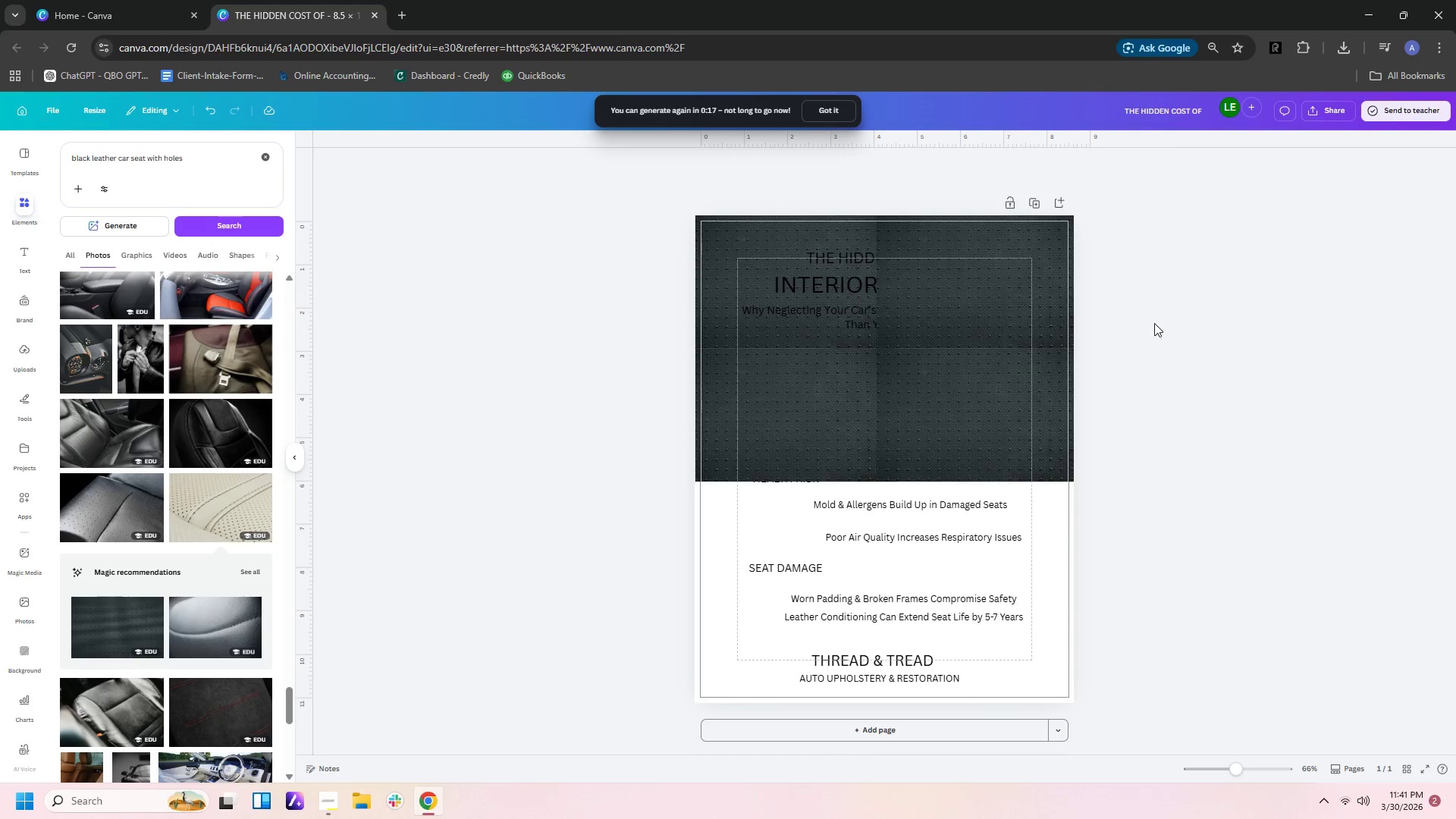 
key(Control+V)
 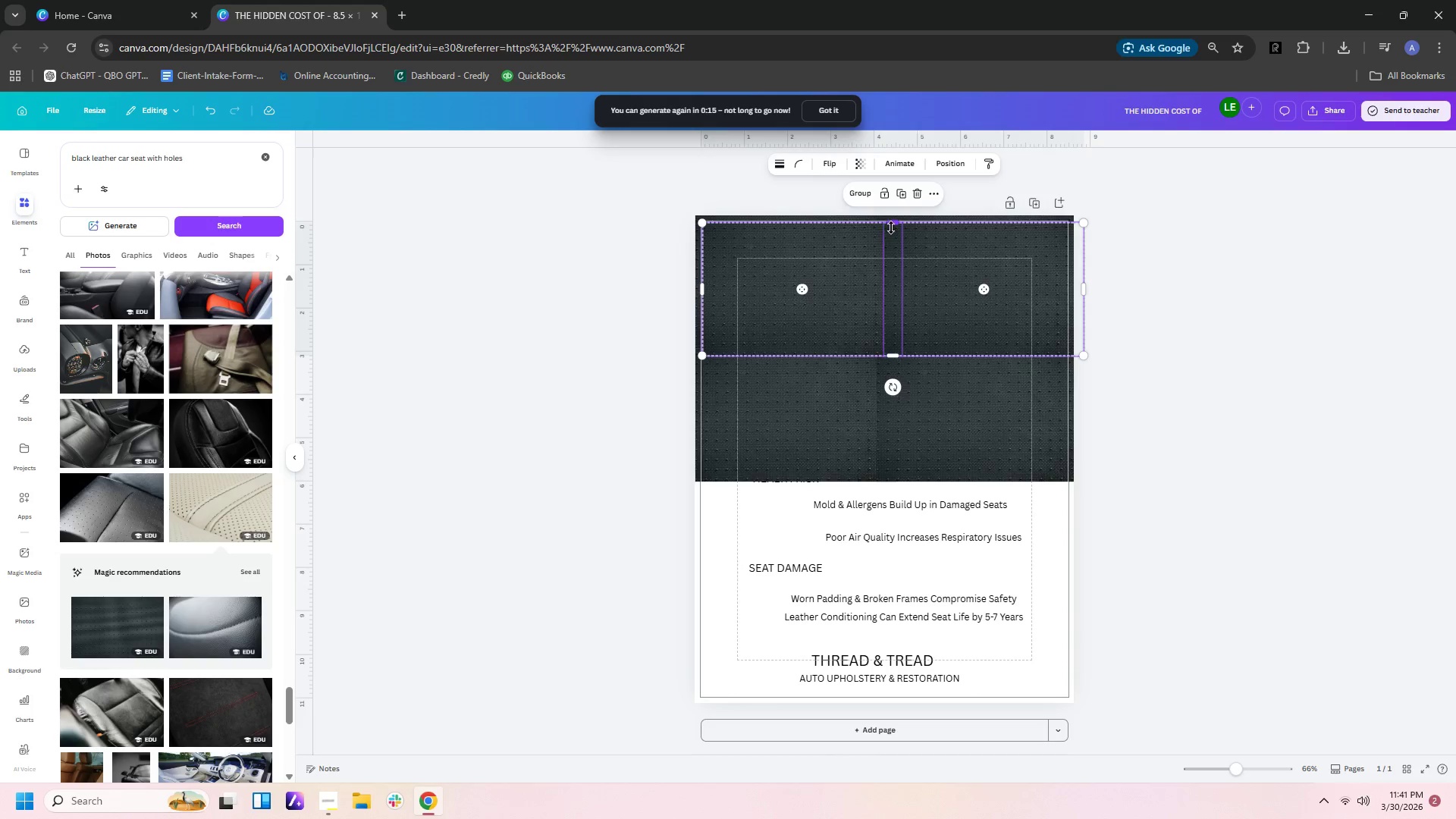 
left_click_drag(start_coordinate=[896, 233], to_coordinate=[889, 492])
 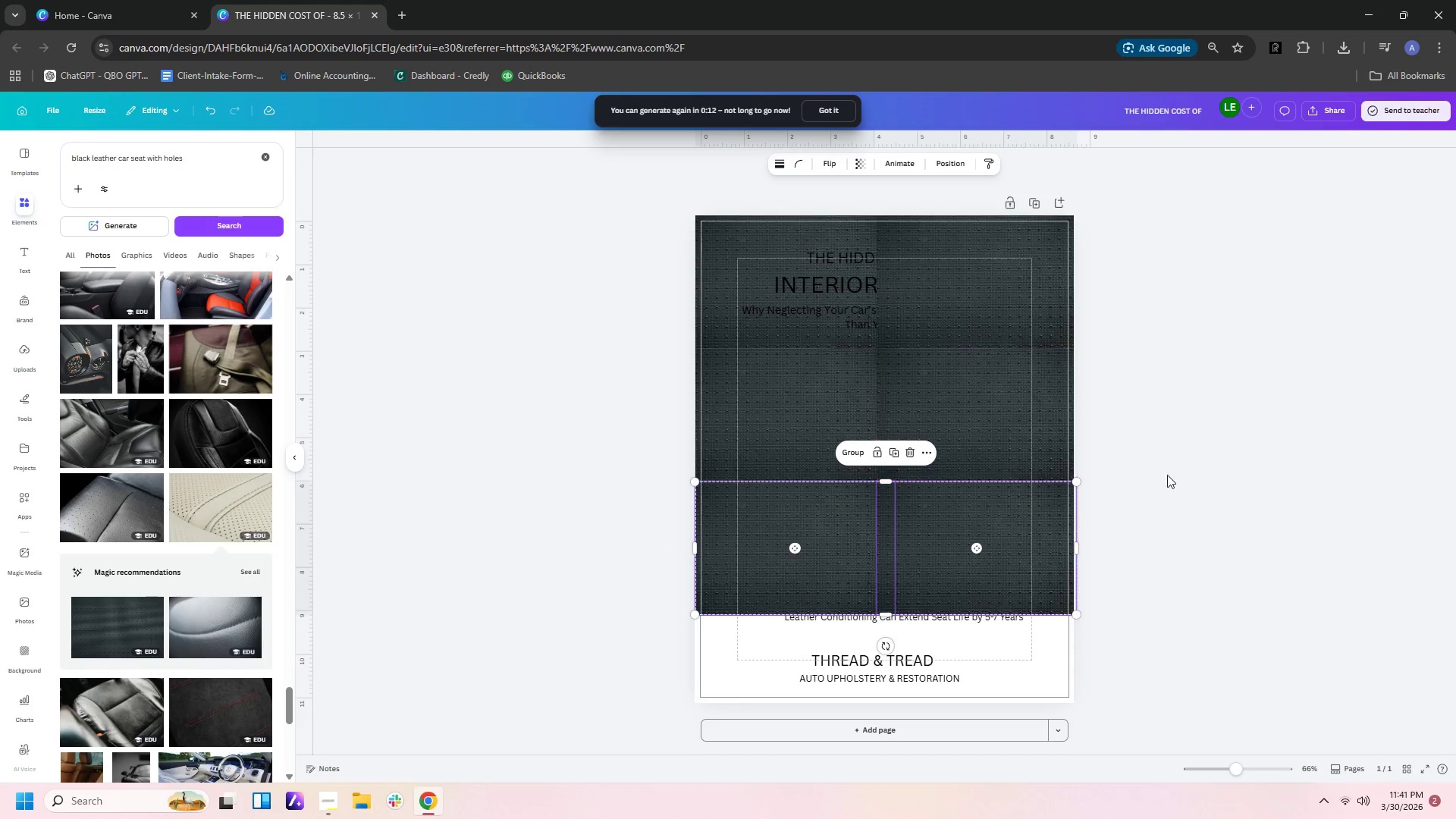 
left_click([1212, 475])
 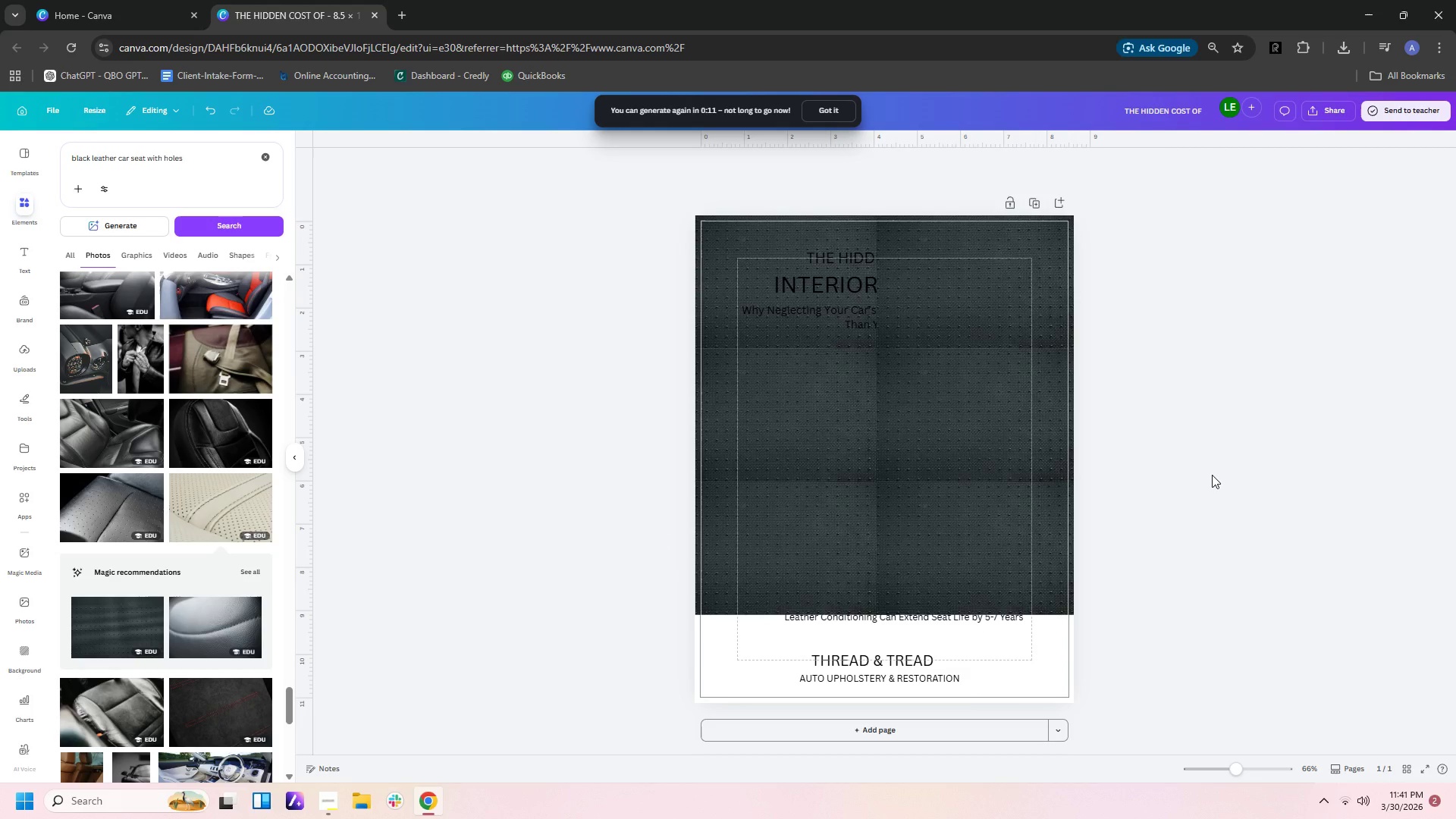 
key(Control+V)
 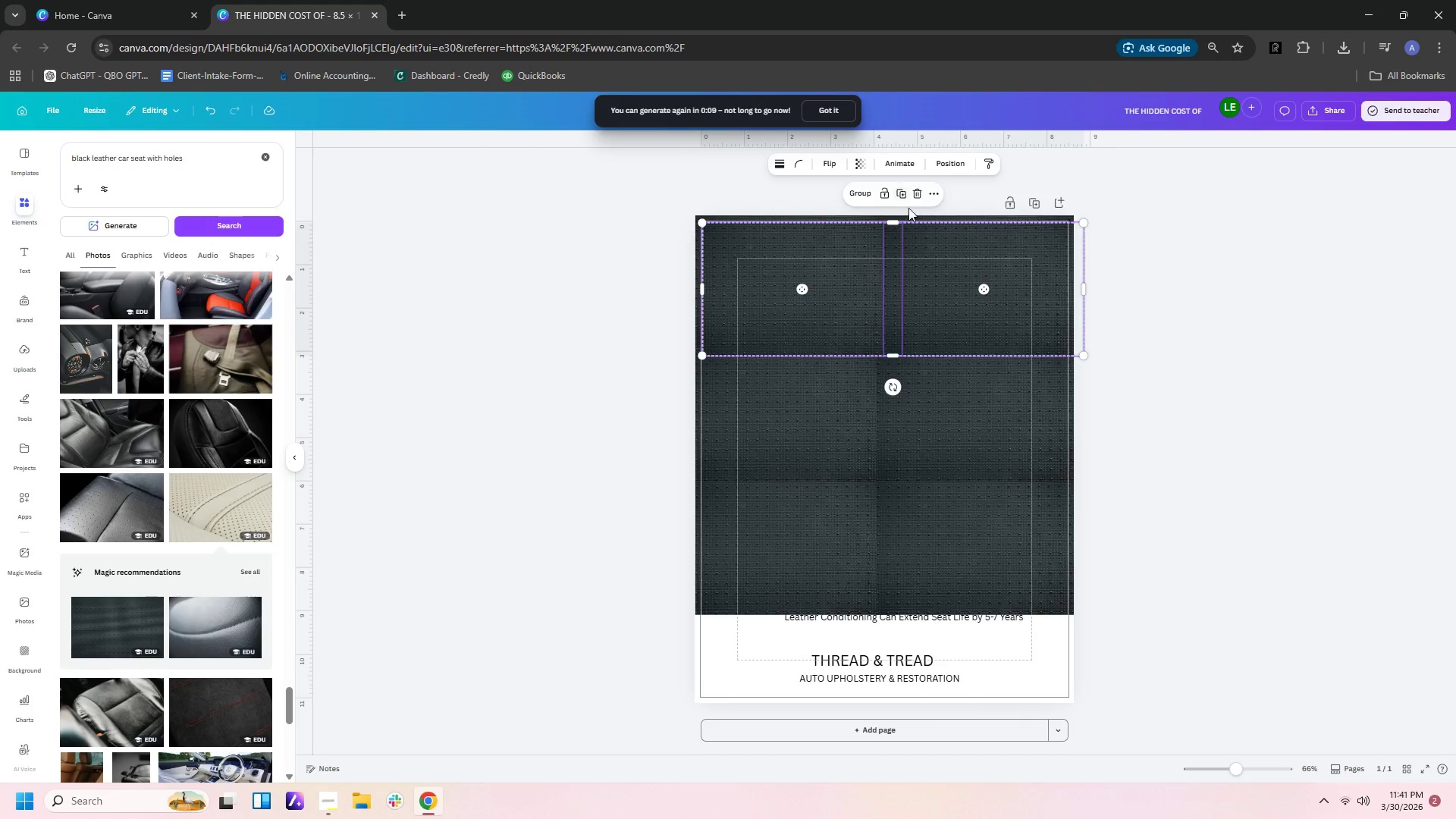 
left_click_drag(start_coordinate=[921, 235], to_coordinate=[910, 629])
 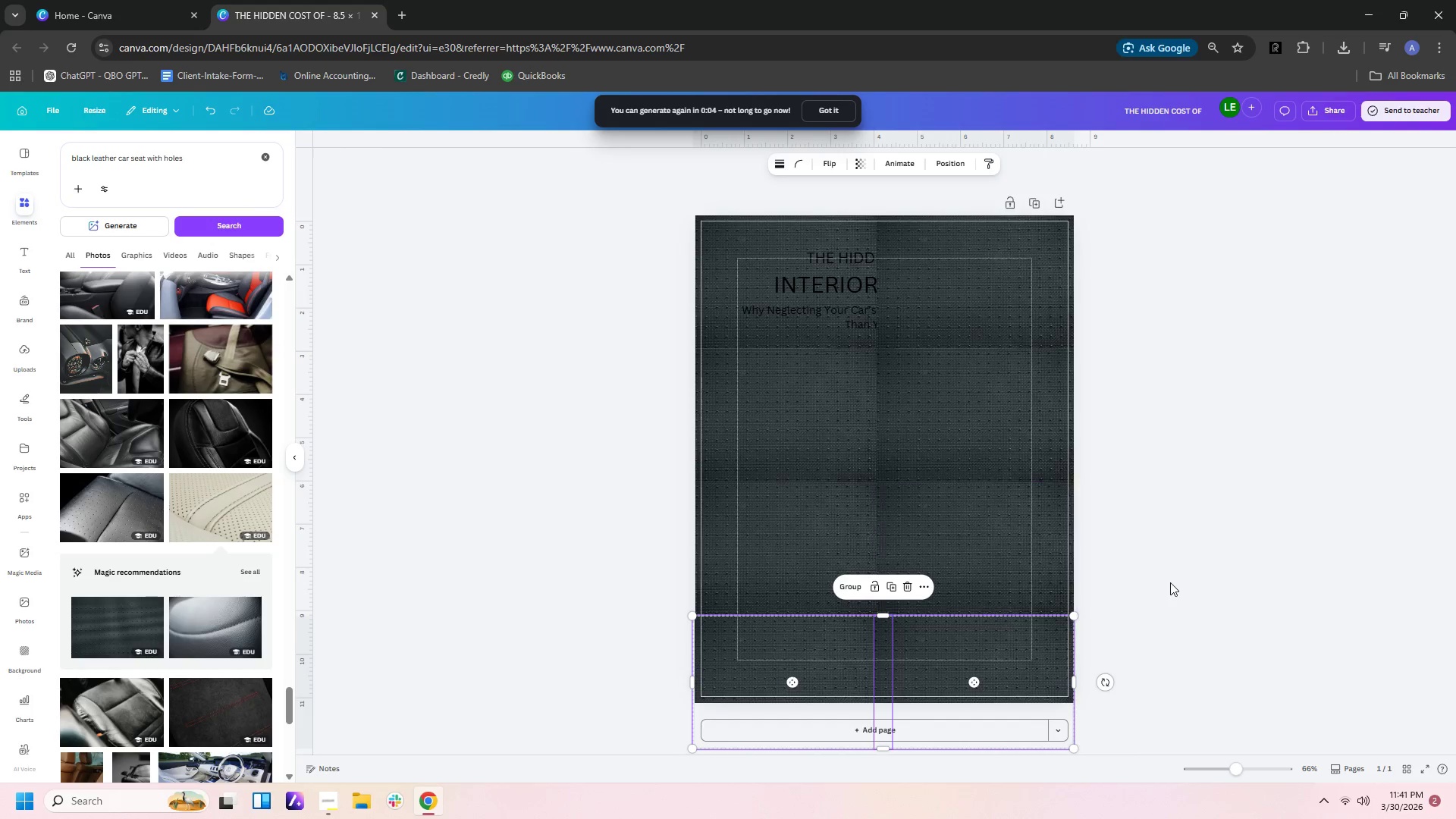 
left_click([1170, 582])
 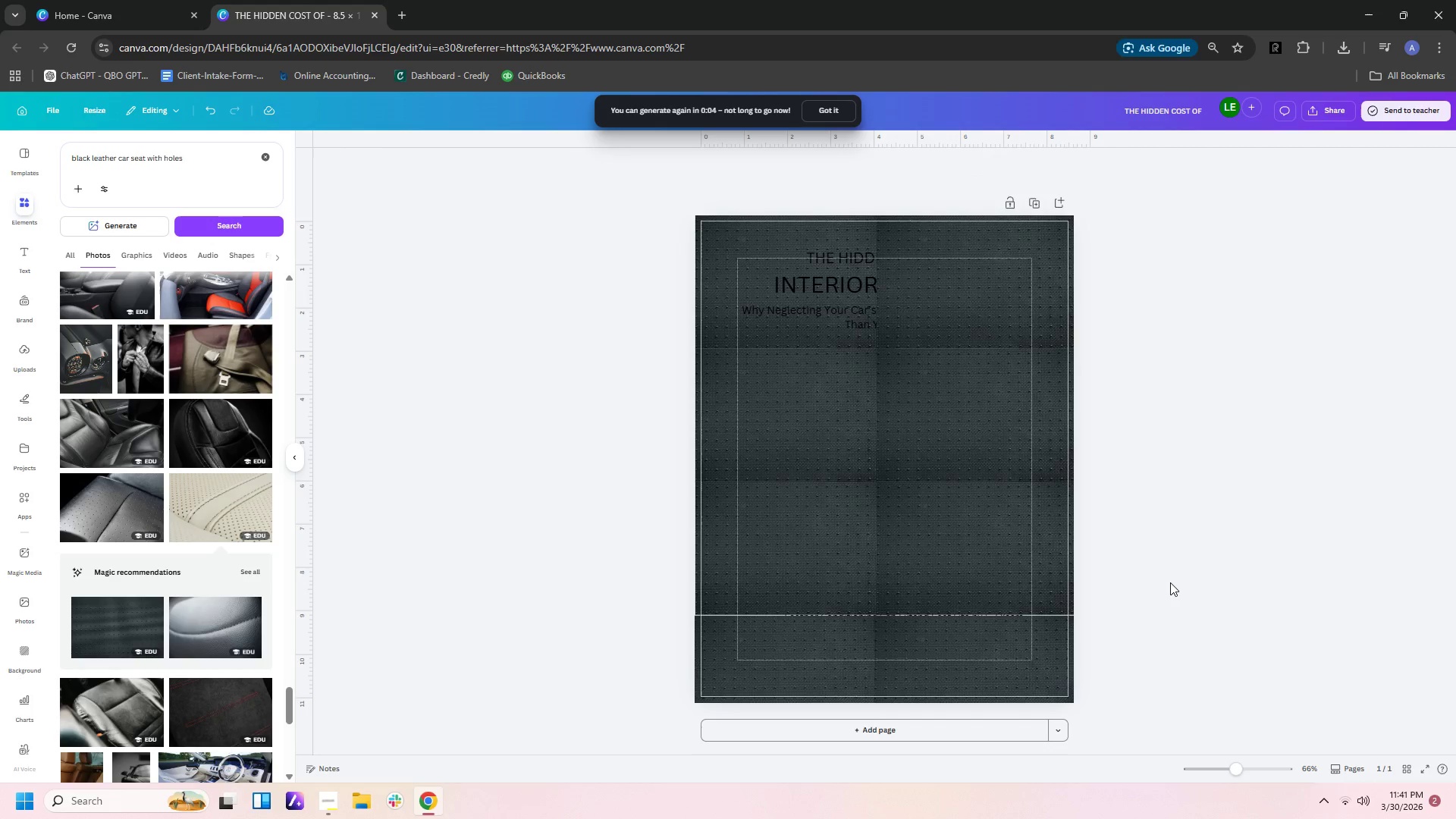 
scroll: coordinate [1172, 582], scroll_direction: down, amount: 2.0
 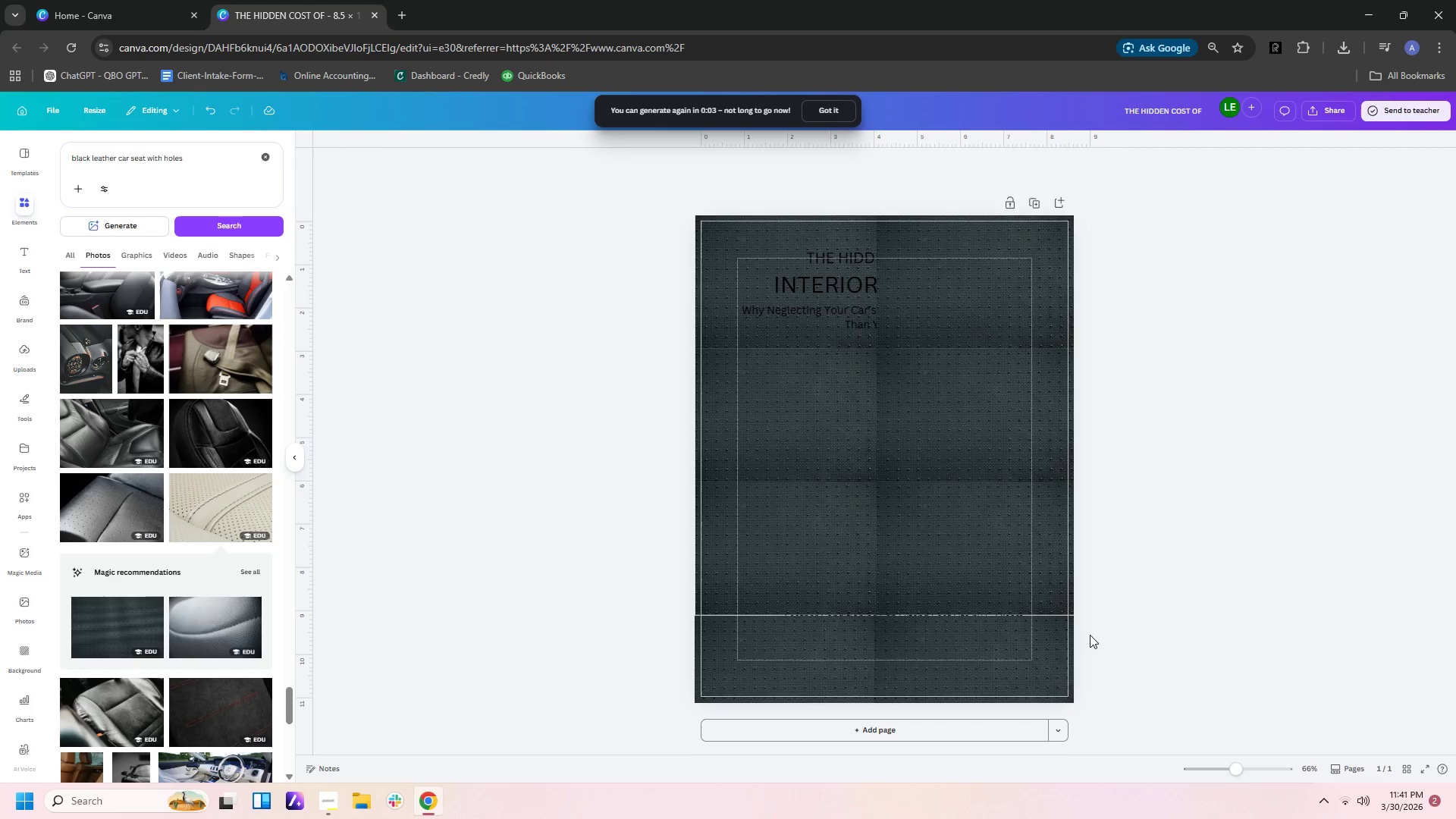 
left_click([1131, 692])
 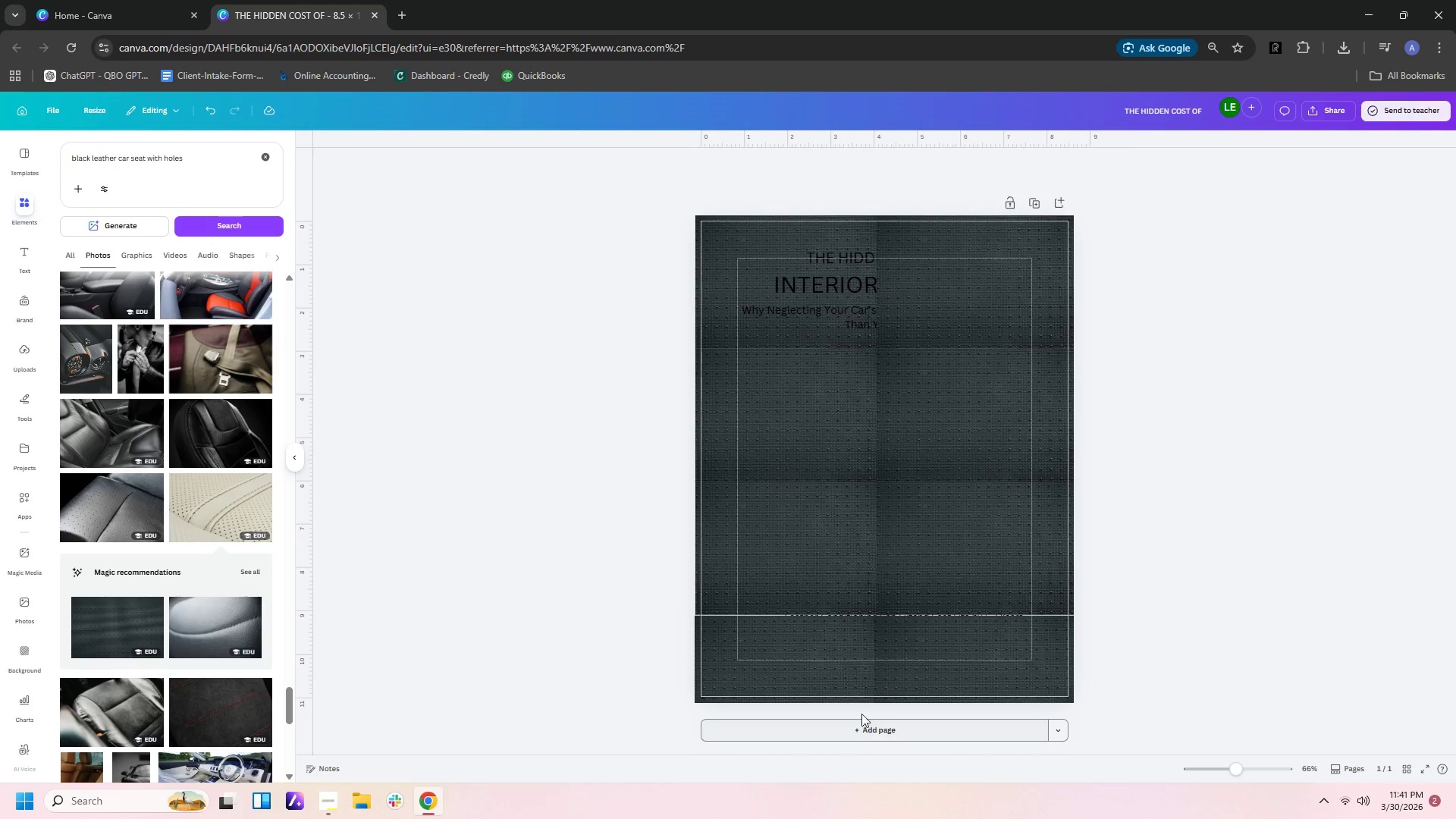 
left_click_drag(start_coordinate=[672, 699], to_coordinate=[1047, 784])
 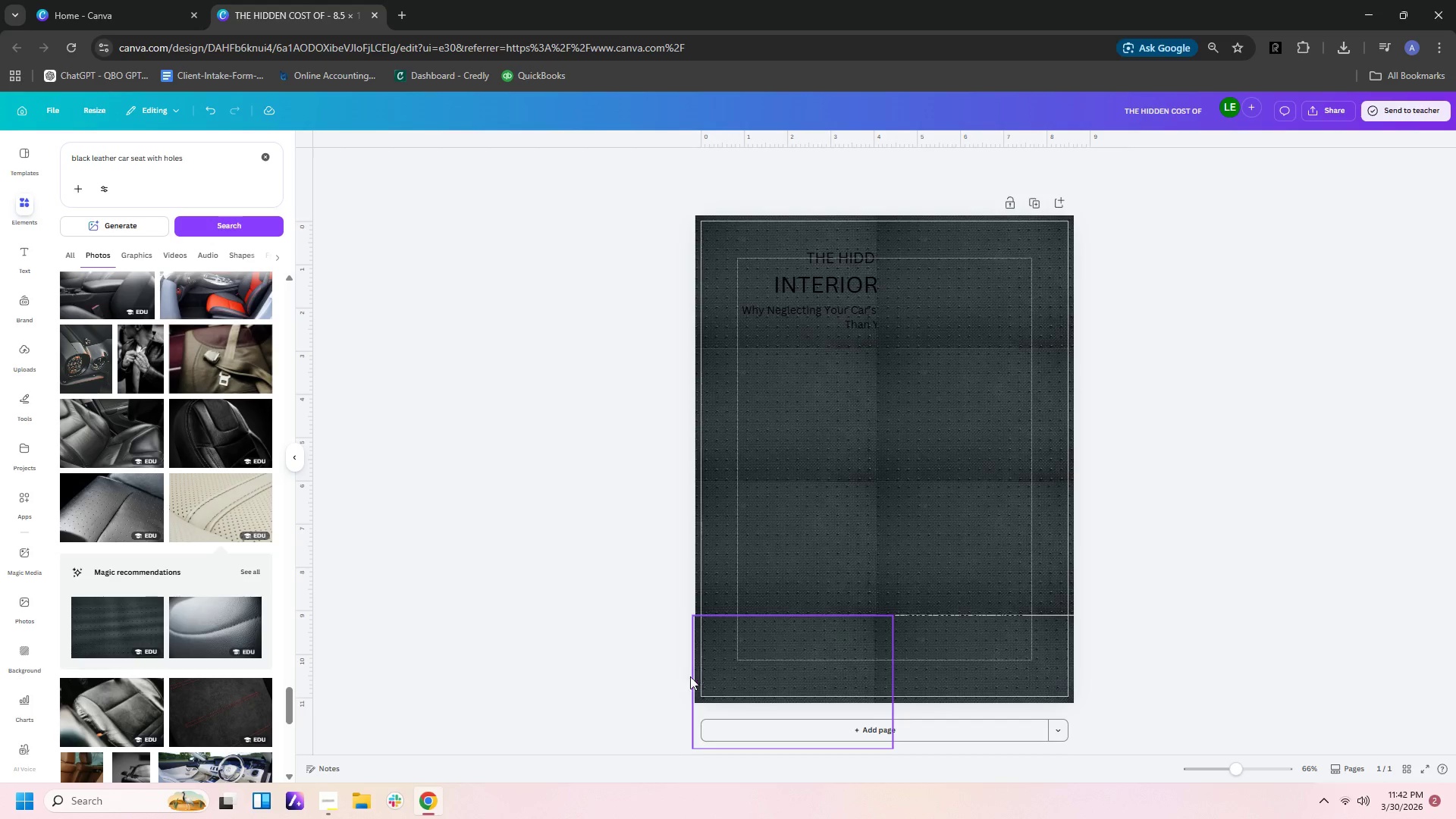 
left_click_drag(start_coordinate=[671, 686], to_coordinate=[981, 742])
 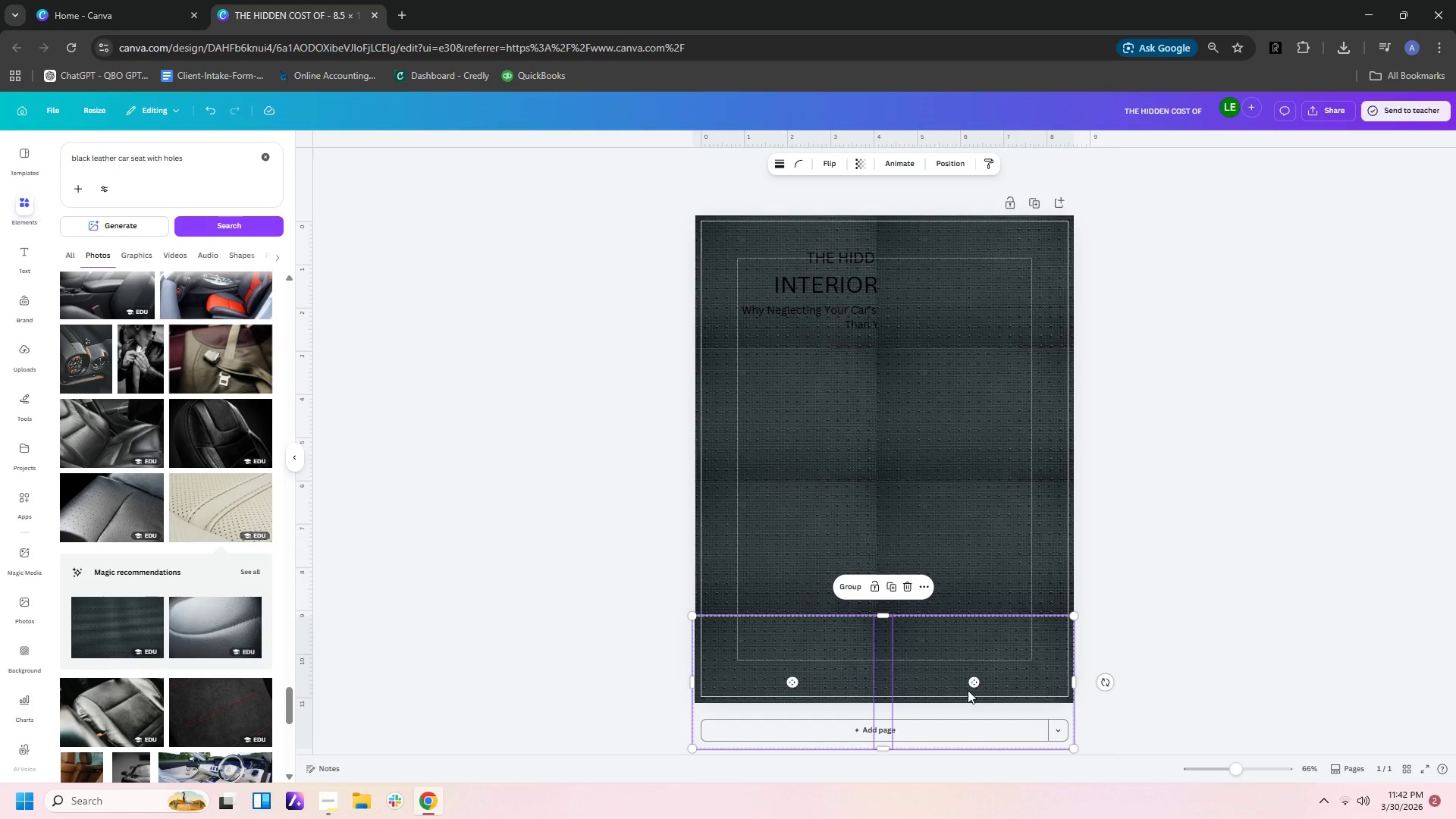 
key(ArrowUp)
 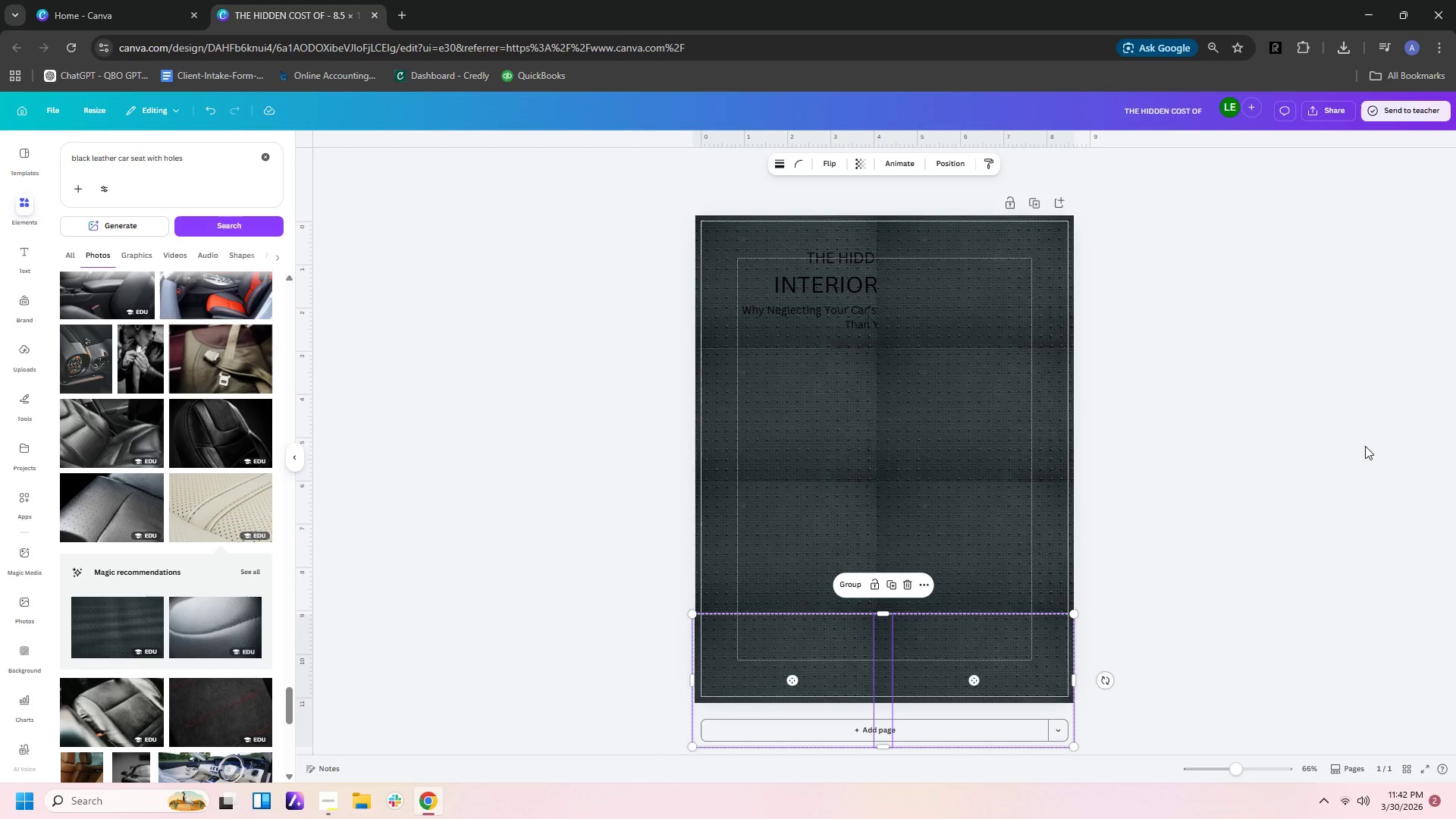 
key(ArrowRight)
 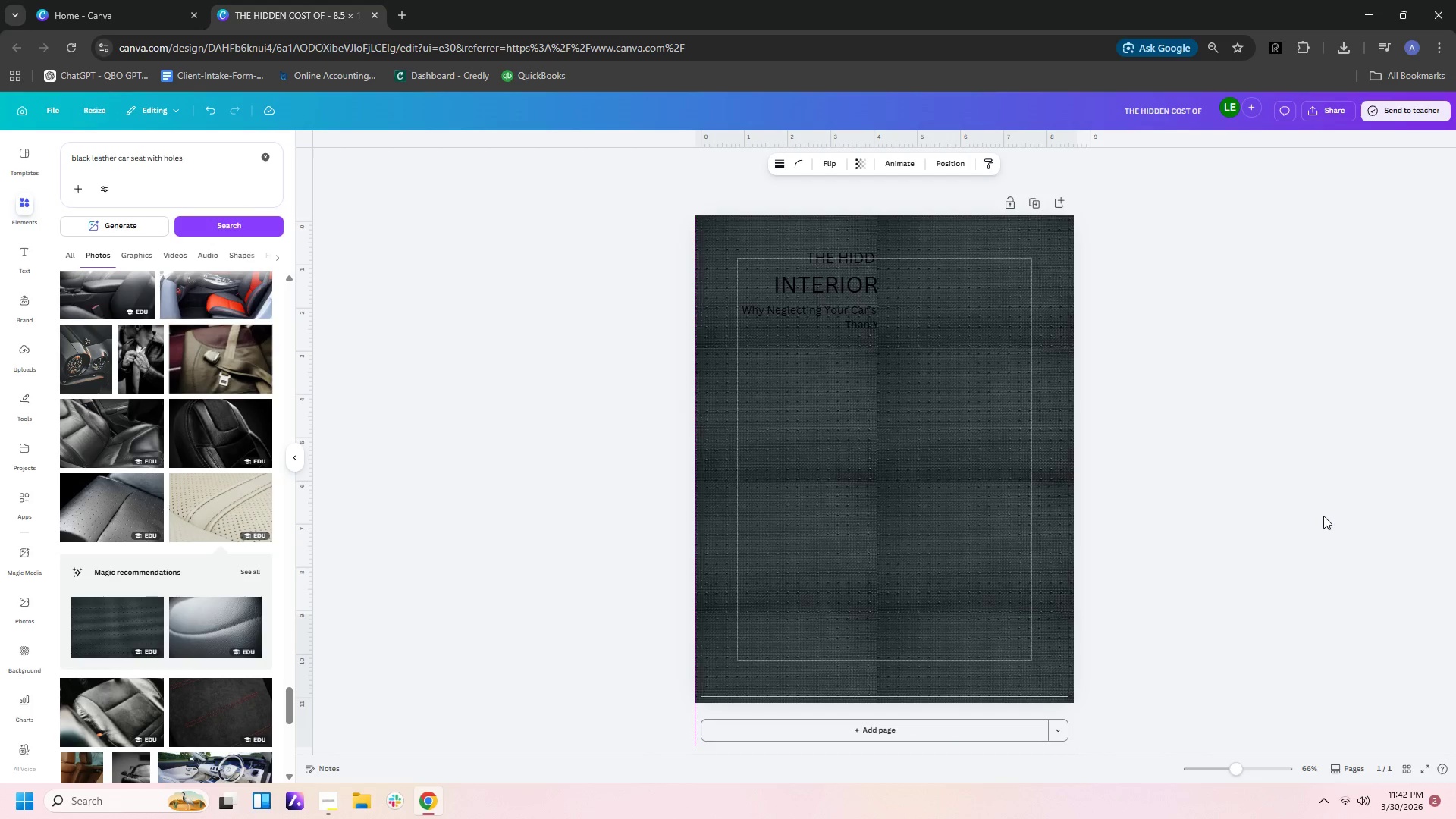 
key(ArrowRight)
 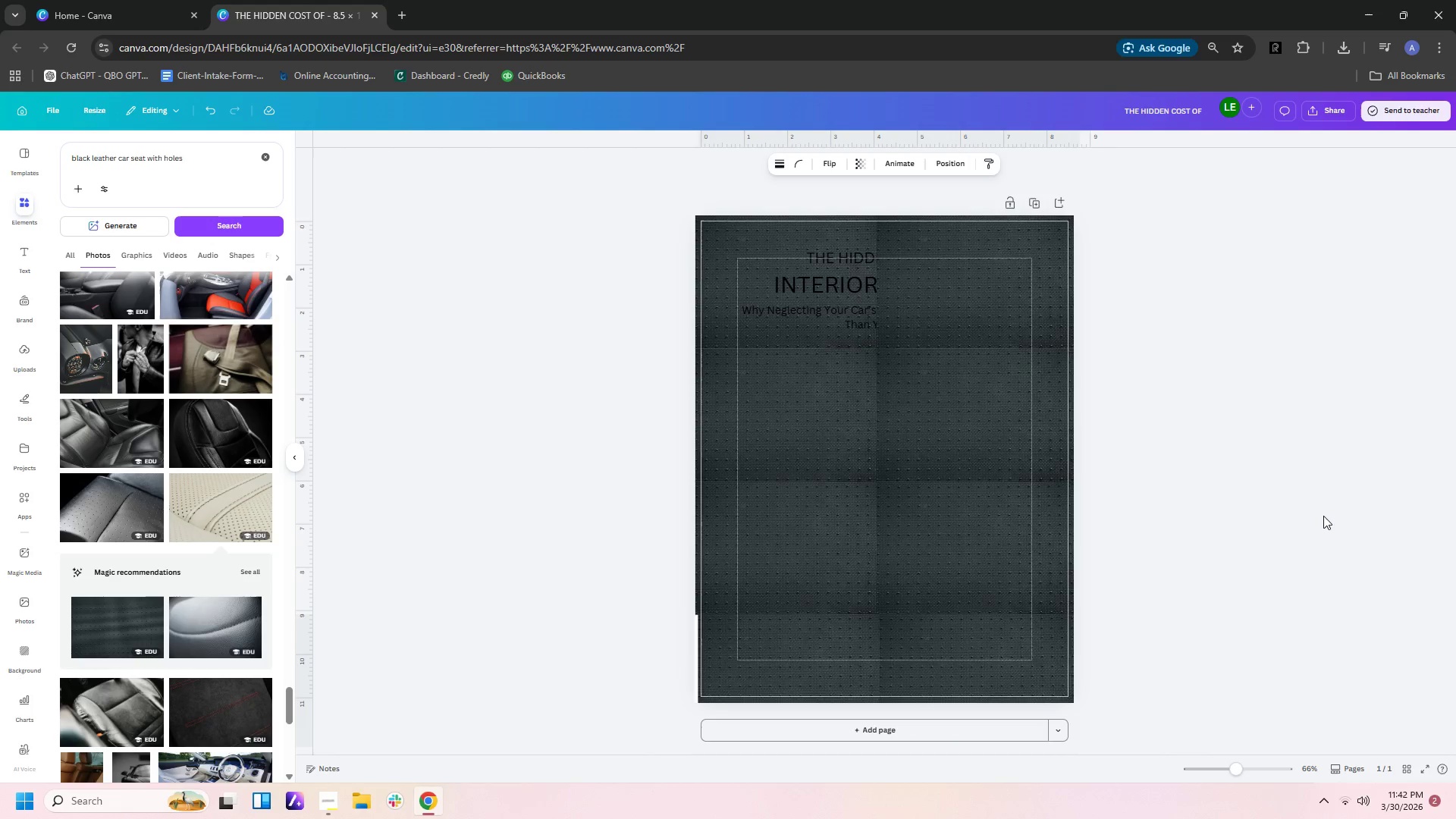 
key(ArrowLeft)
 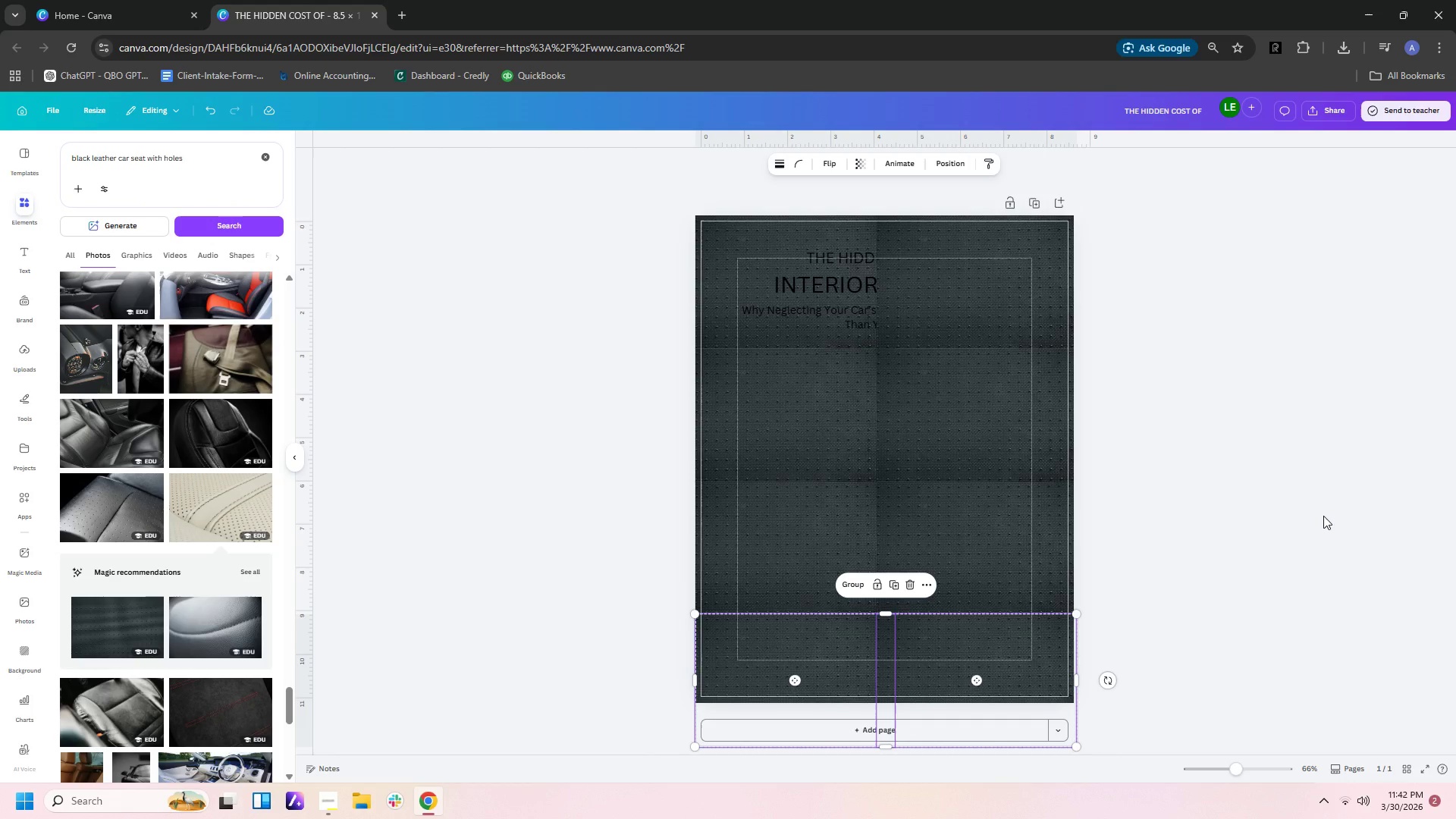 
left_click([1323, 516])
 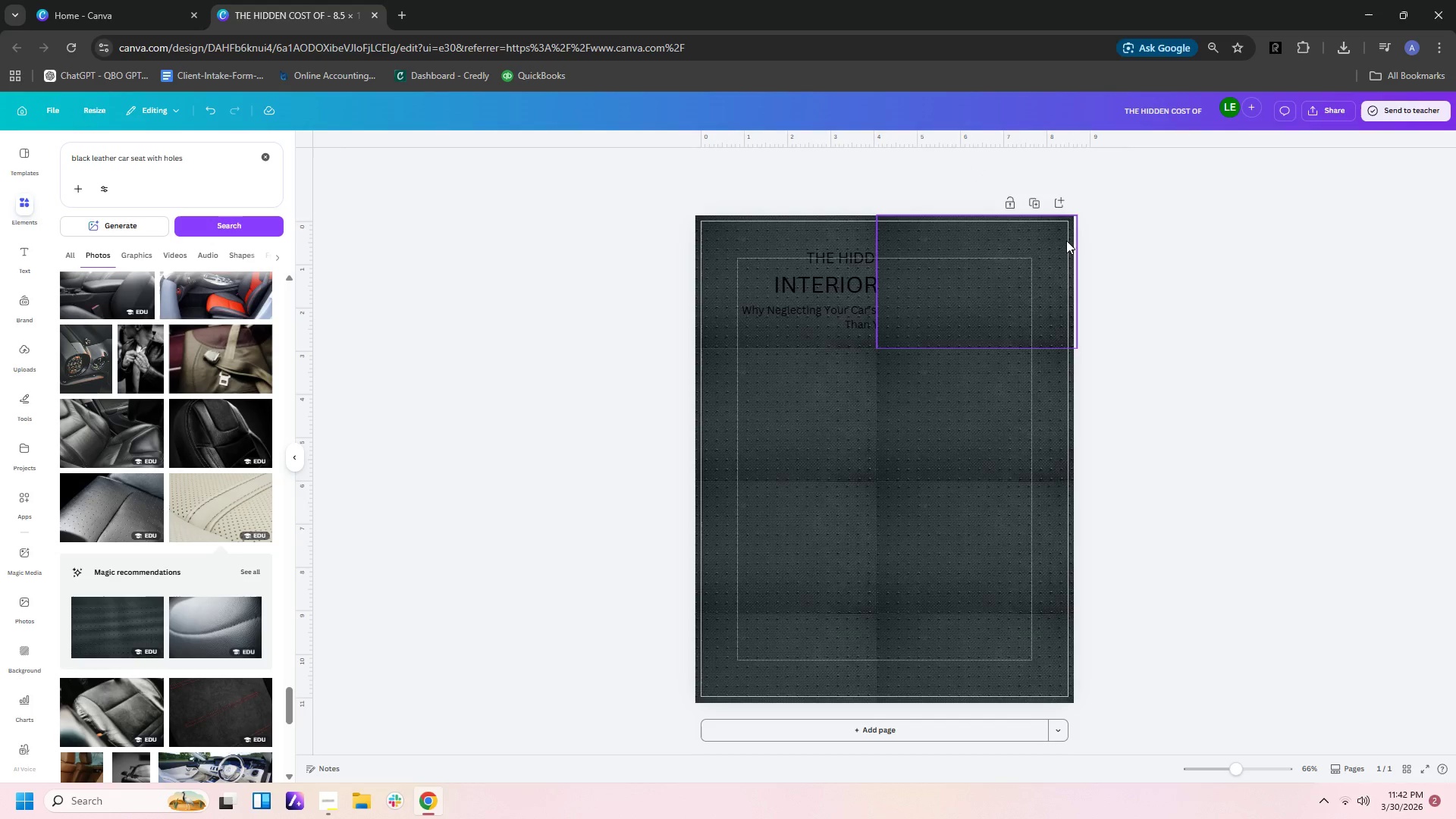 
left_click([1065, 246])
 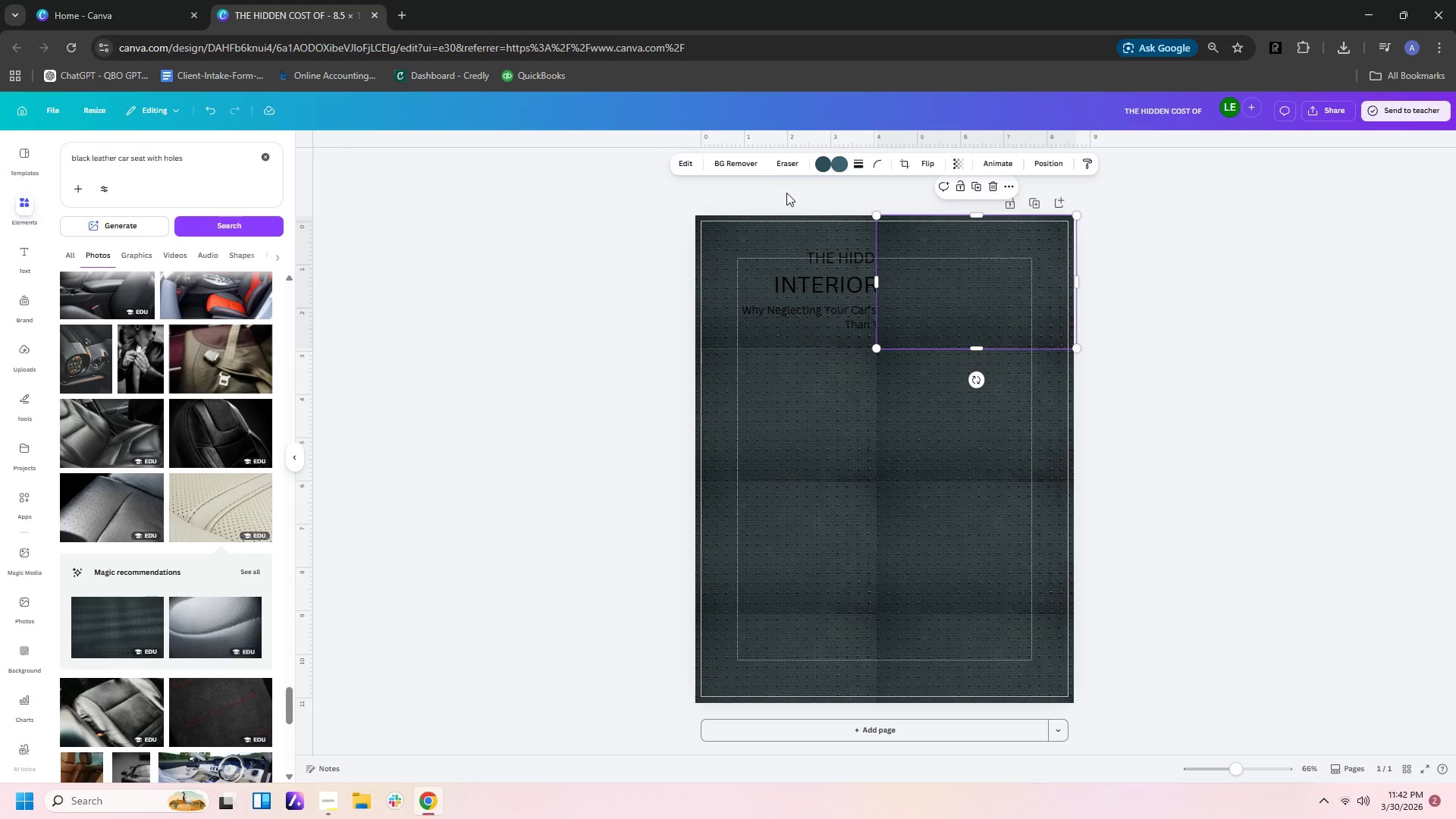 
left_click_drag(start_coordinate=[791, 195], to_coordinate=[924, 224])
 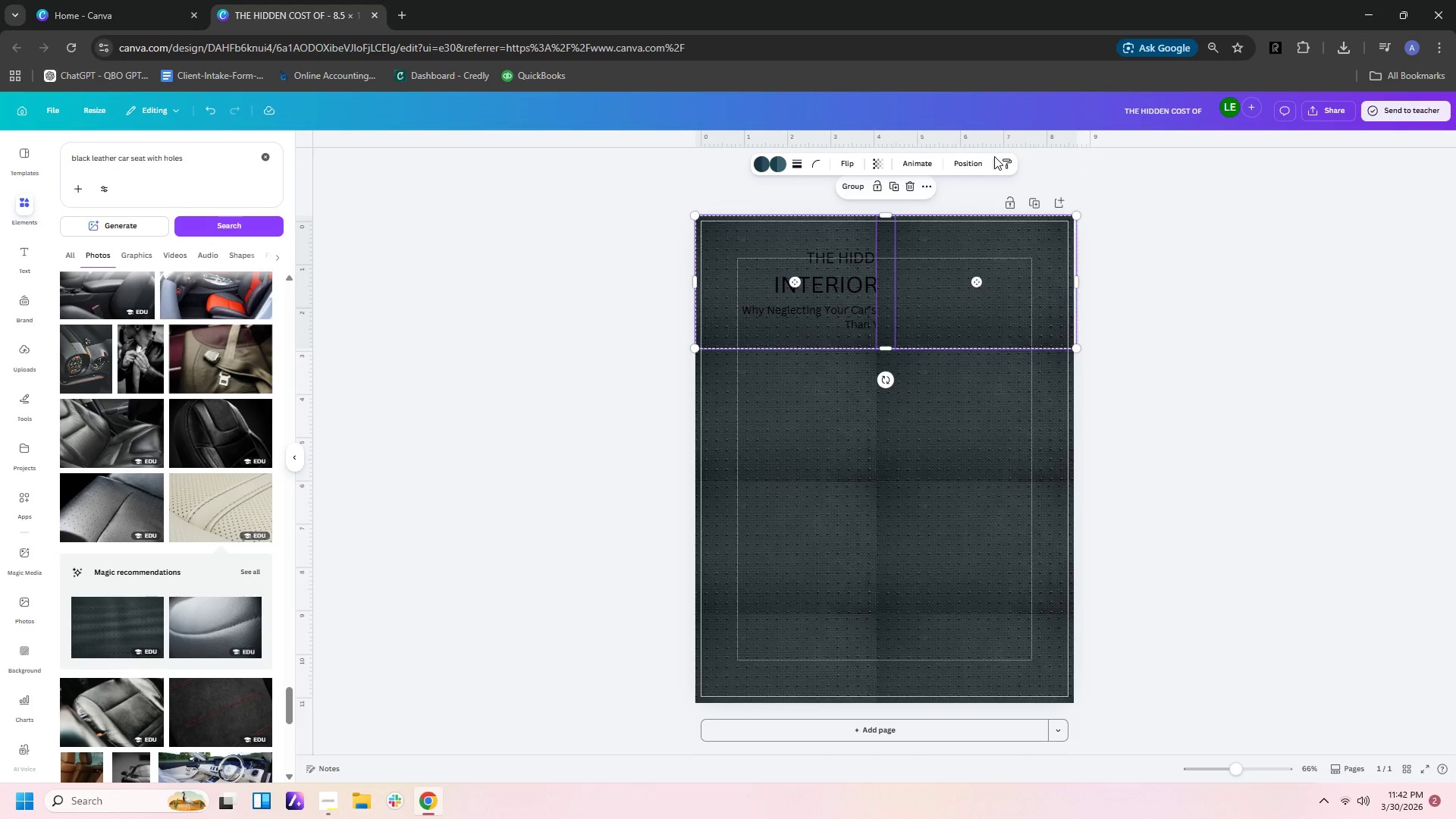 
left_click([971, 168])
 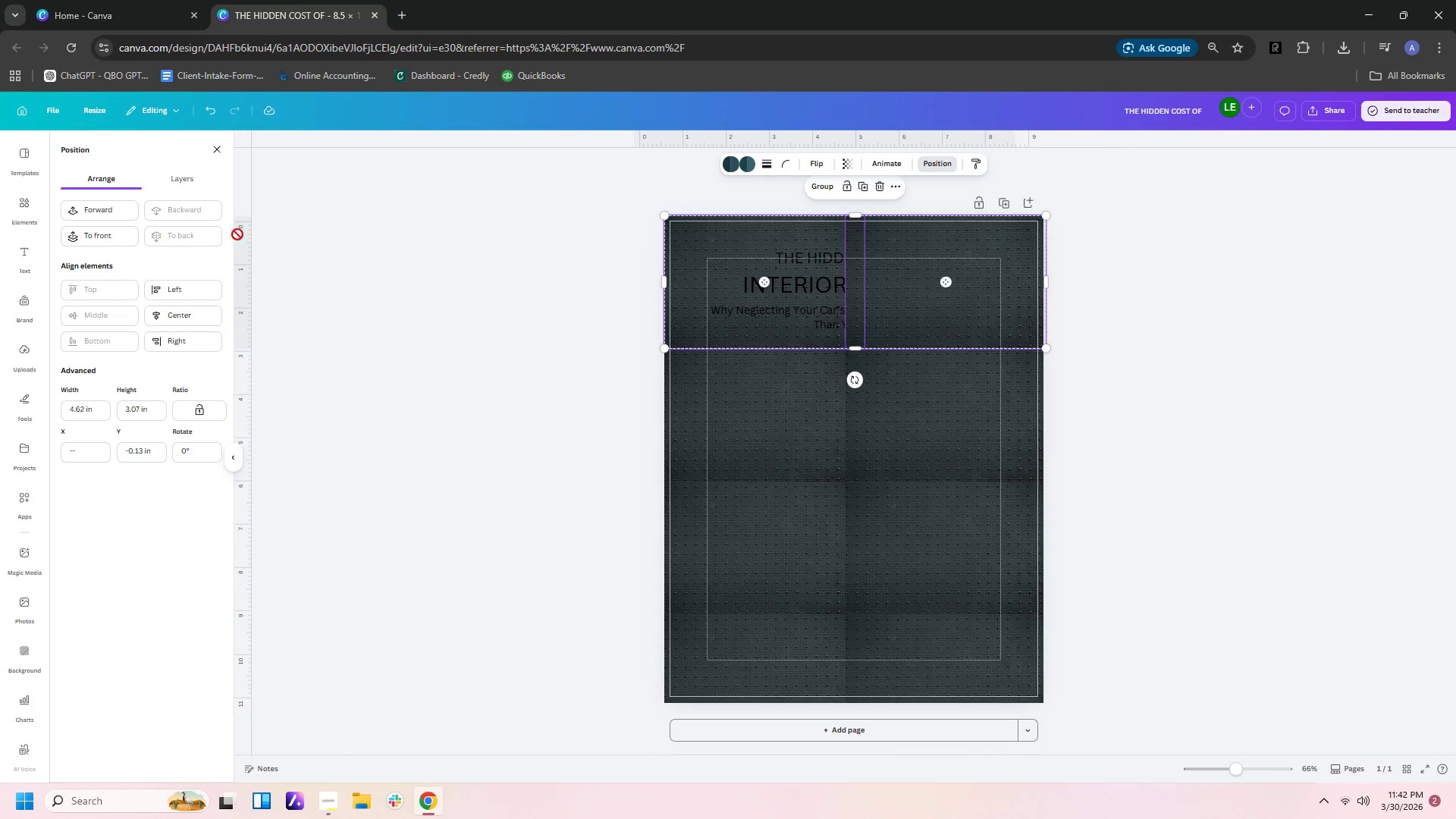 
double_click([1028, 241])
 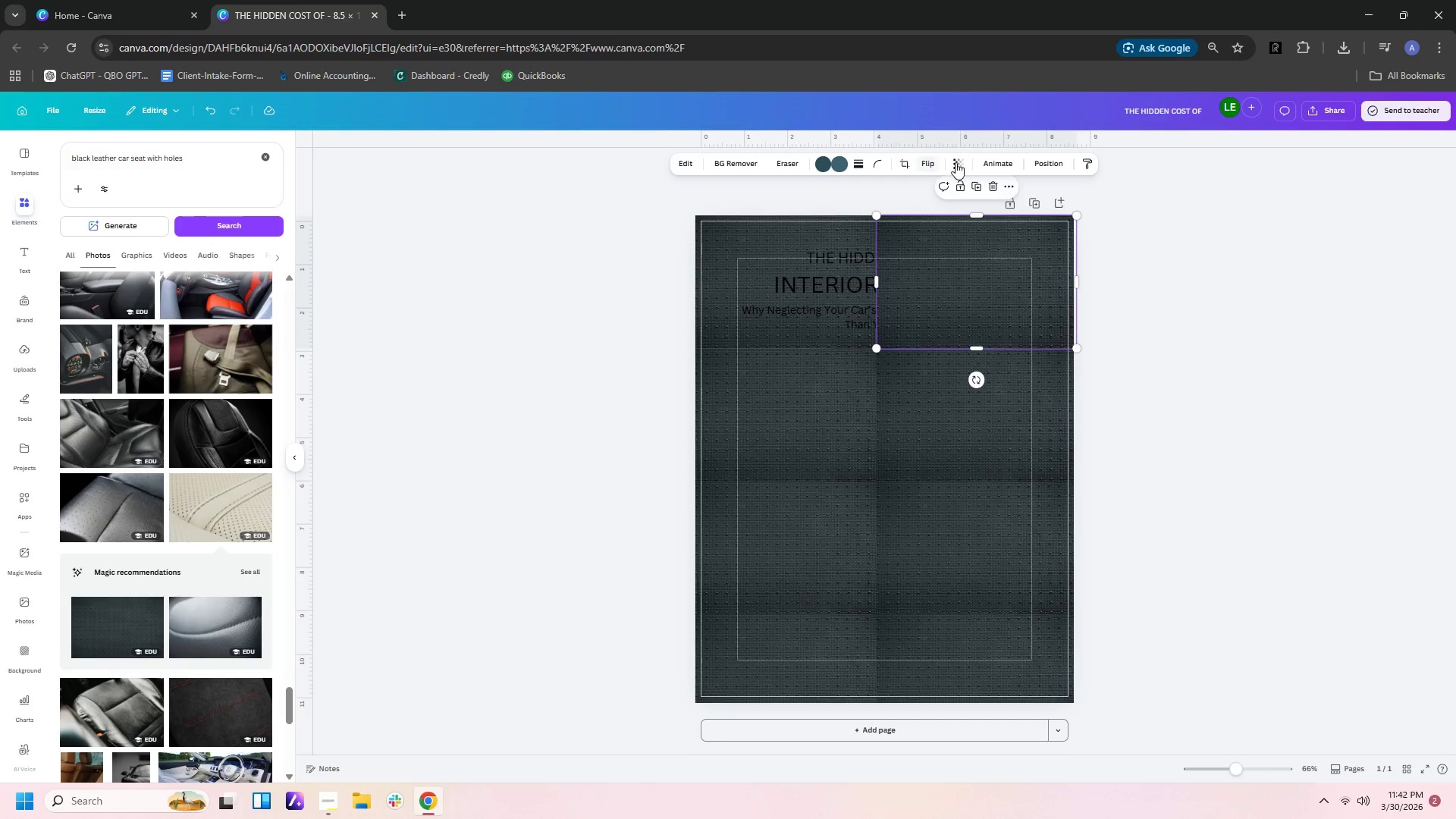 
left_click([1043, 168])
 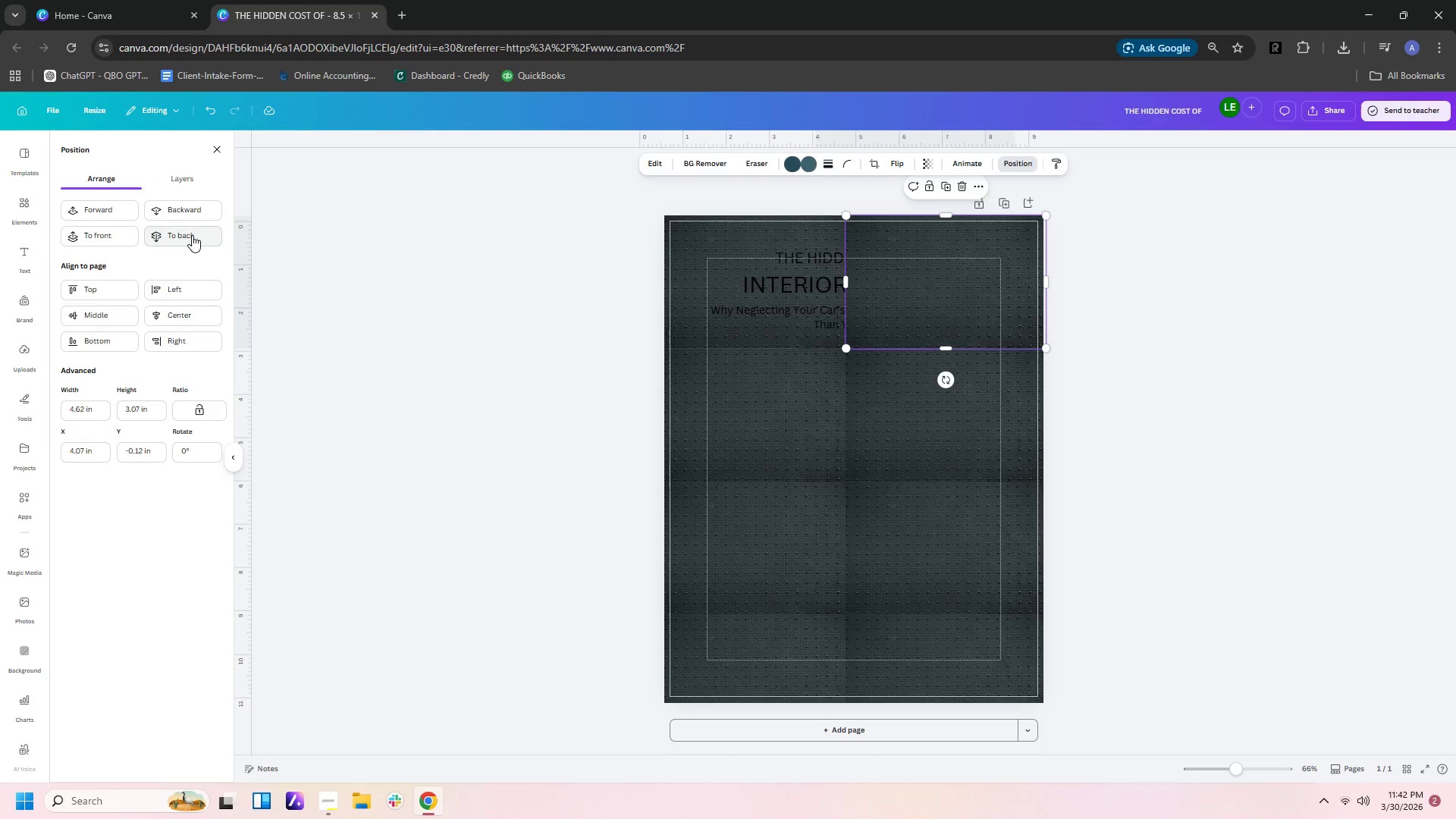 
left_click([165, 245])
 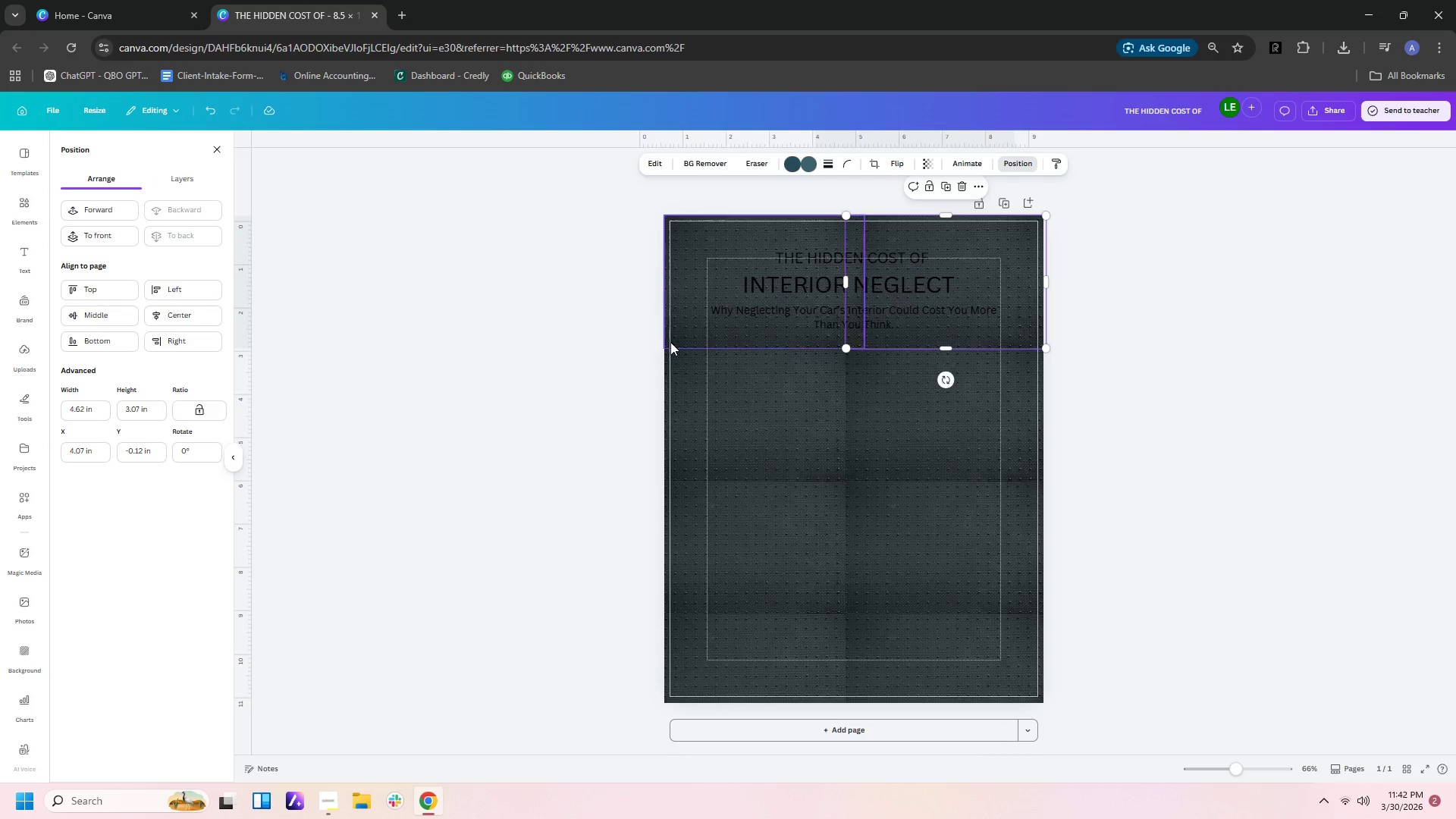 
left_click([673, 393])
 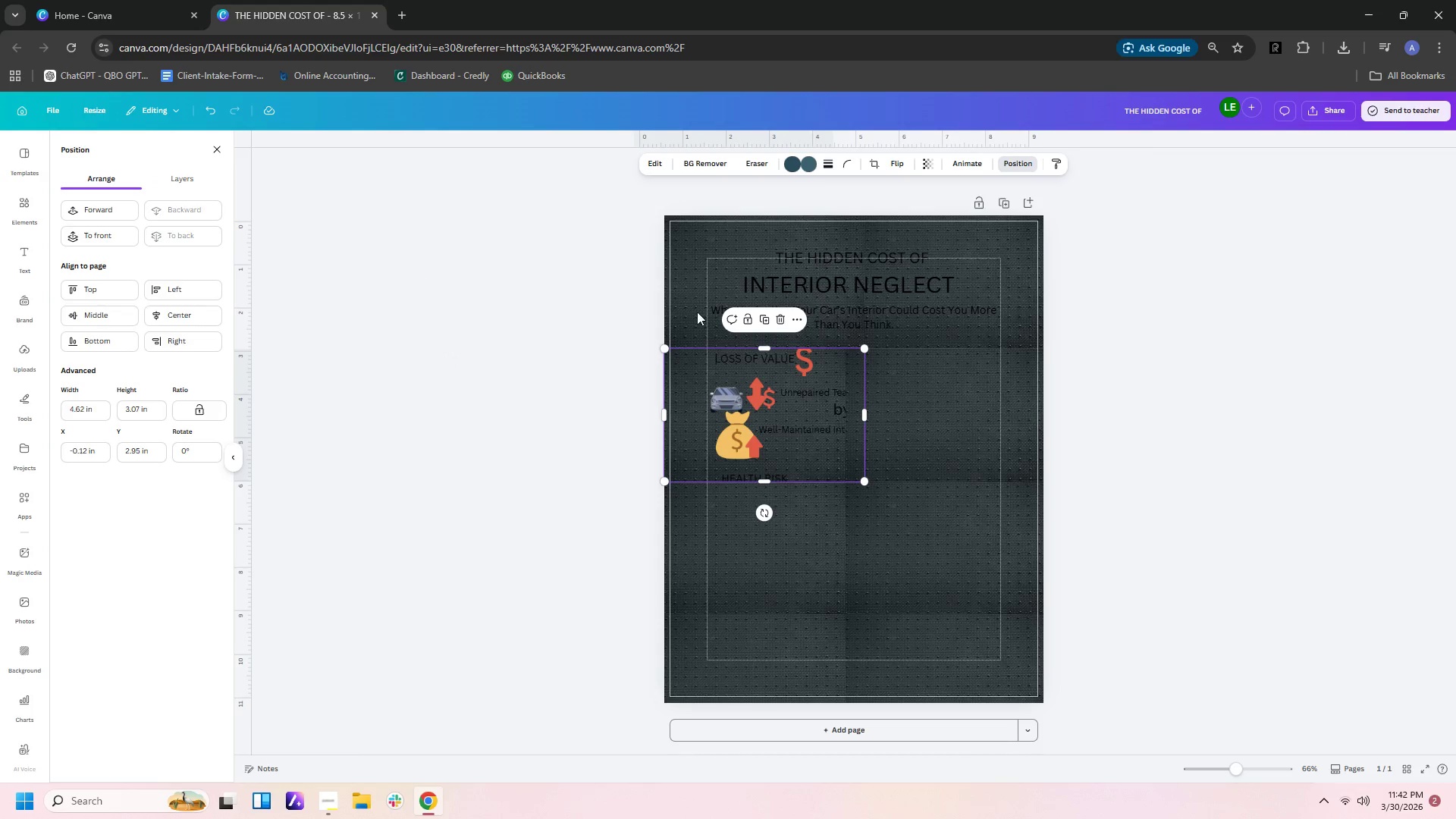 
left_click([987, 369])
 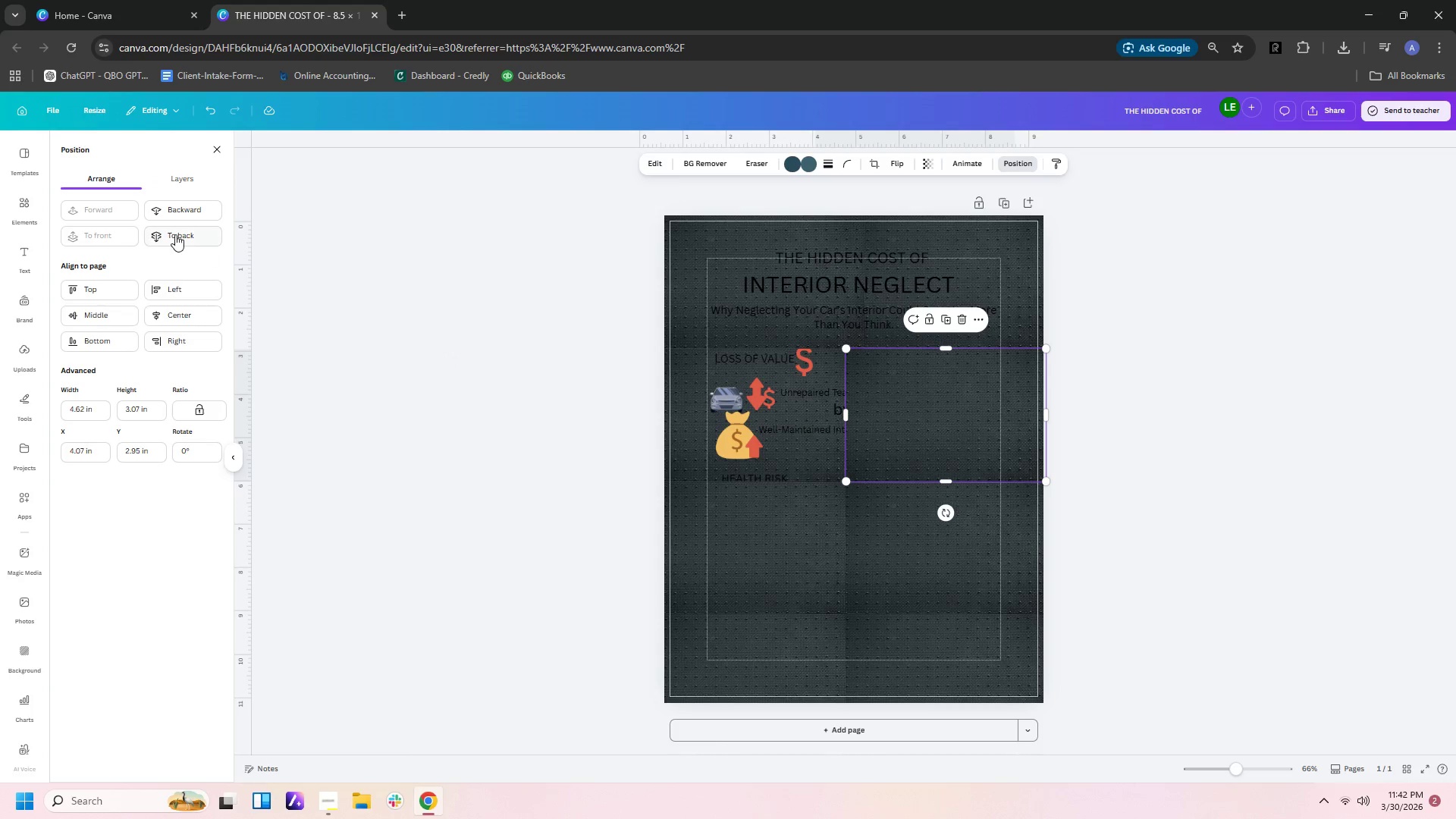 
left_click([174, 234])
 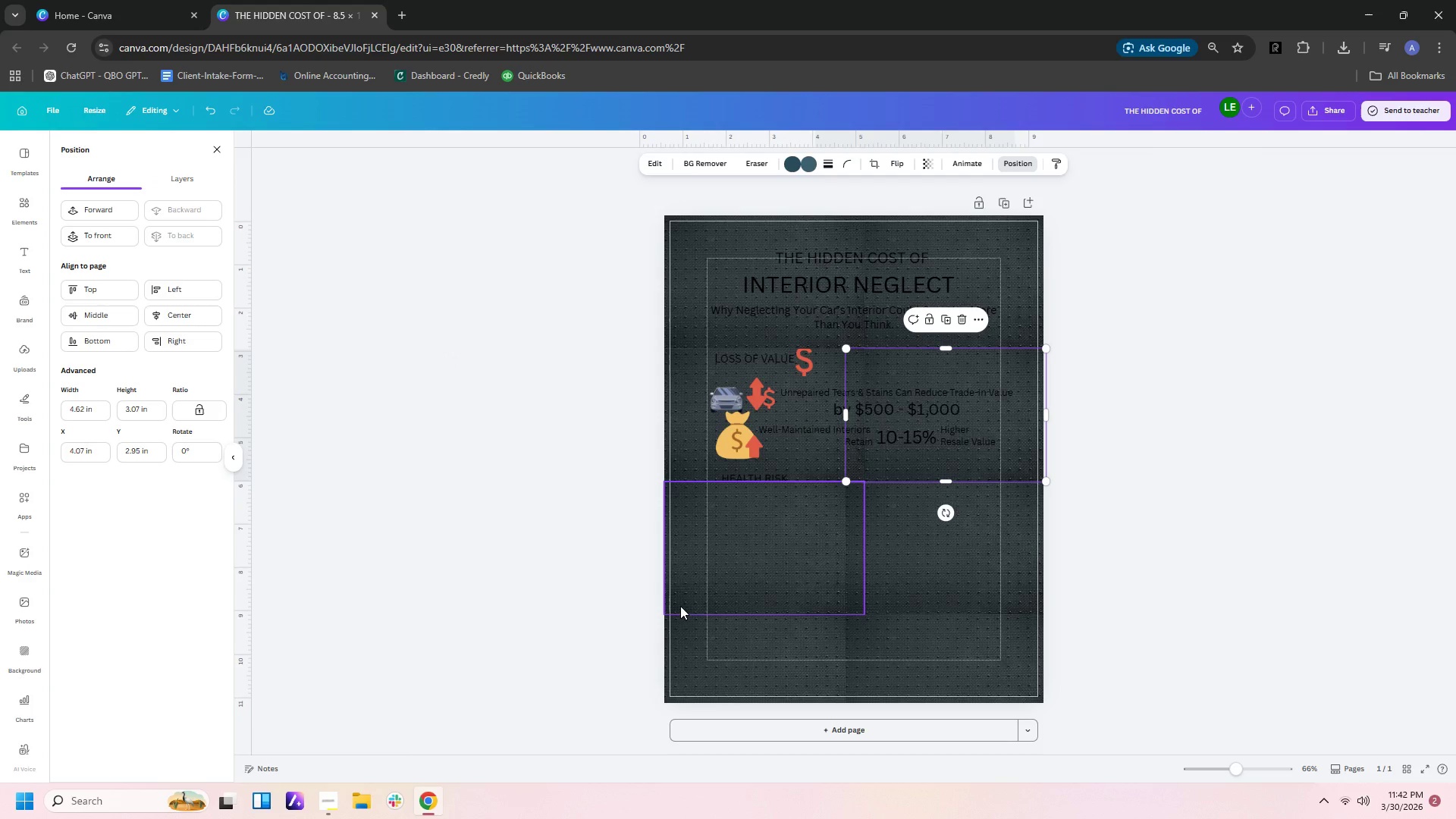 
left_click([671, 566])
 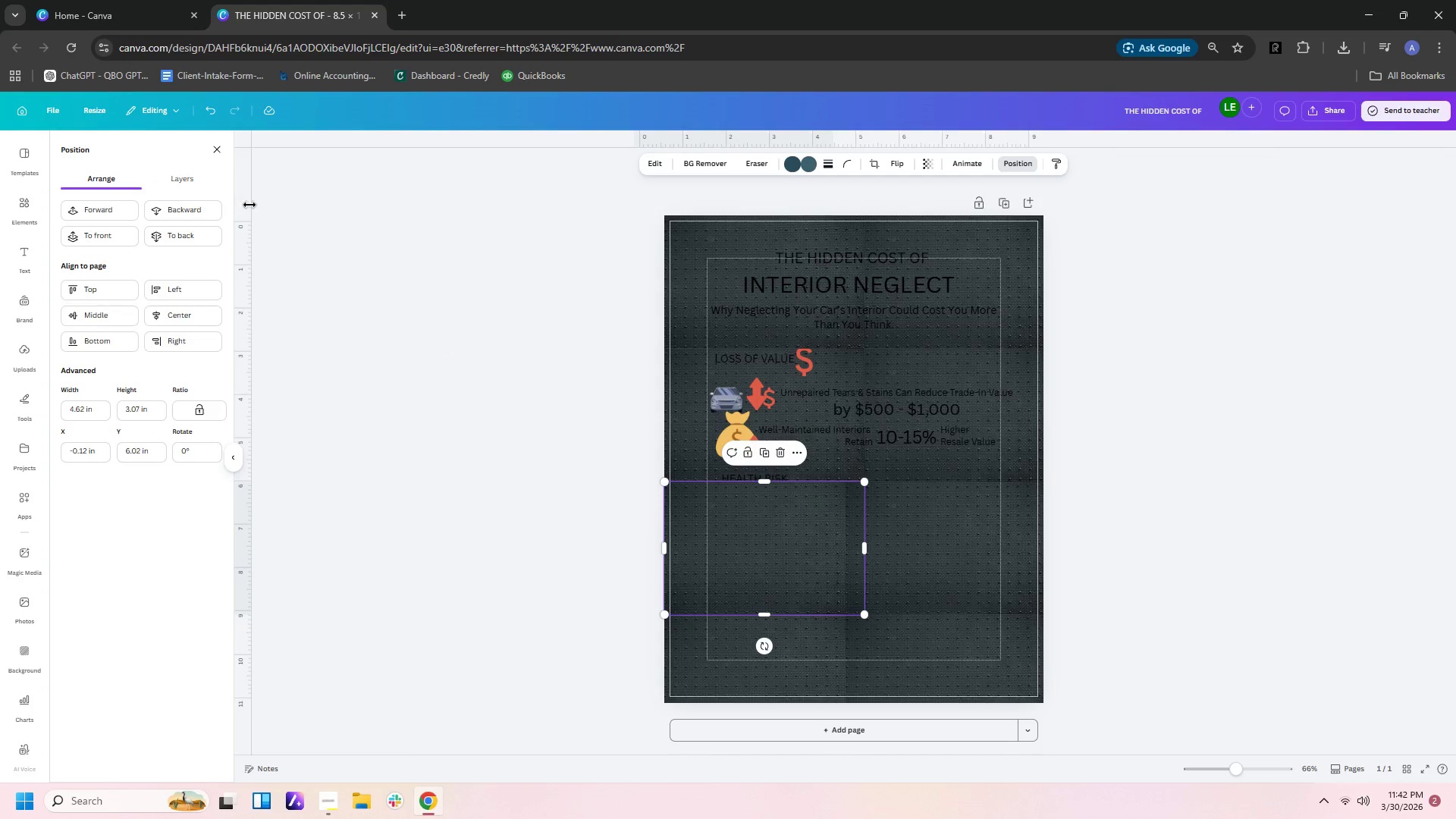 
left_click([183, 213])
 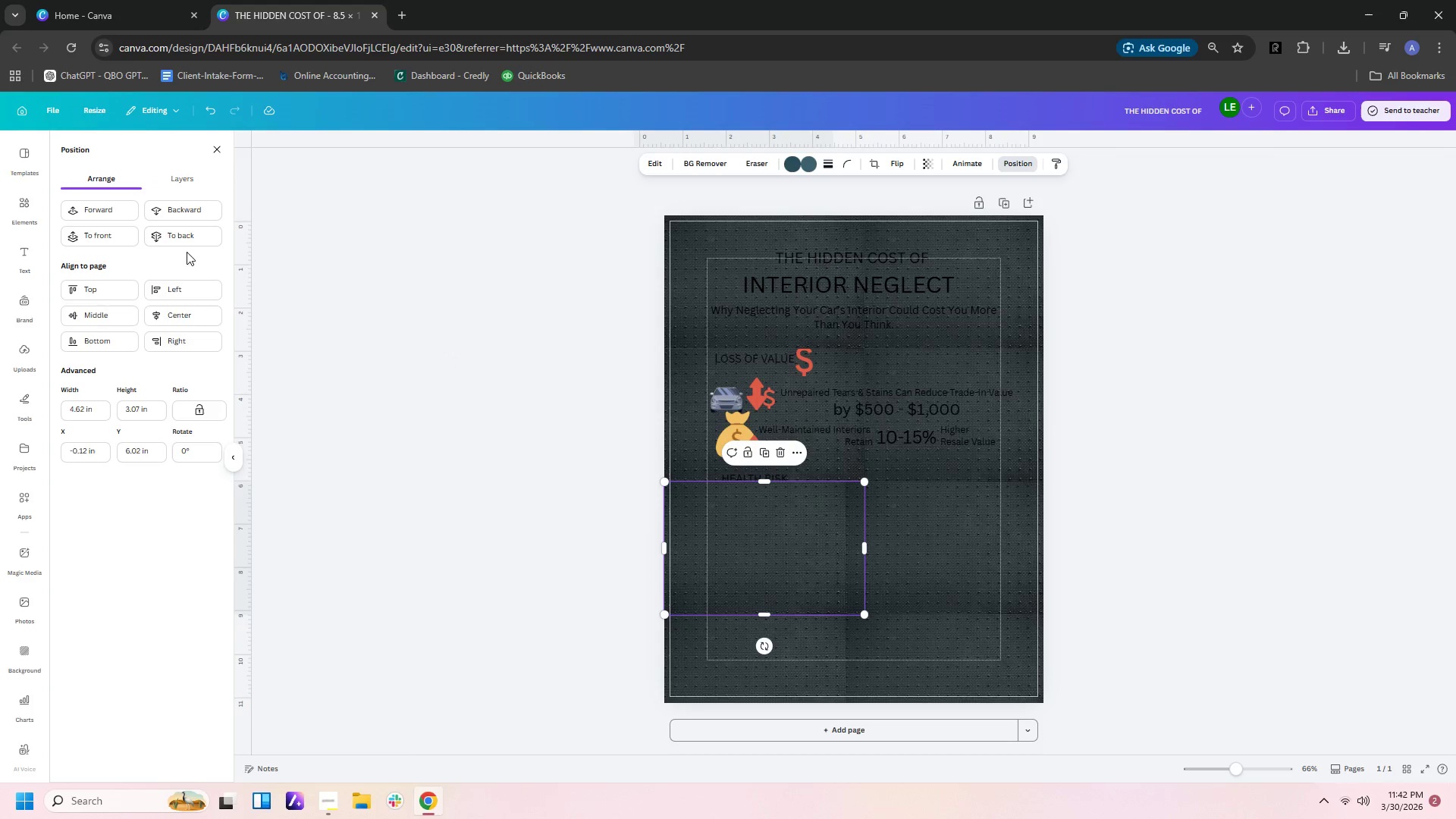 
left_click([169, 237])
 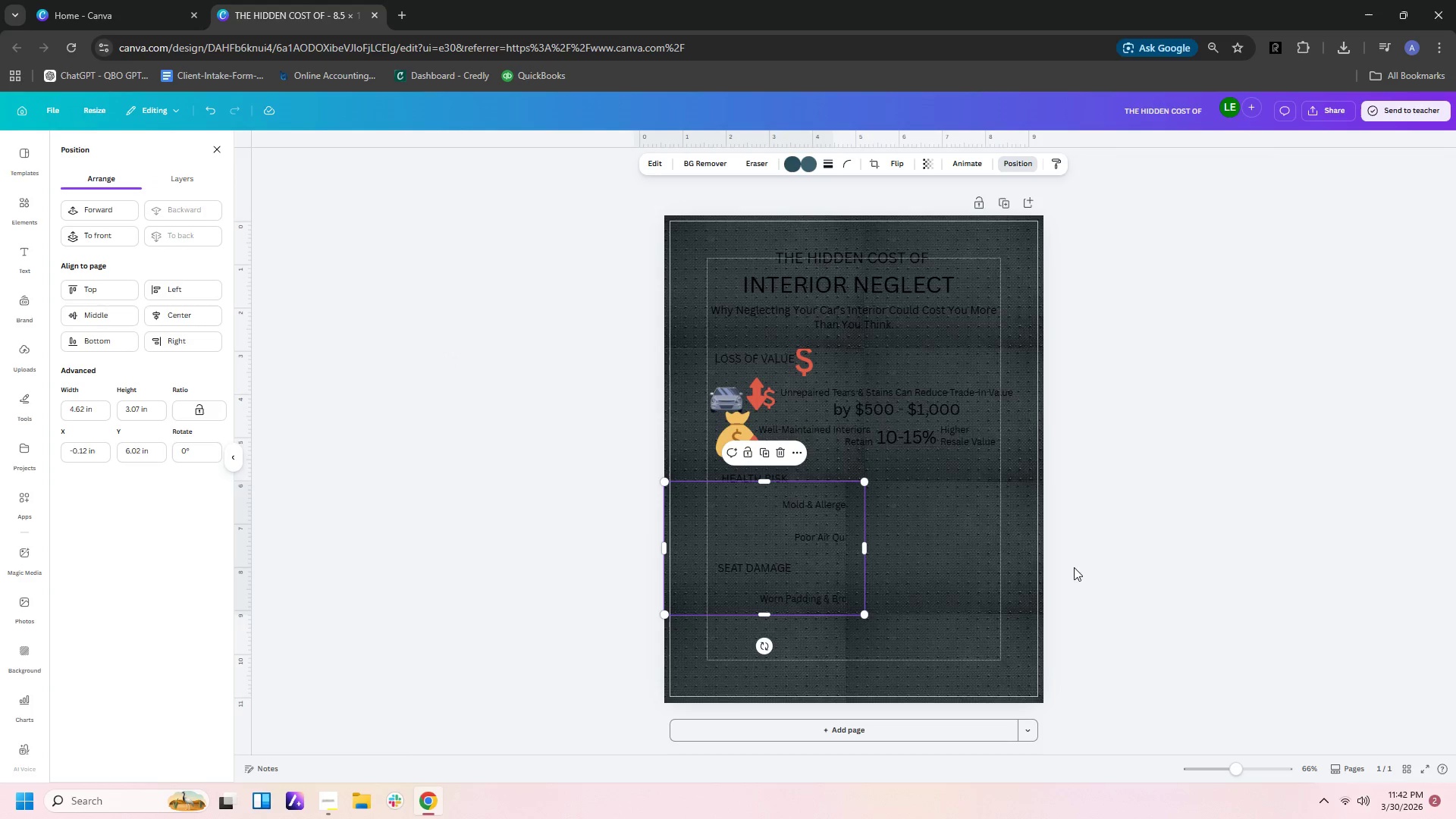 
left_click([1025, 557])
 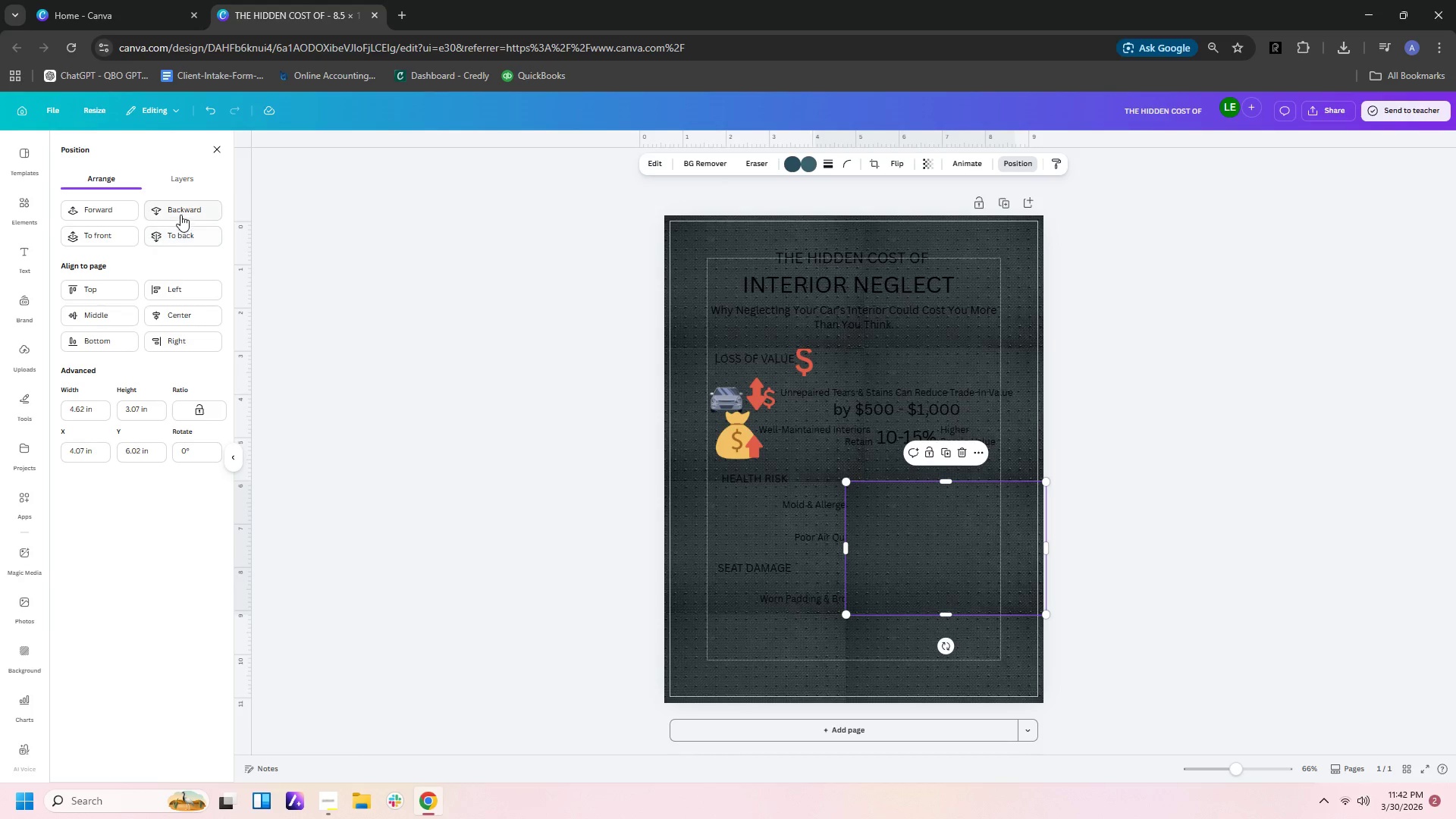 
left_click([184, 246])
 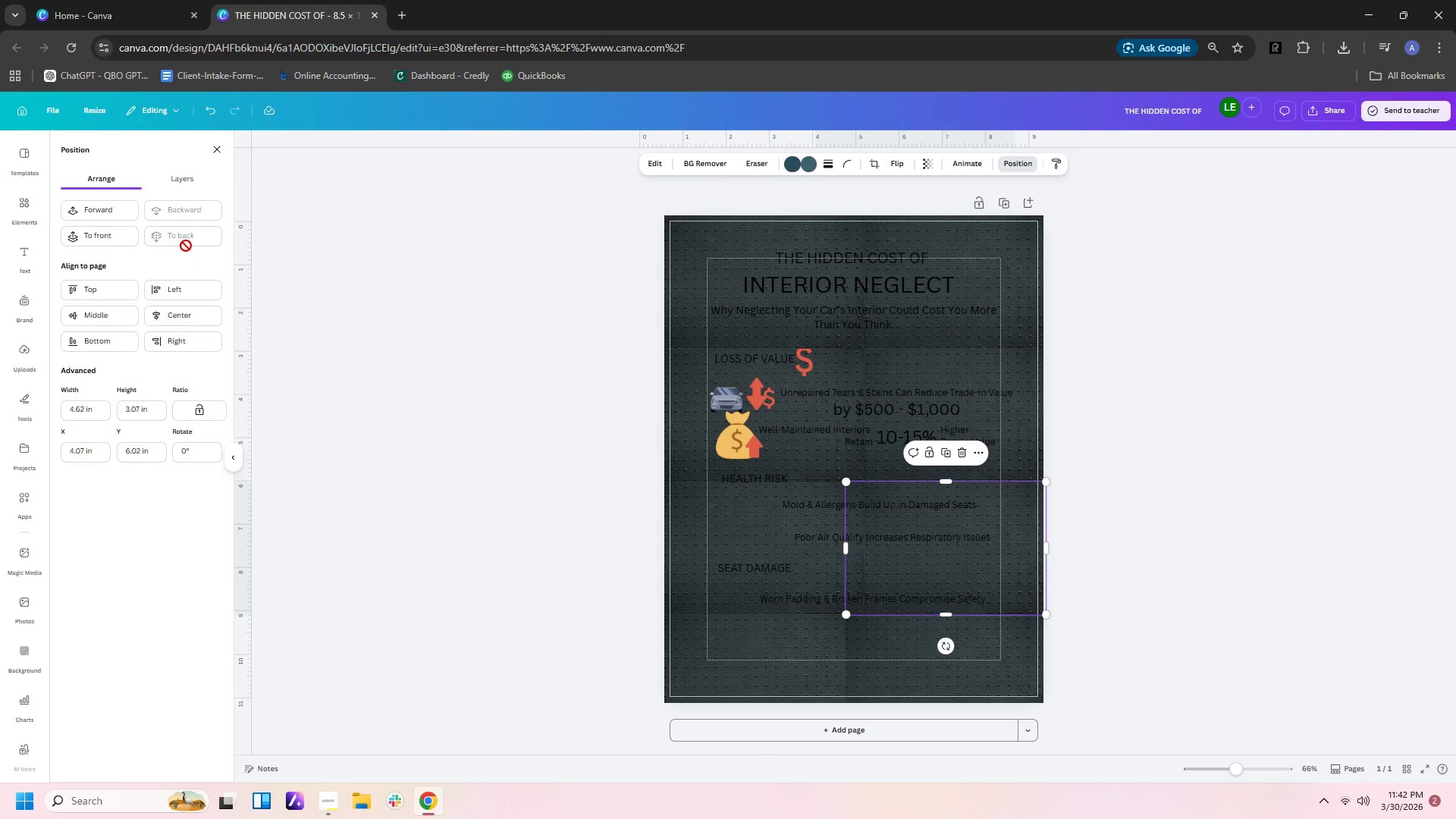 
left_click([186, 237])
 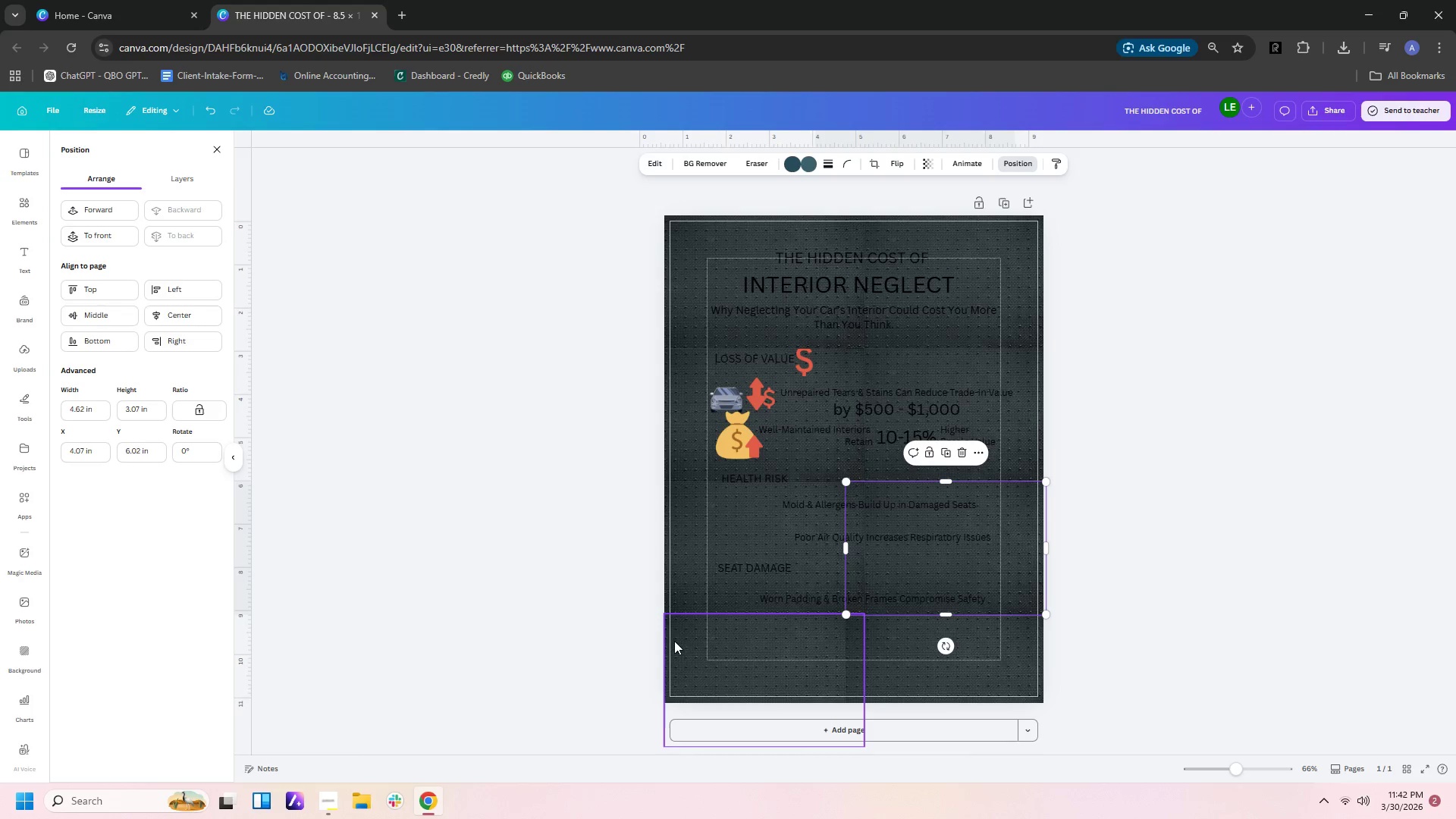 
left_click([670, 645])
 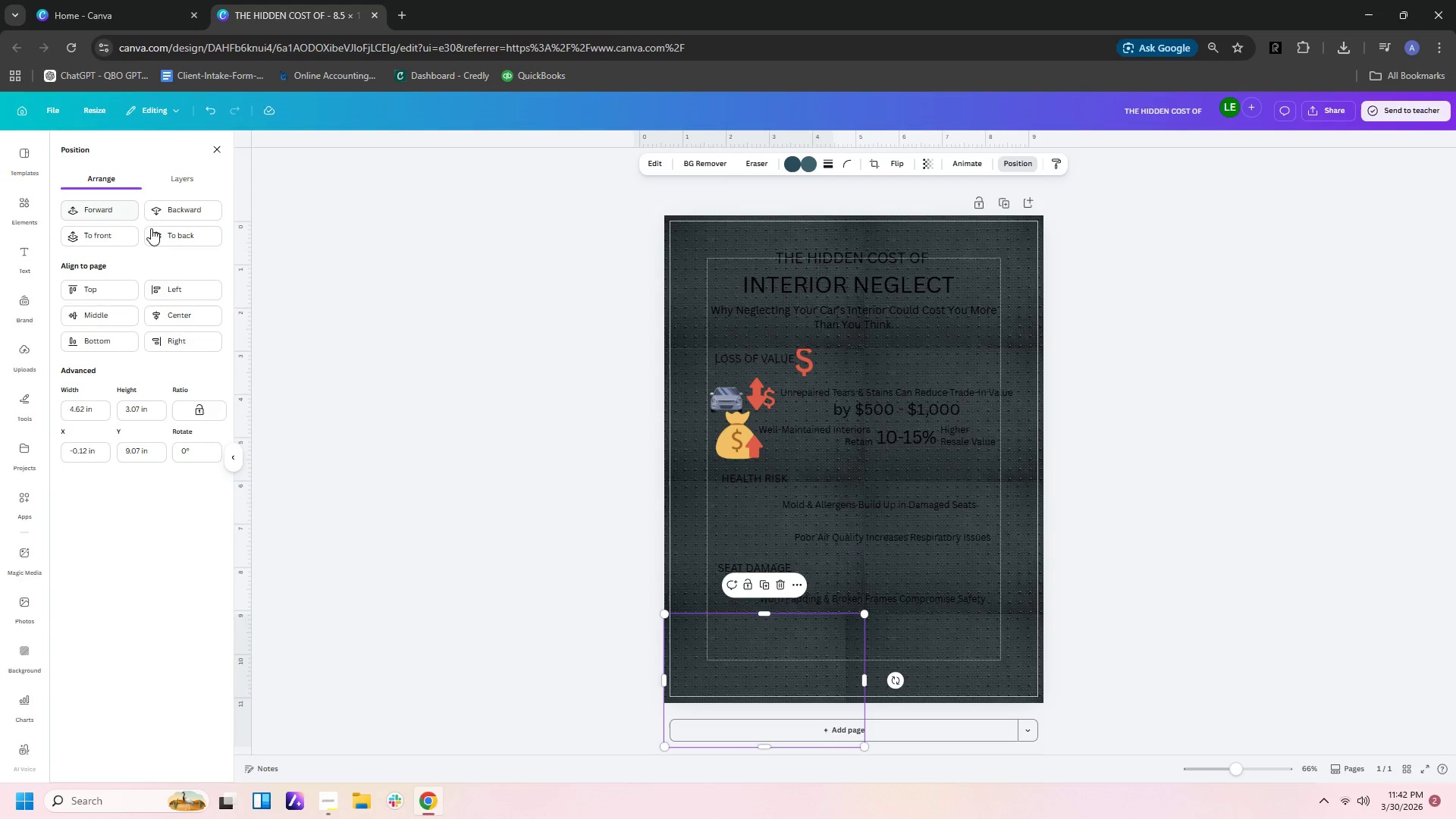 
left_click([156, 232])
 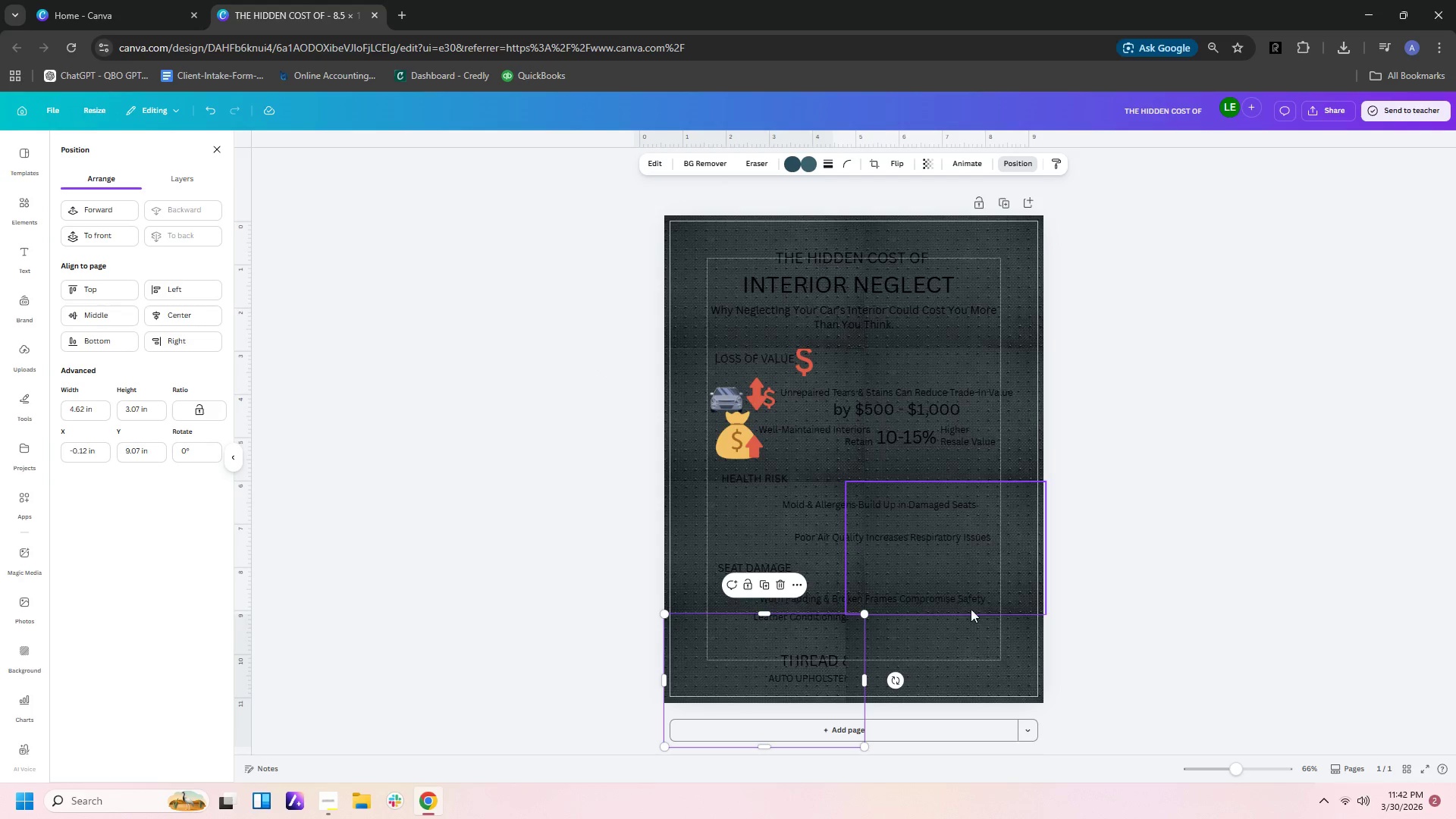 
left_click([1004, 636])
 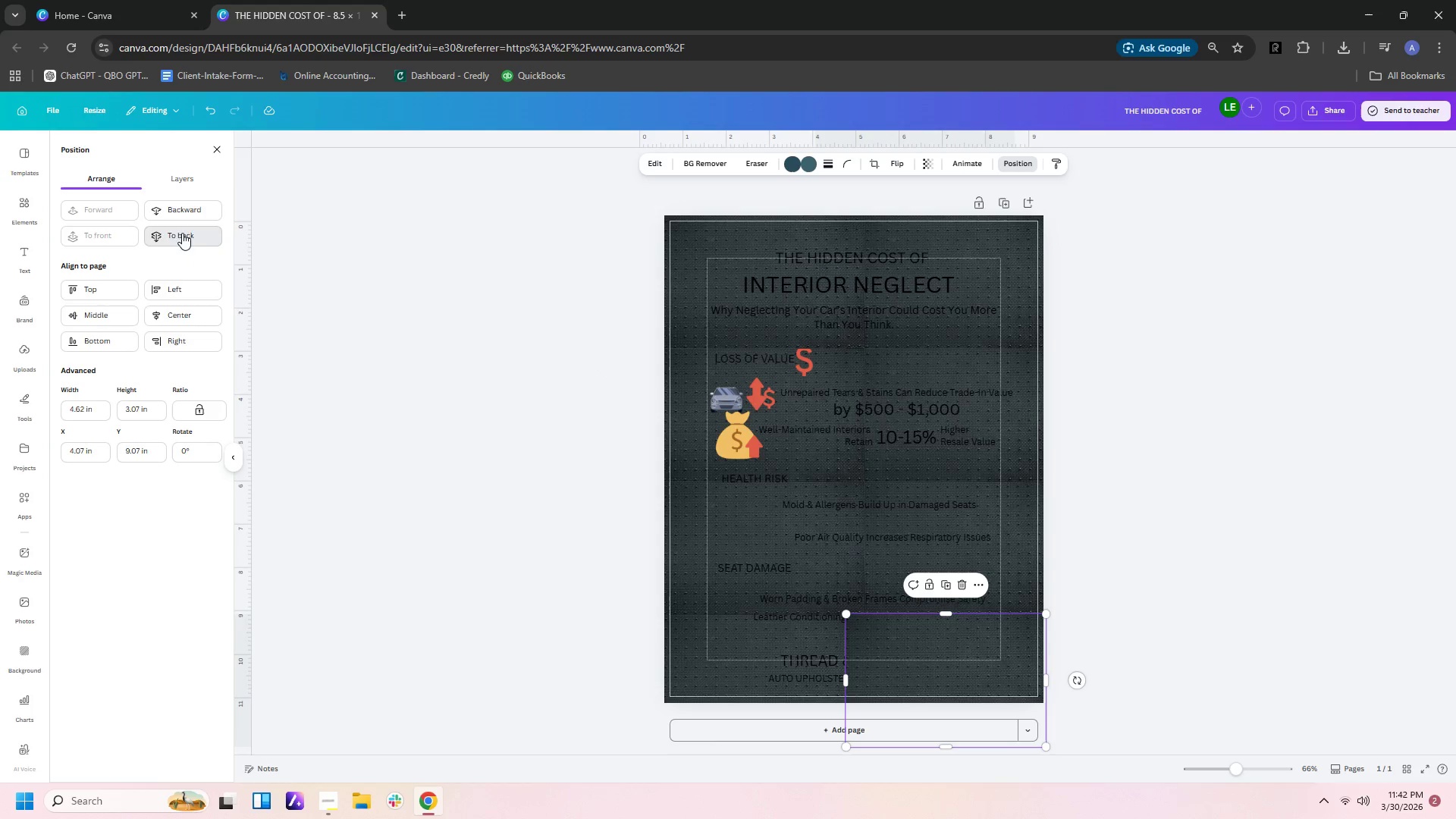 
double_click([519, 271])
 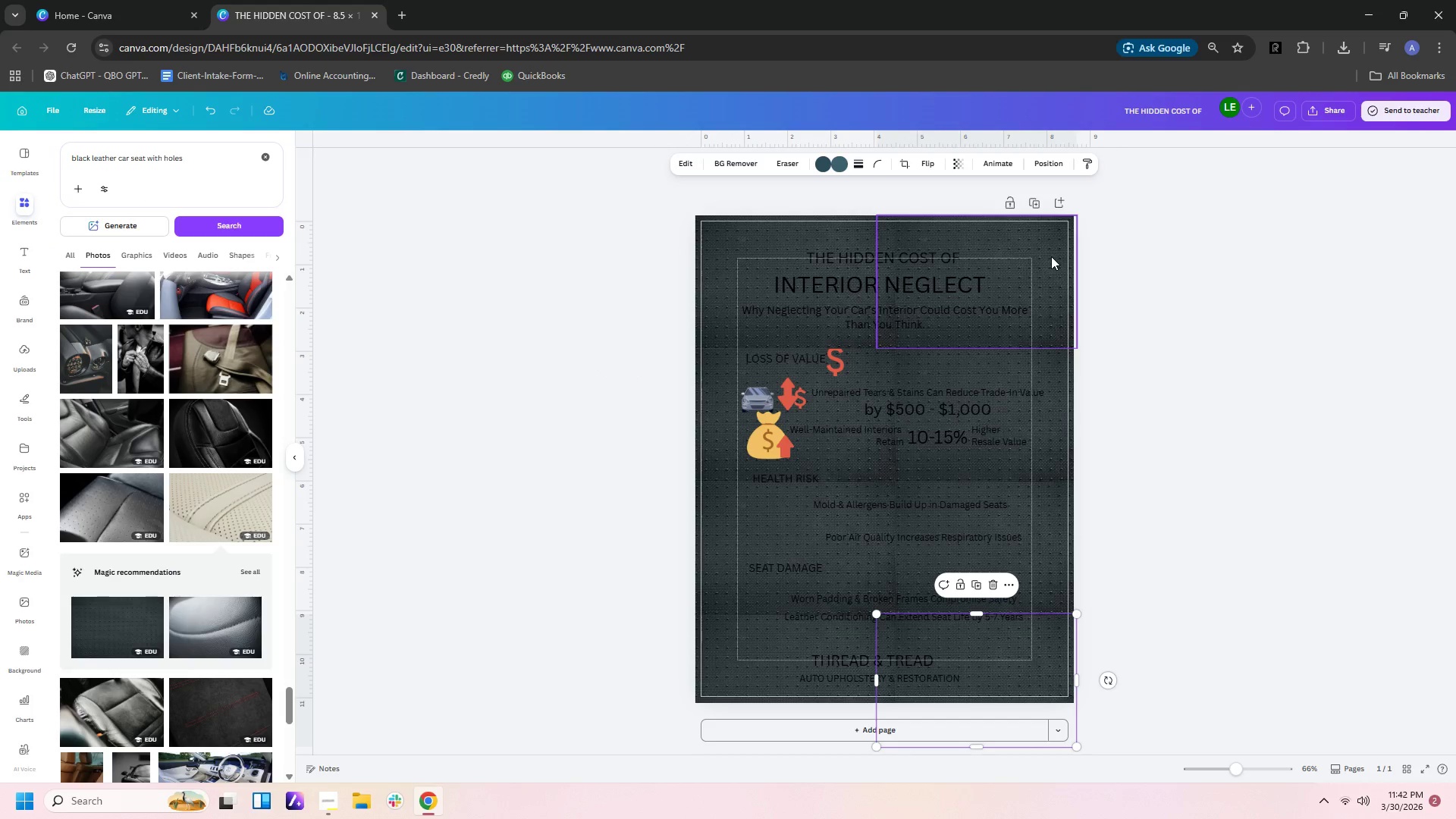 
left_click([1051, 256])
 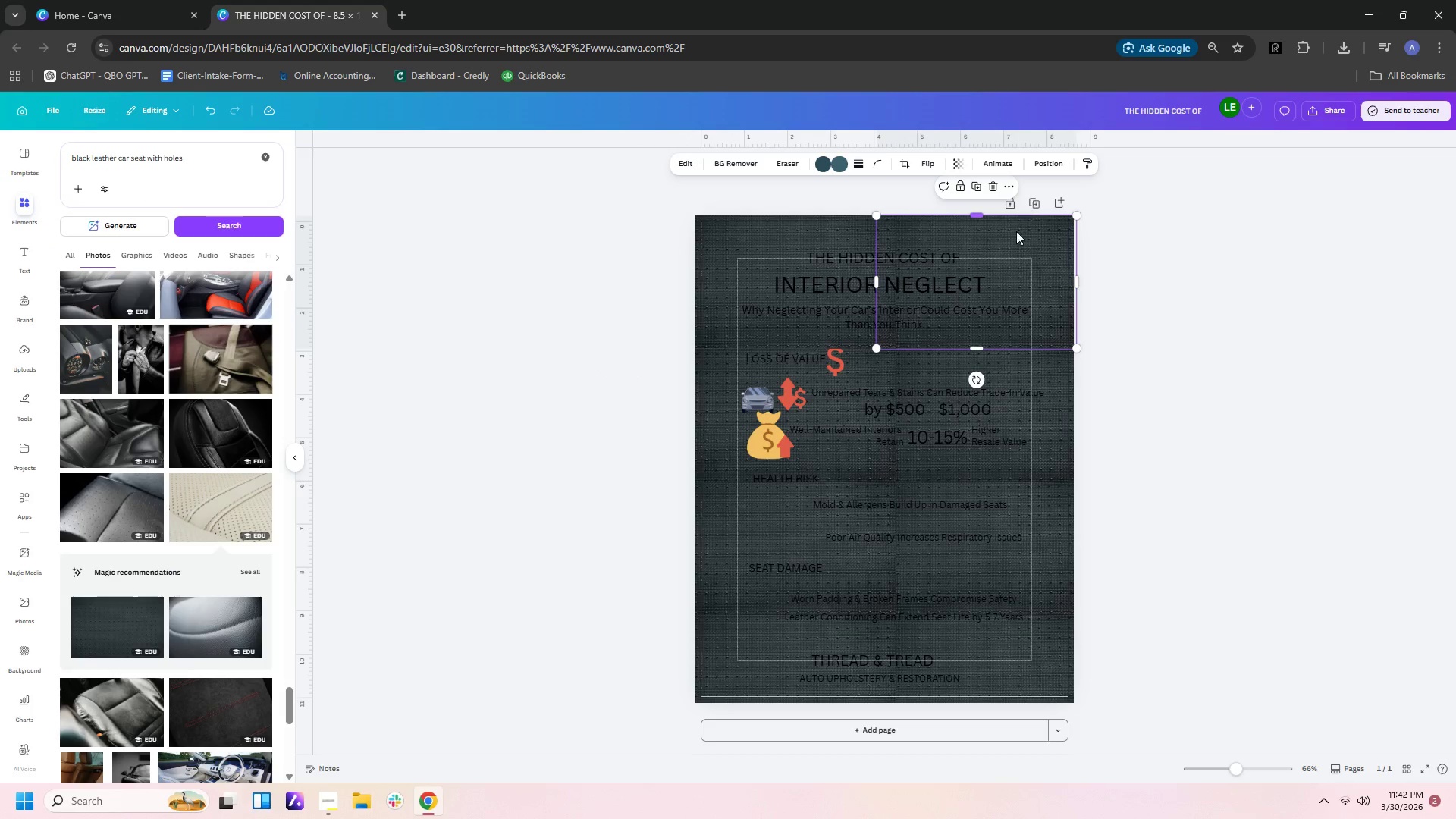 
right_click([1047, 271])
 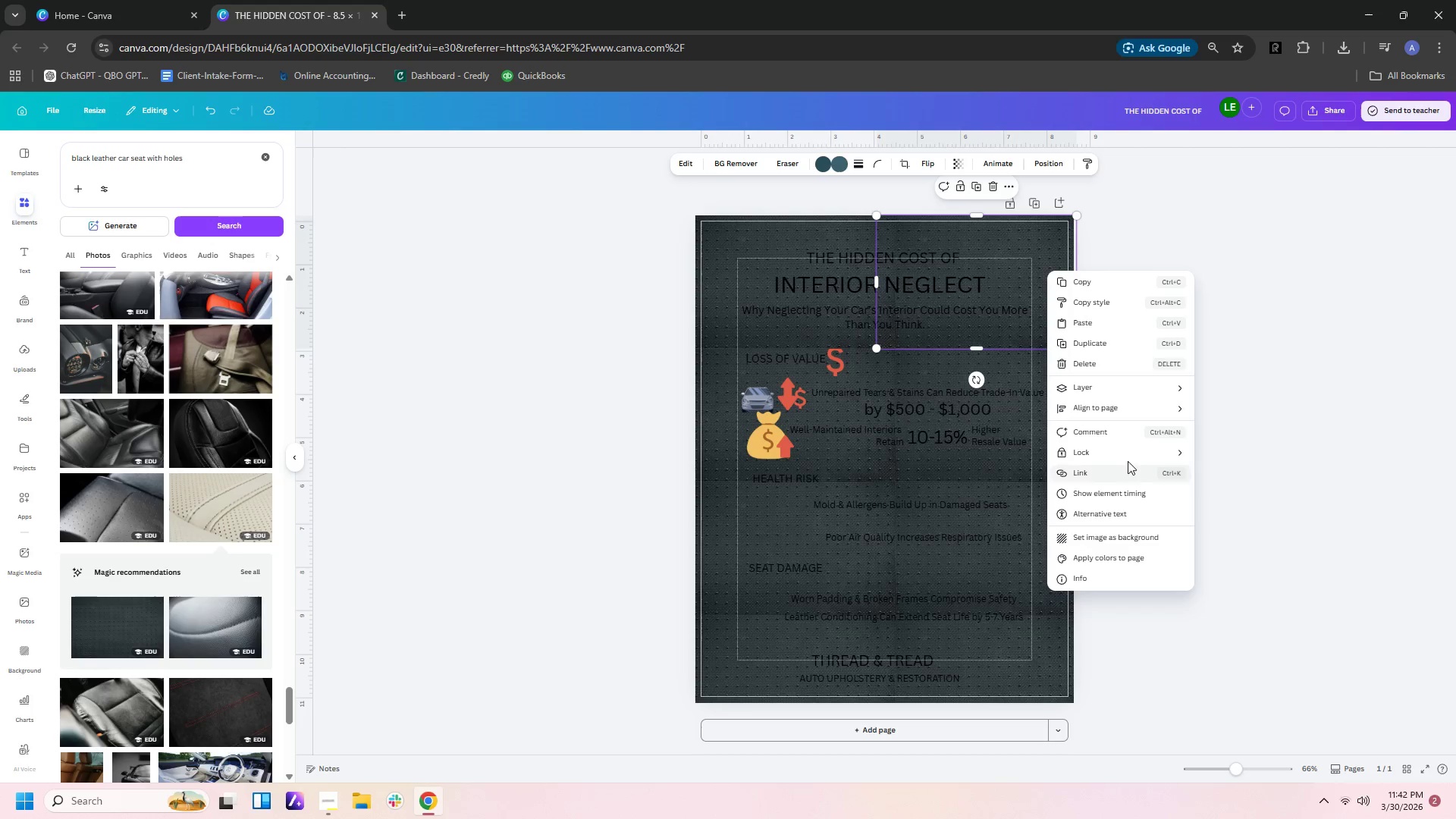 
left_click([1128, 458])
 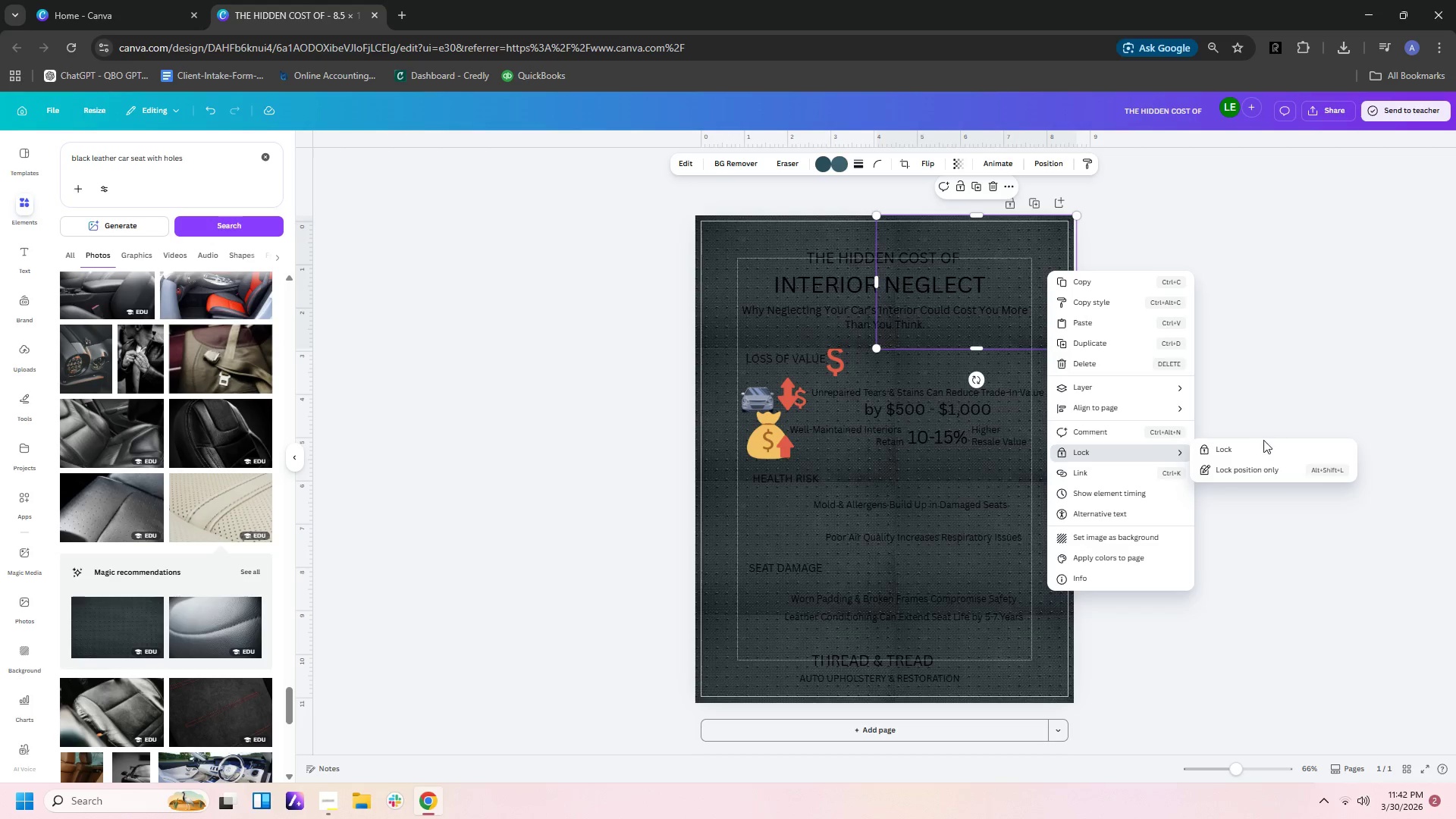 
left_click([1250, 447])
 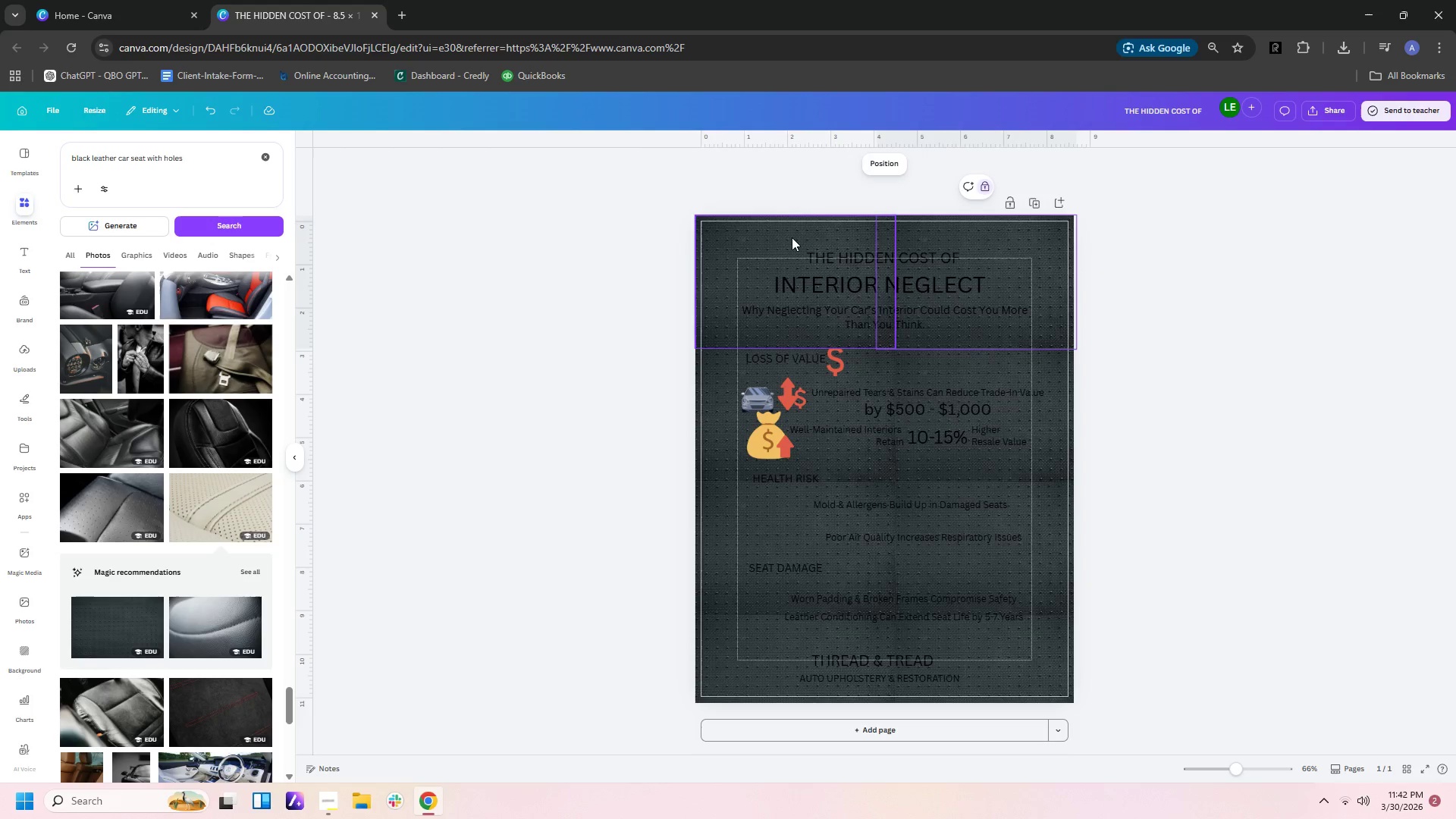 
right_click([791, 237])
 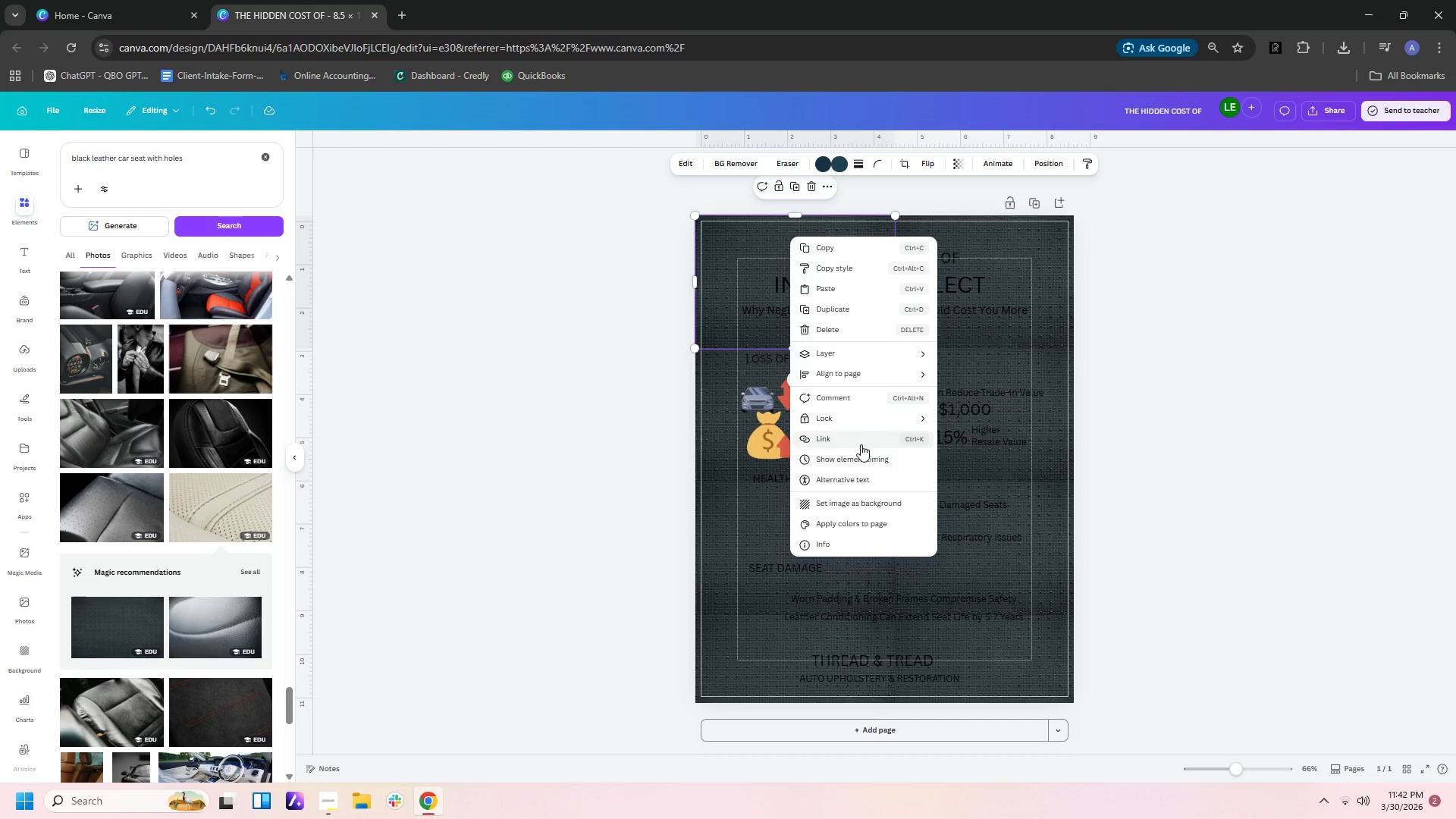 
left_click([868, 408])
 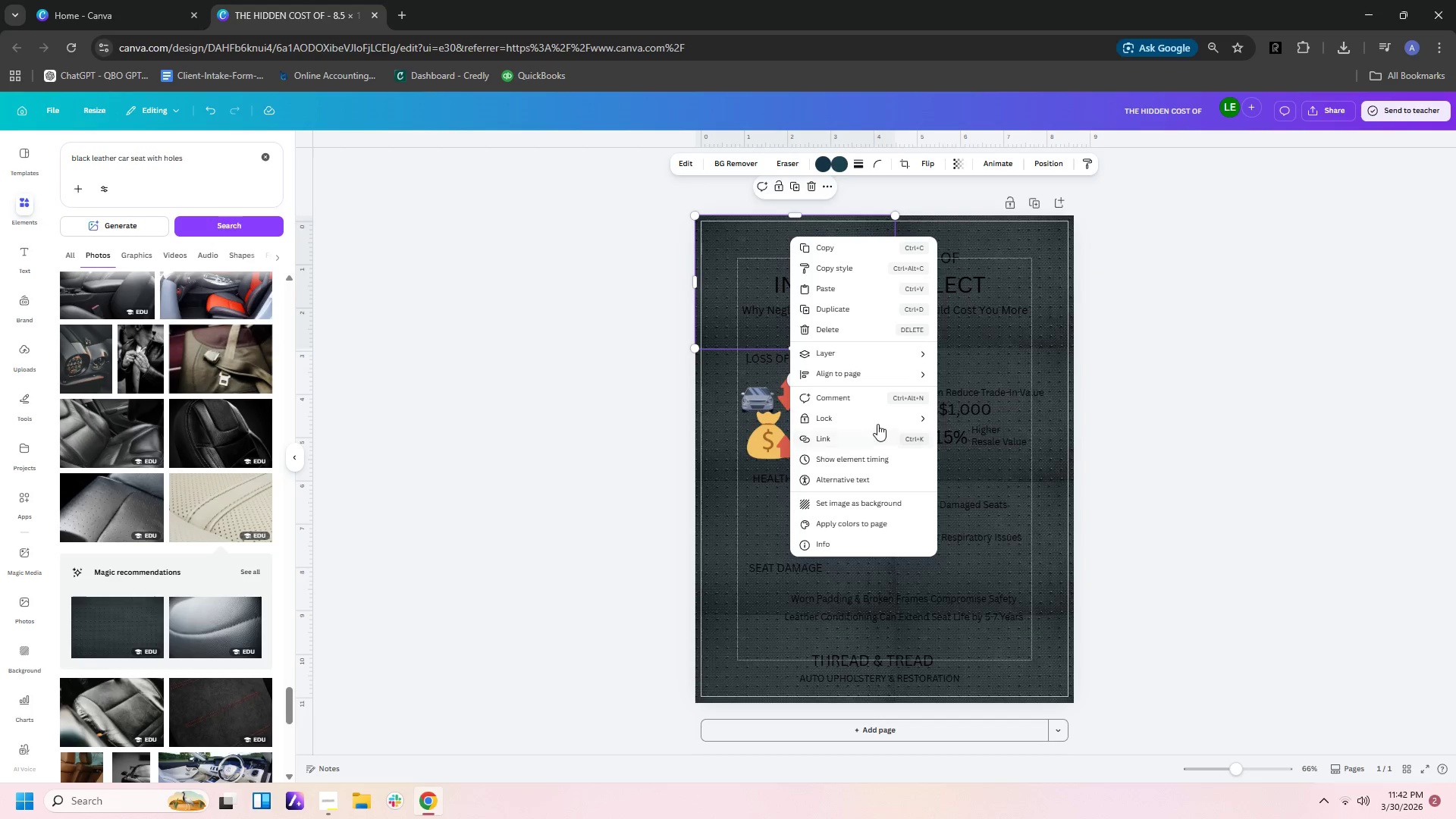 
left_click([880, 413])
 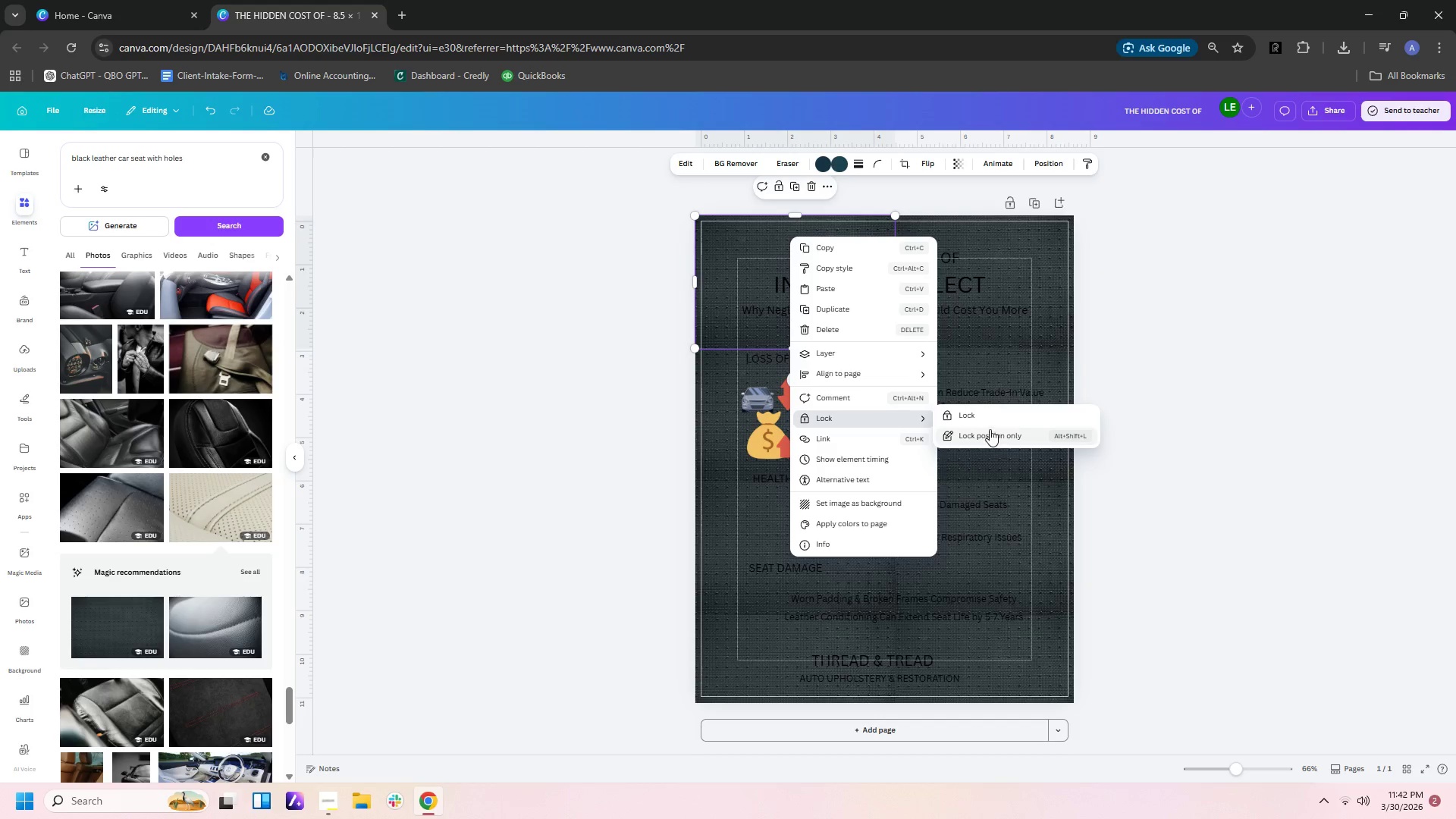 
left_click([990, 419])
 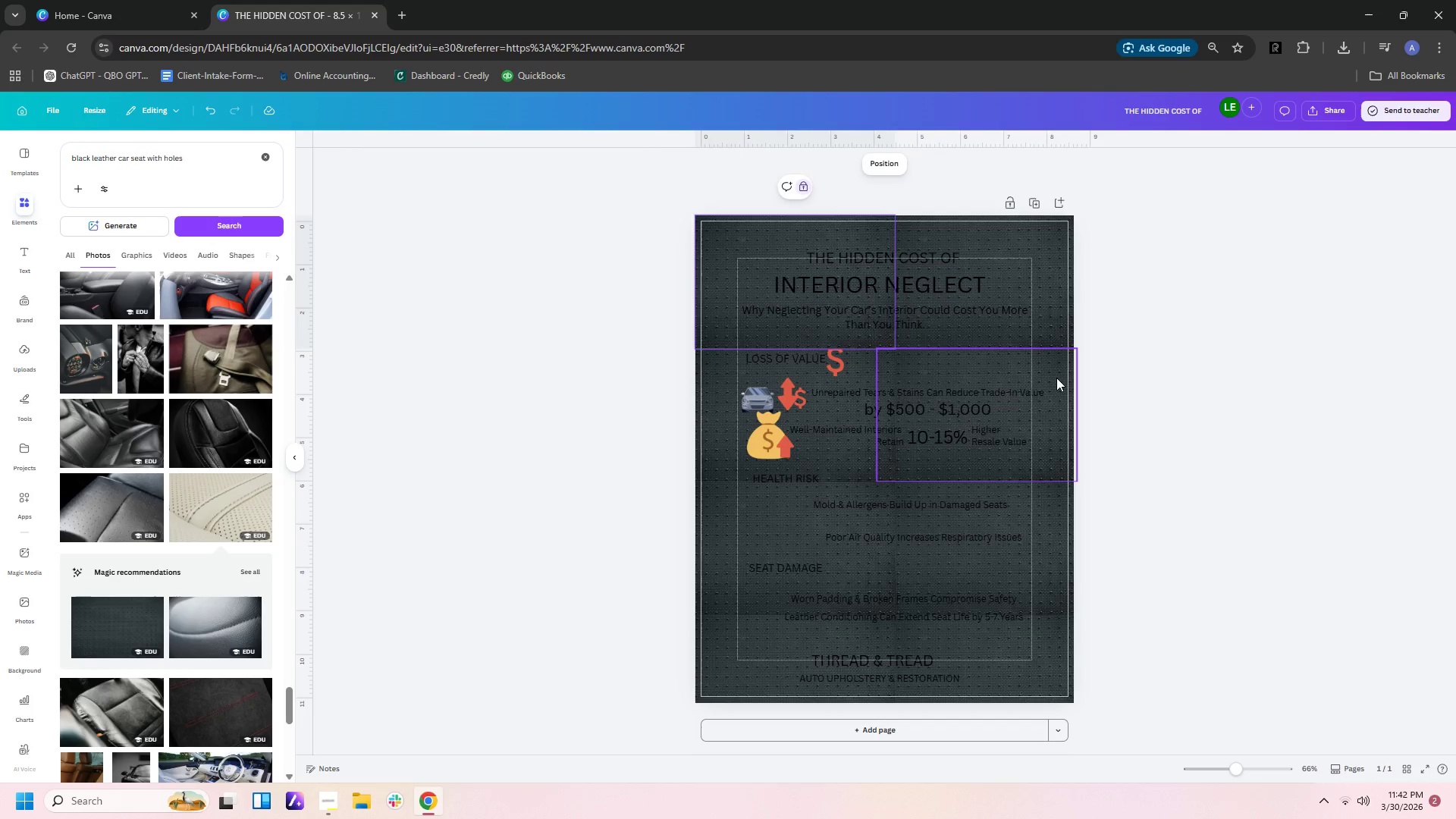 
left_click([1056, 380])
 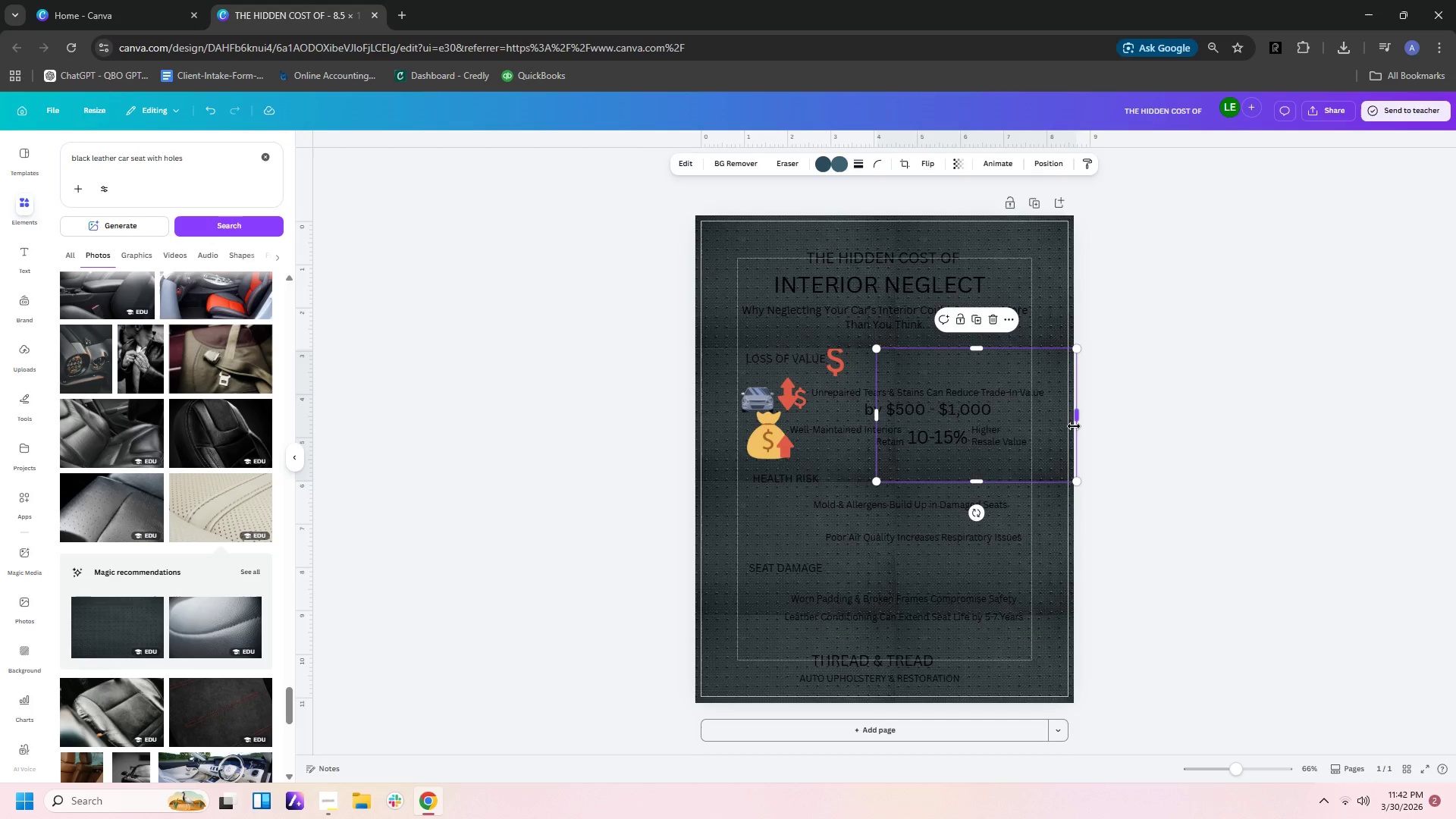 
right_click([1074, 423])
 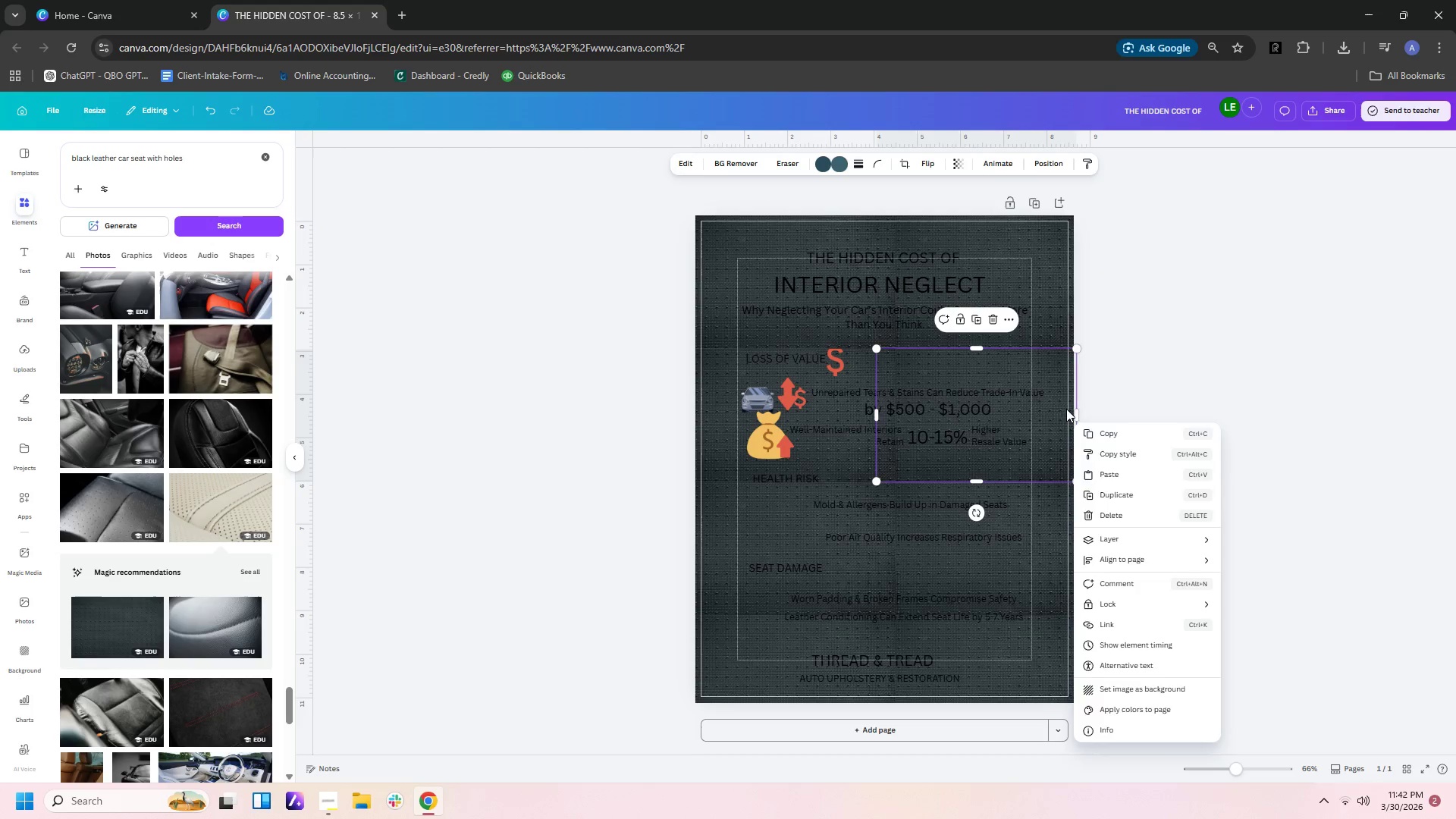 
right_click([1065, 405])
 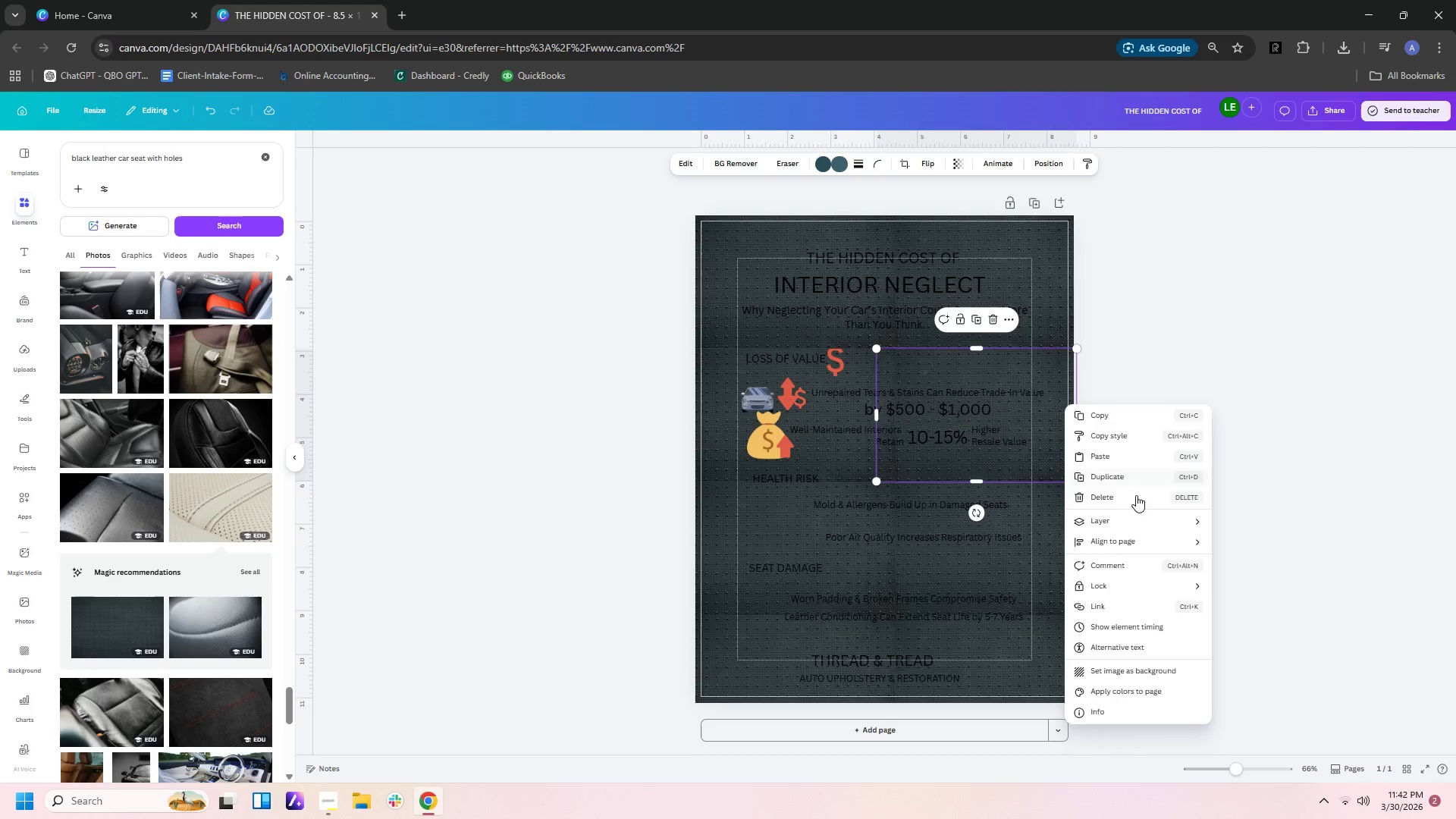 
left_click([1109, 588])
 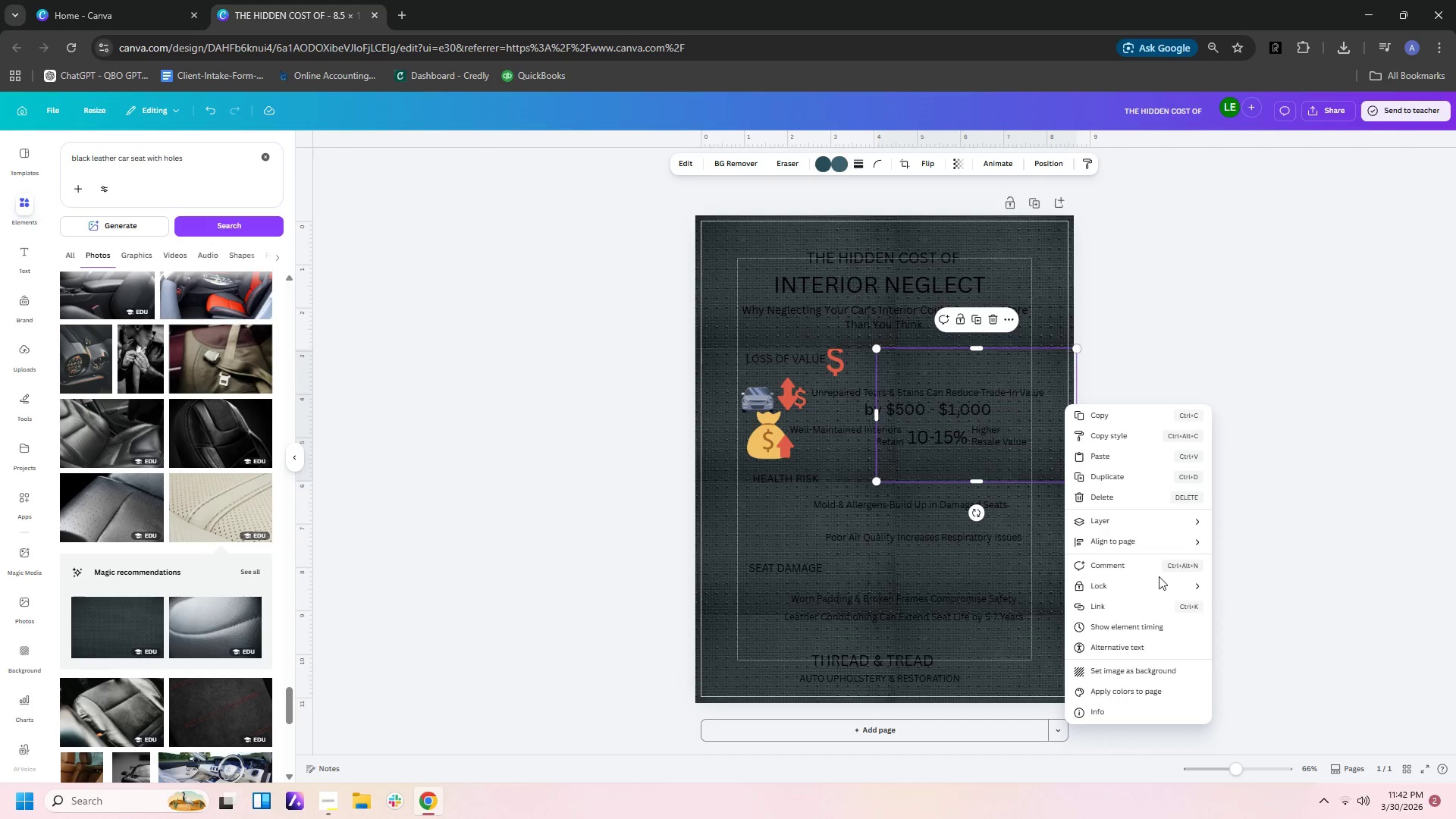 
left_click([1156, 580])
 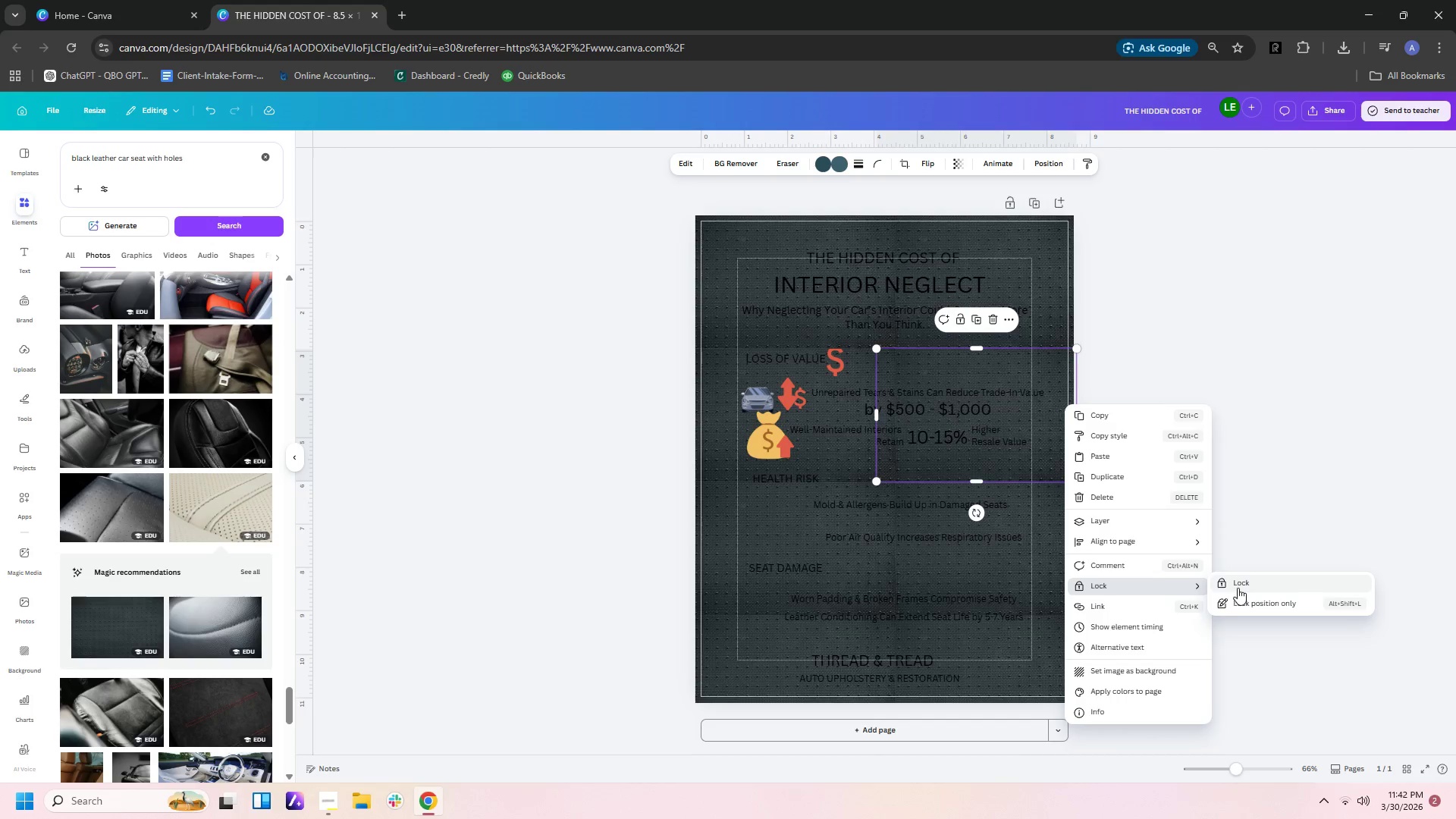 
left_click([1238, 585])
 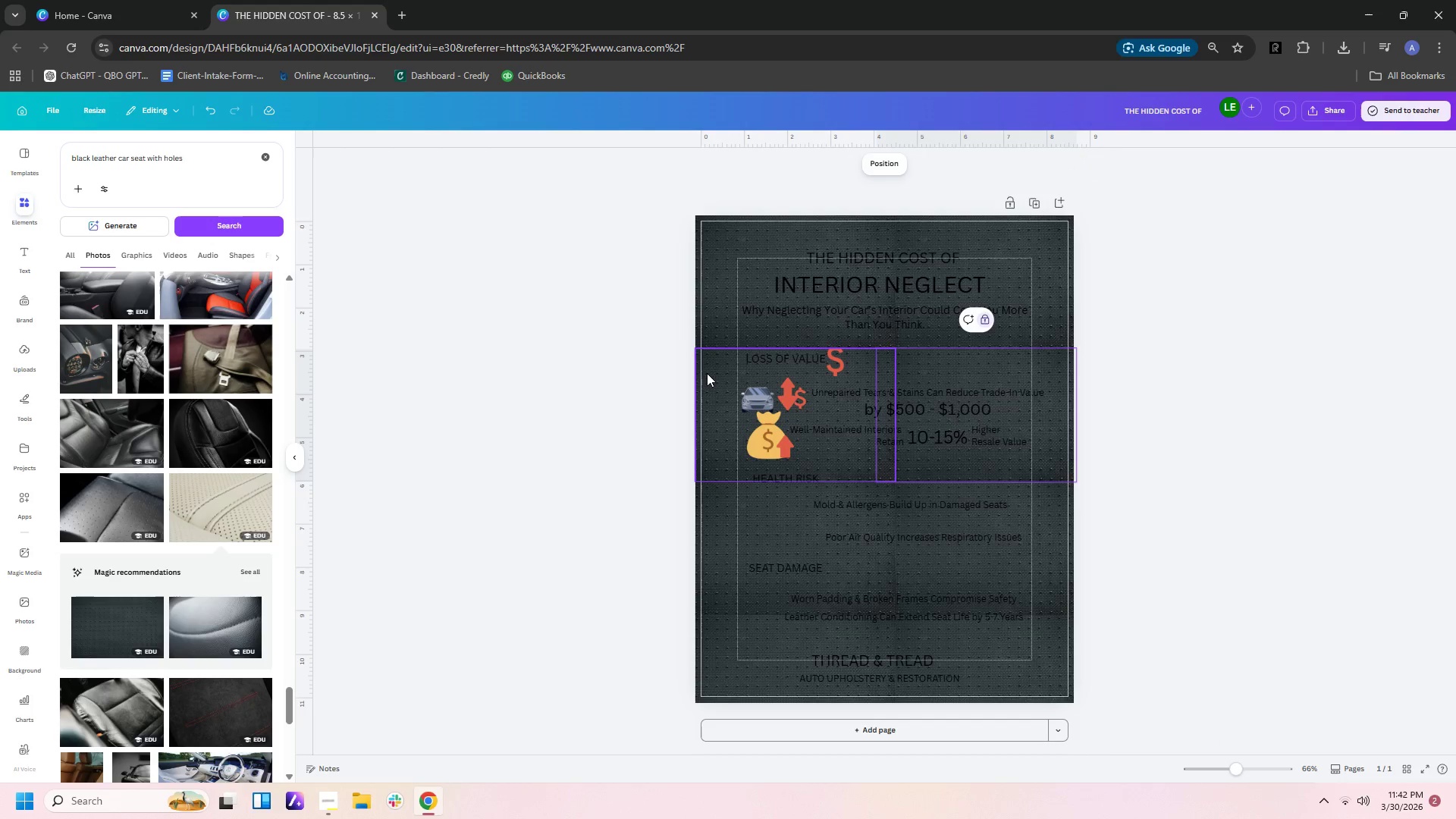 
right_click([704, 371])
 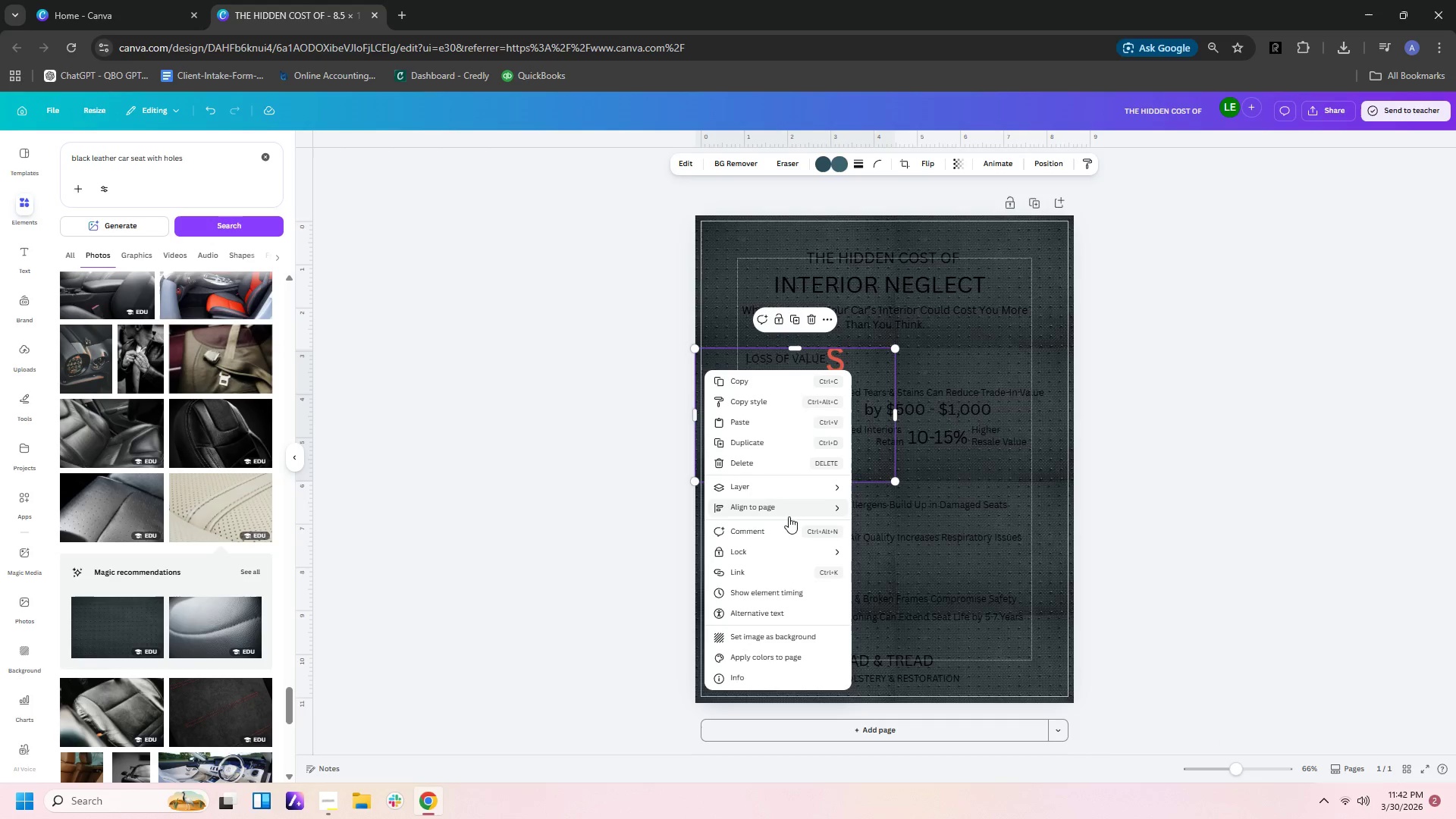 
left_click([789, 549])
 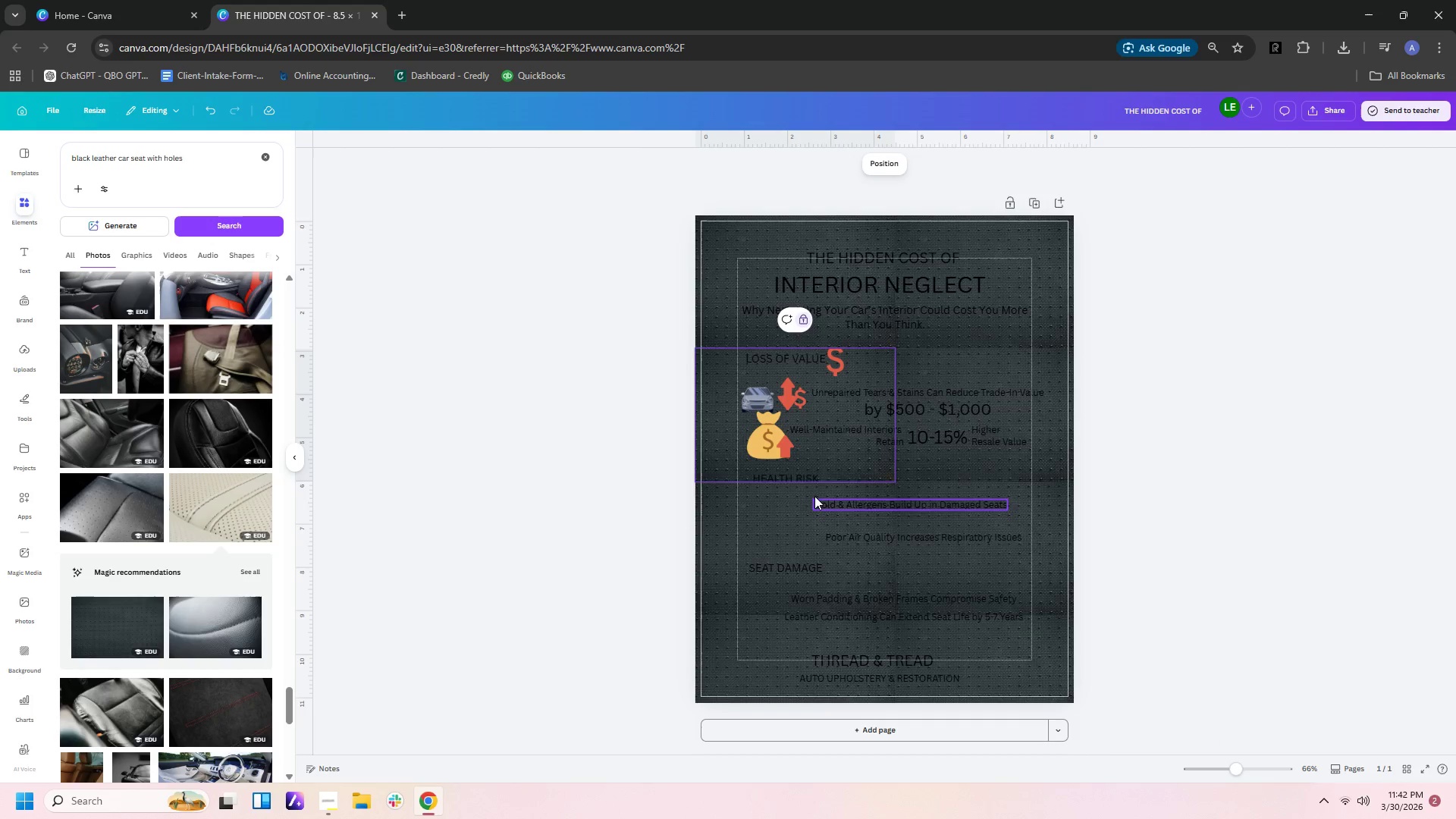 
scroll: coordinate [811, 484], scroll_direction: down, amount: 2.0
 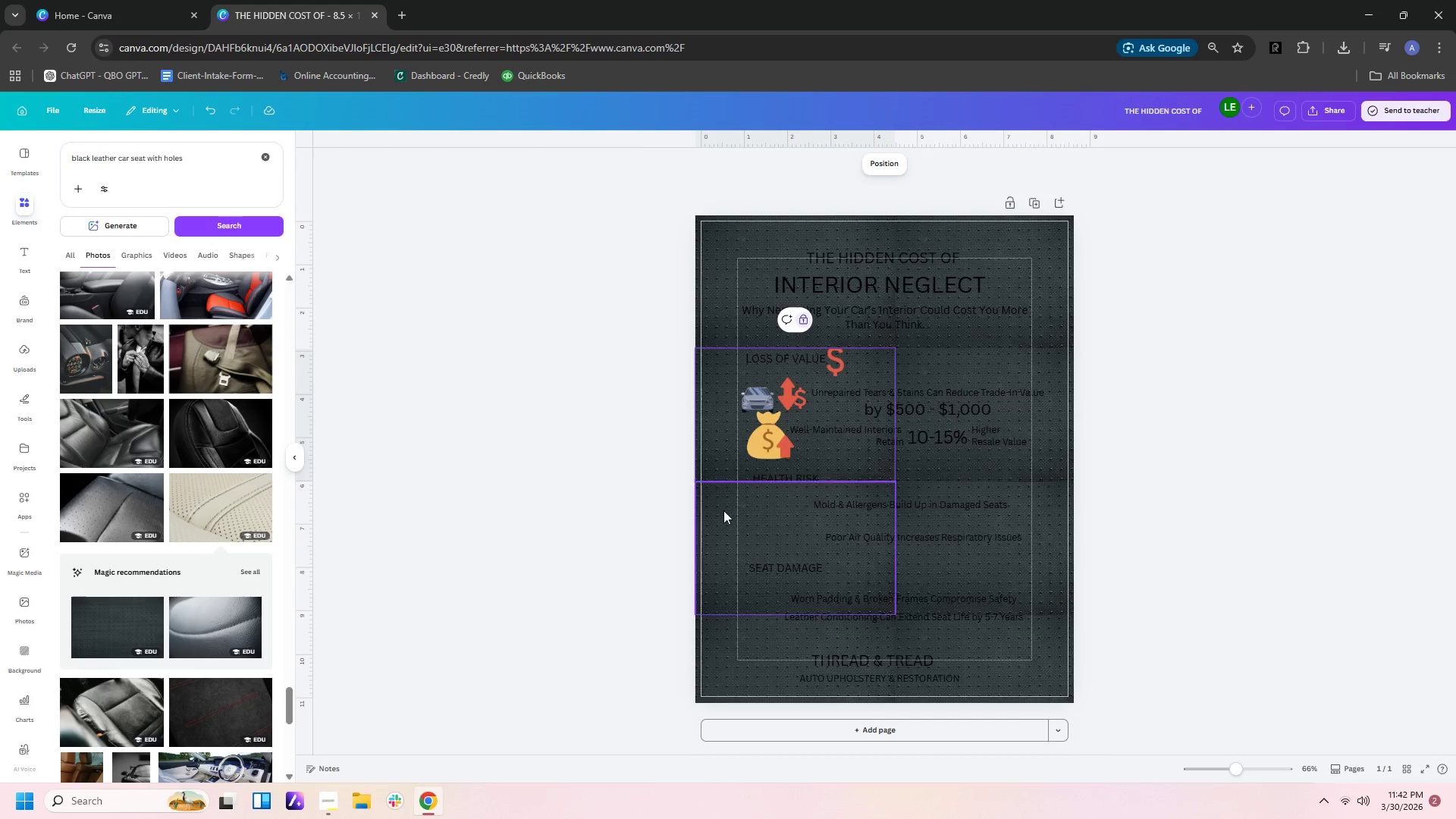 
left_click([723, 520])
 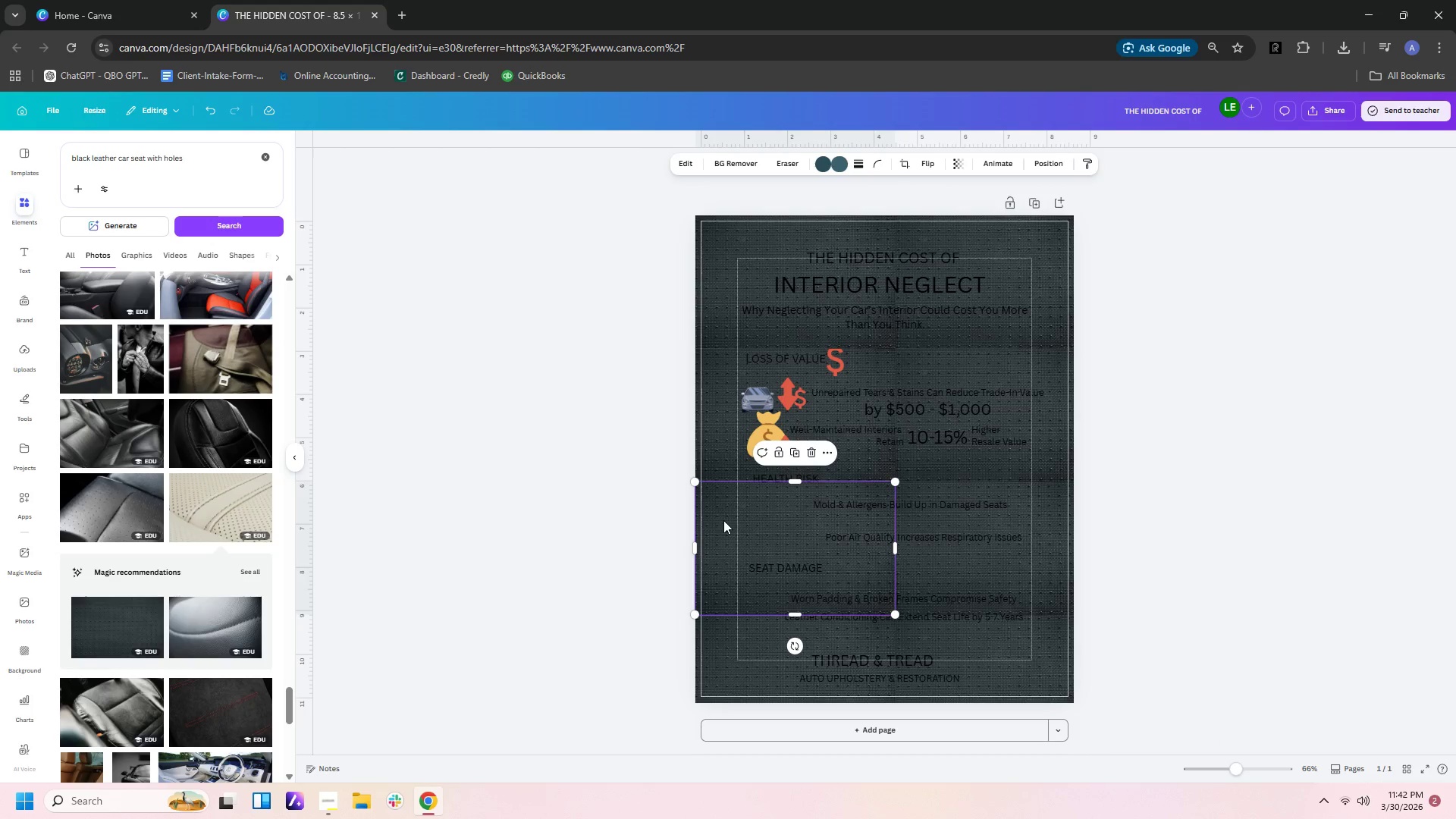 
right_click([723, 520])
 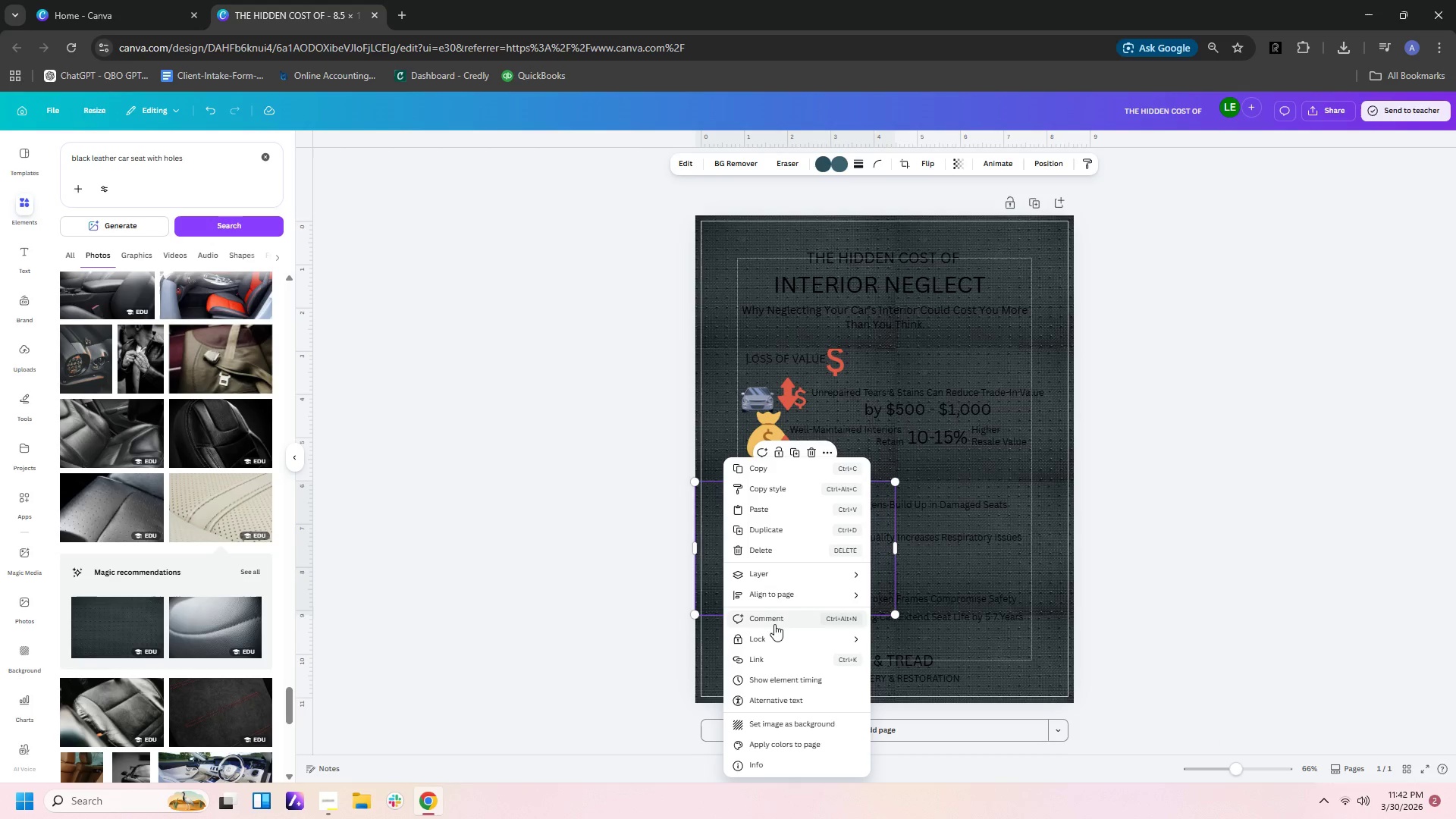 
left_click([774, 636])
 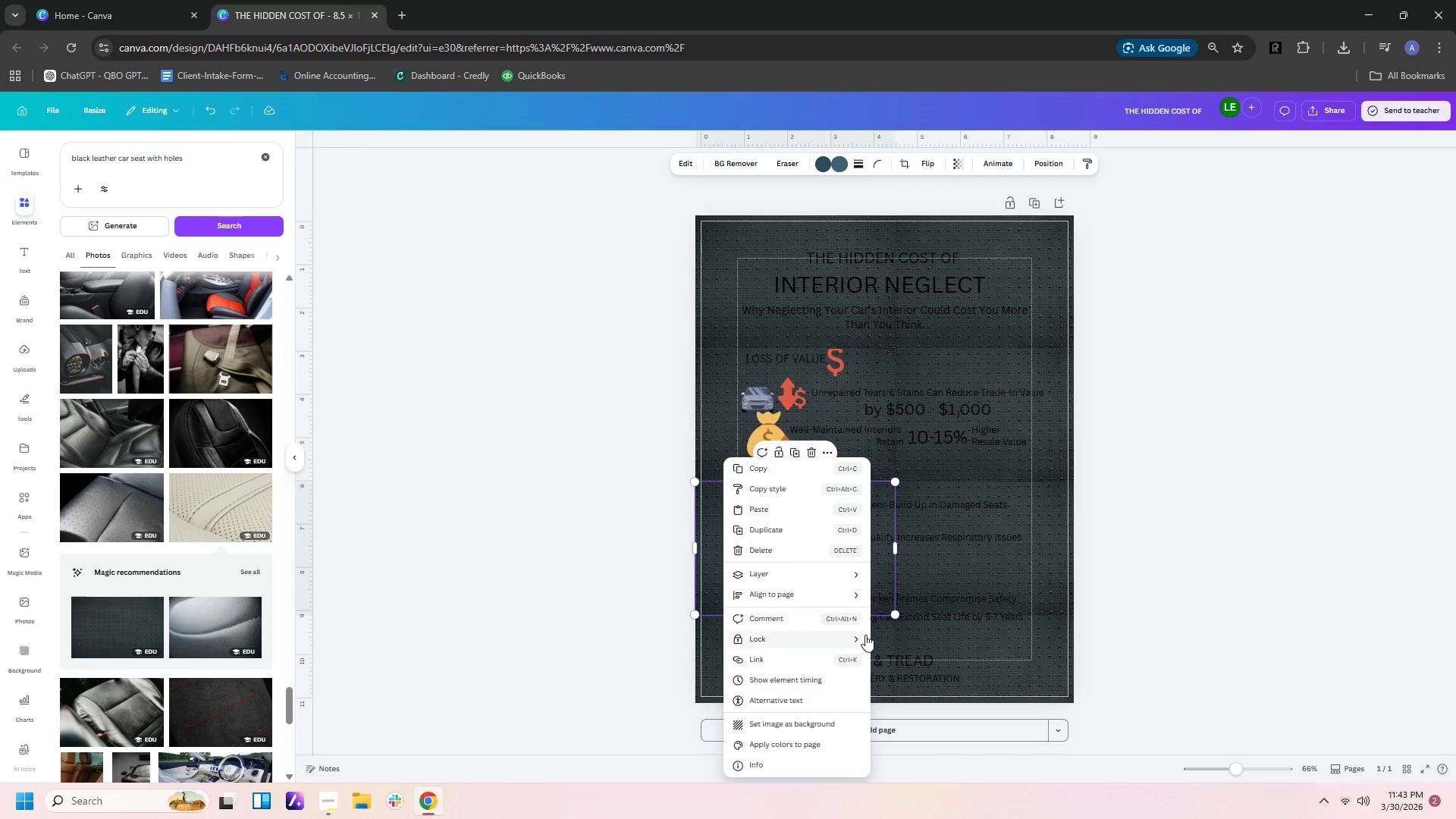 
left_click([835, 645])
 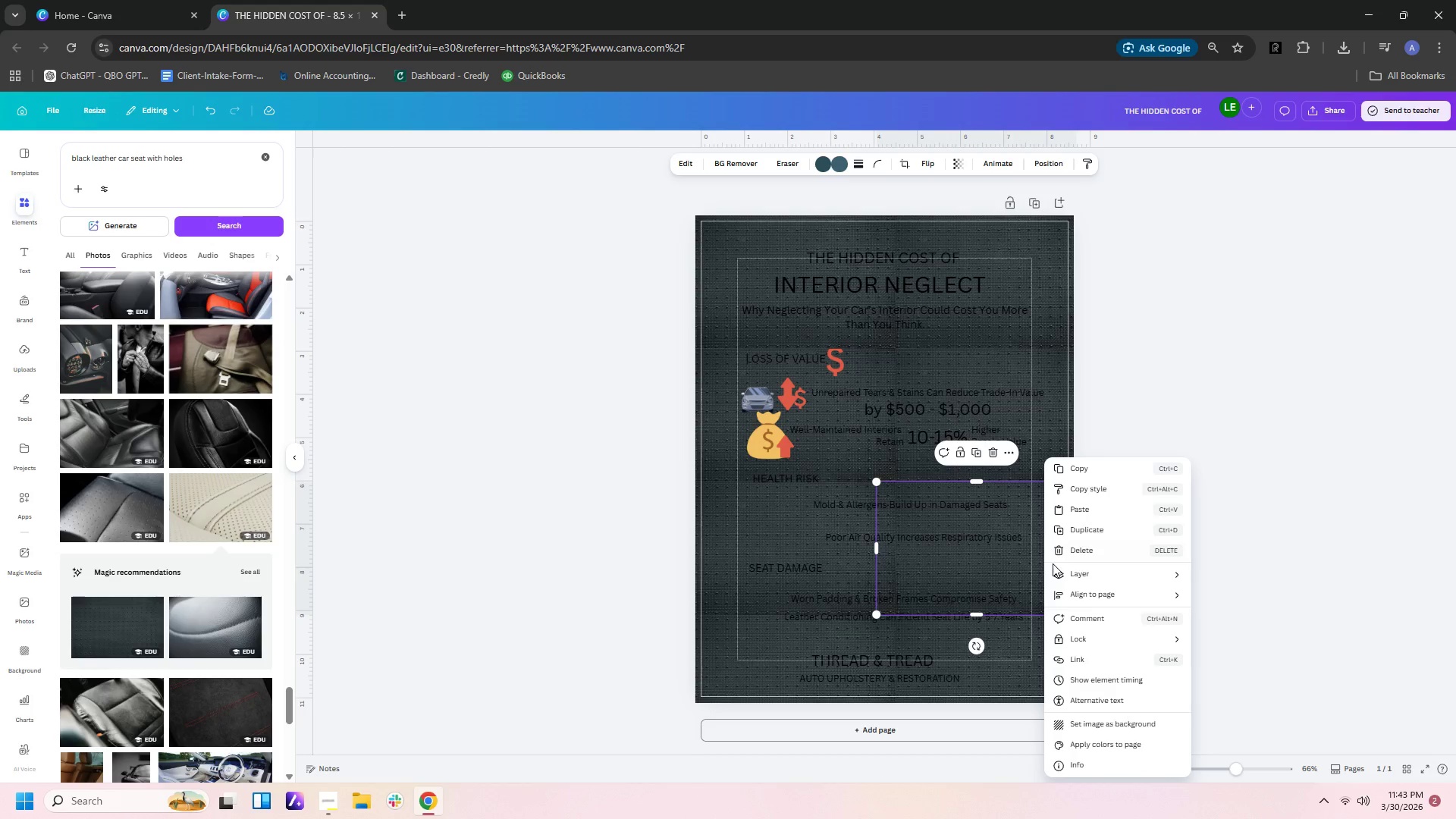 
left_click([1090, 644])
 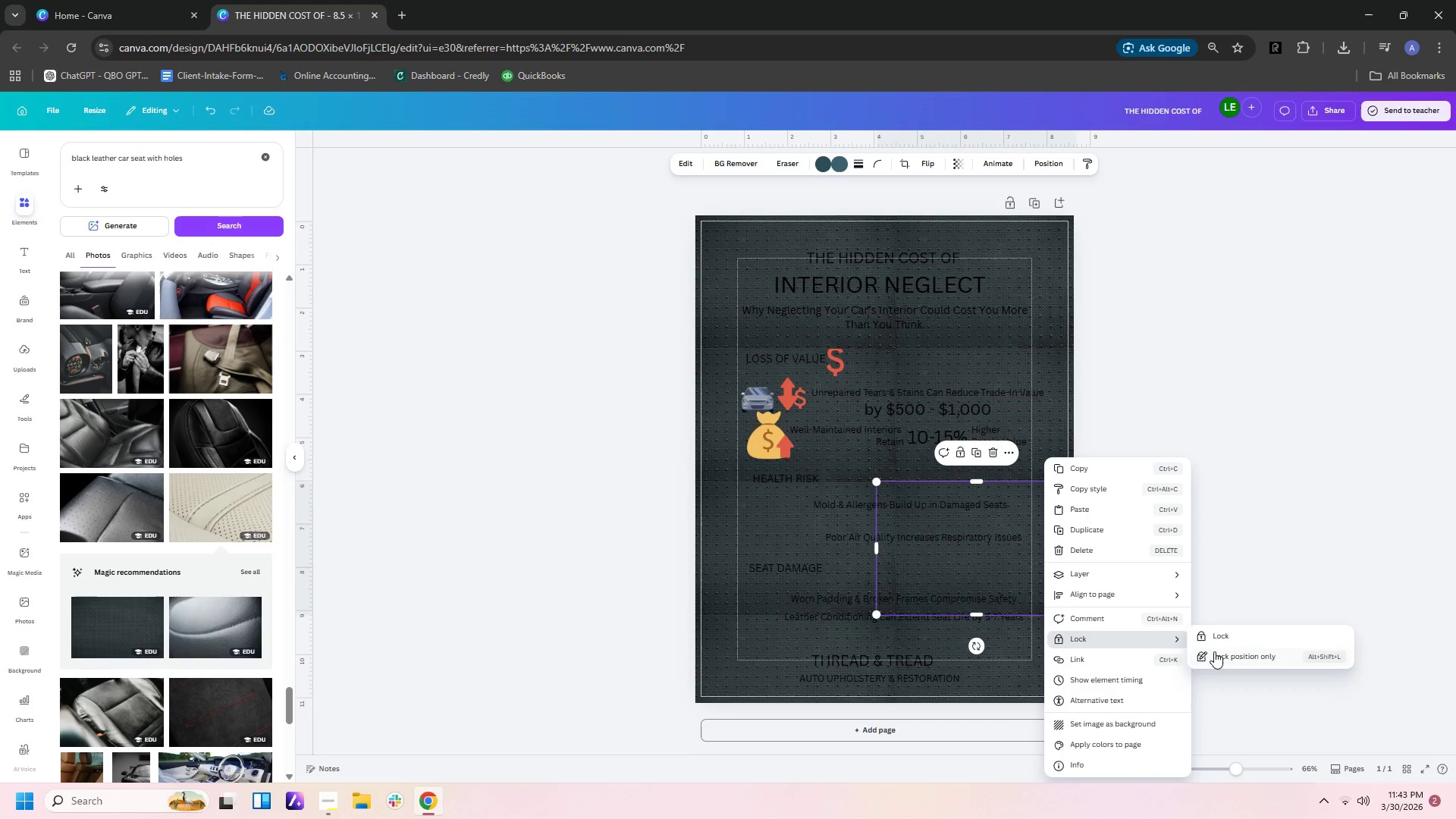 
left_click([1230, 642])
 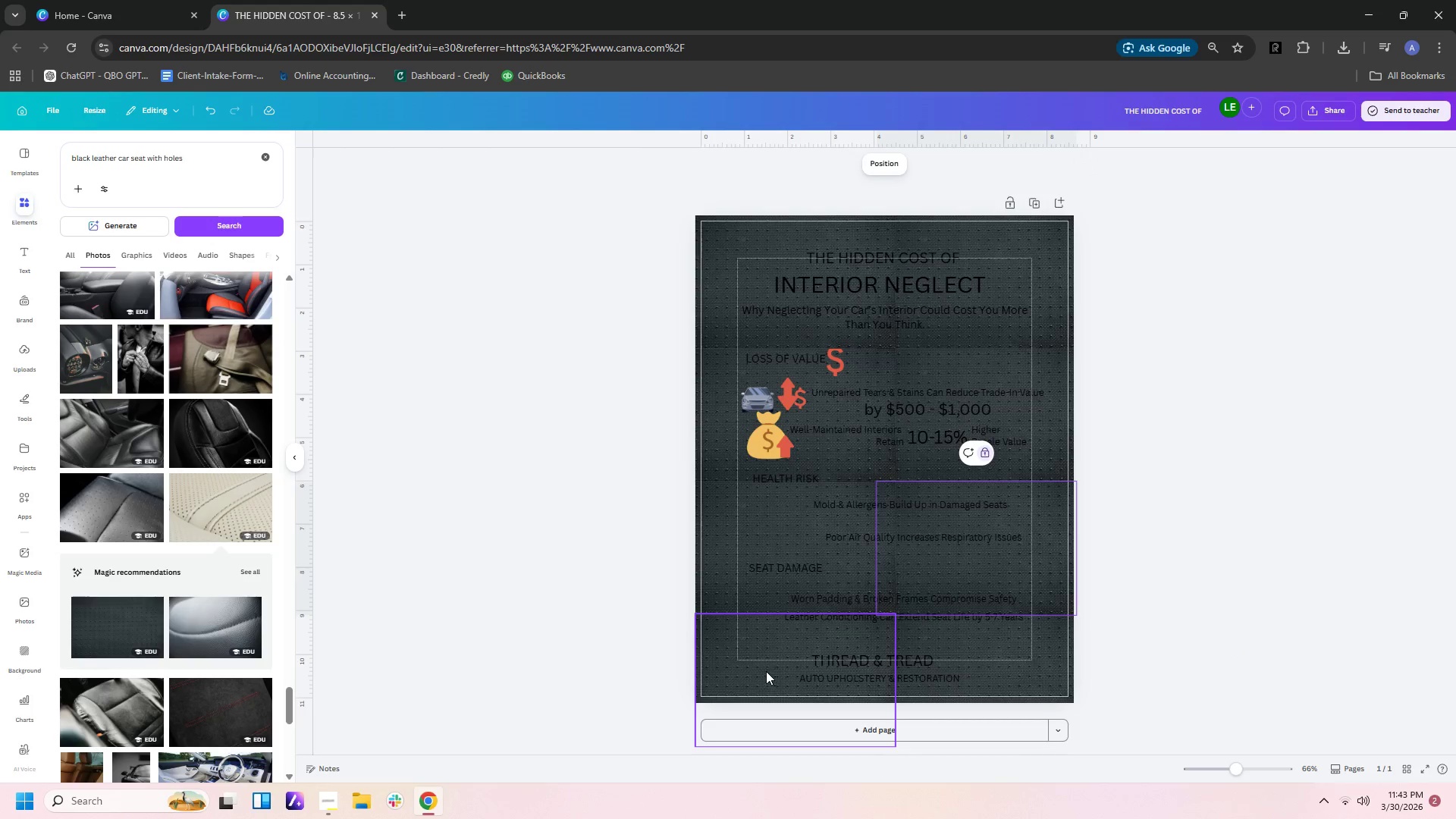 
right_click([721, 666])
 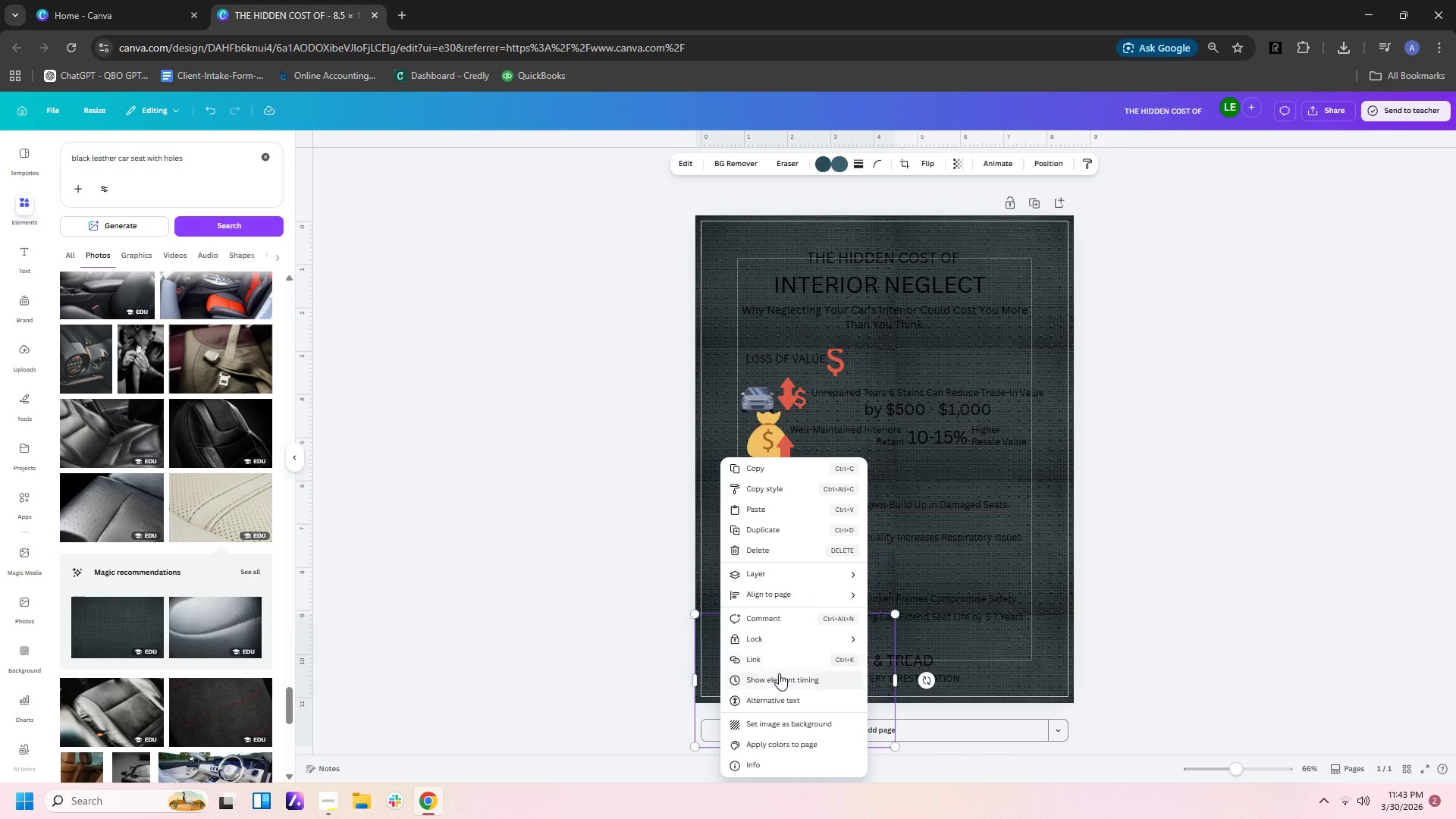 
left_click([633, 612])
 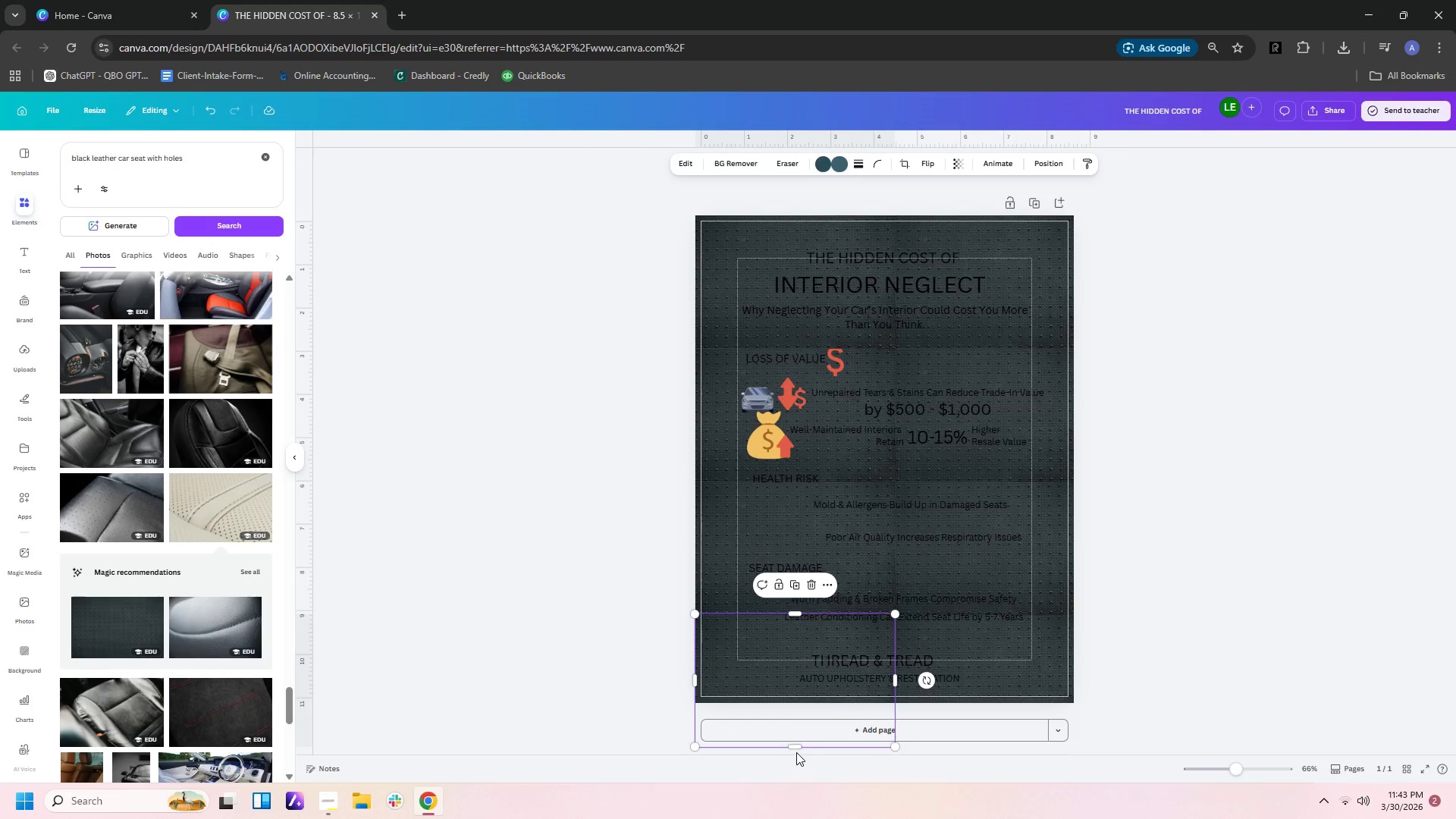 
left_click_drag(start_coordinate=[797, 746], to_coordinate=[805, 698])
 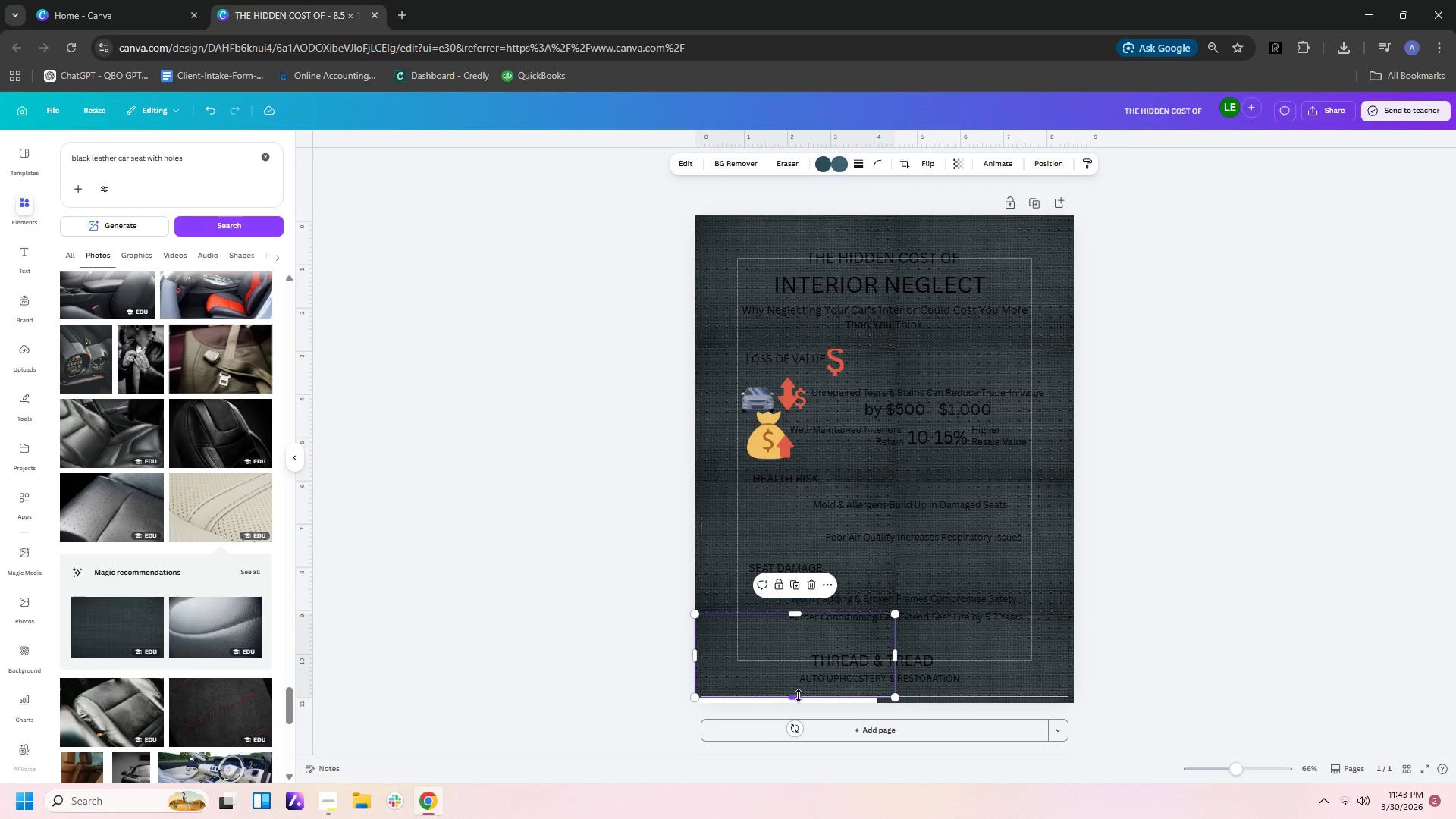 
left_click_drag(start_coordinate=[792, 695], to_coordinate=[791, 702])
 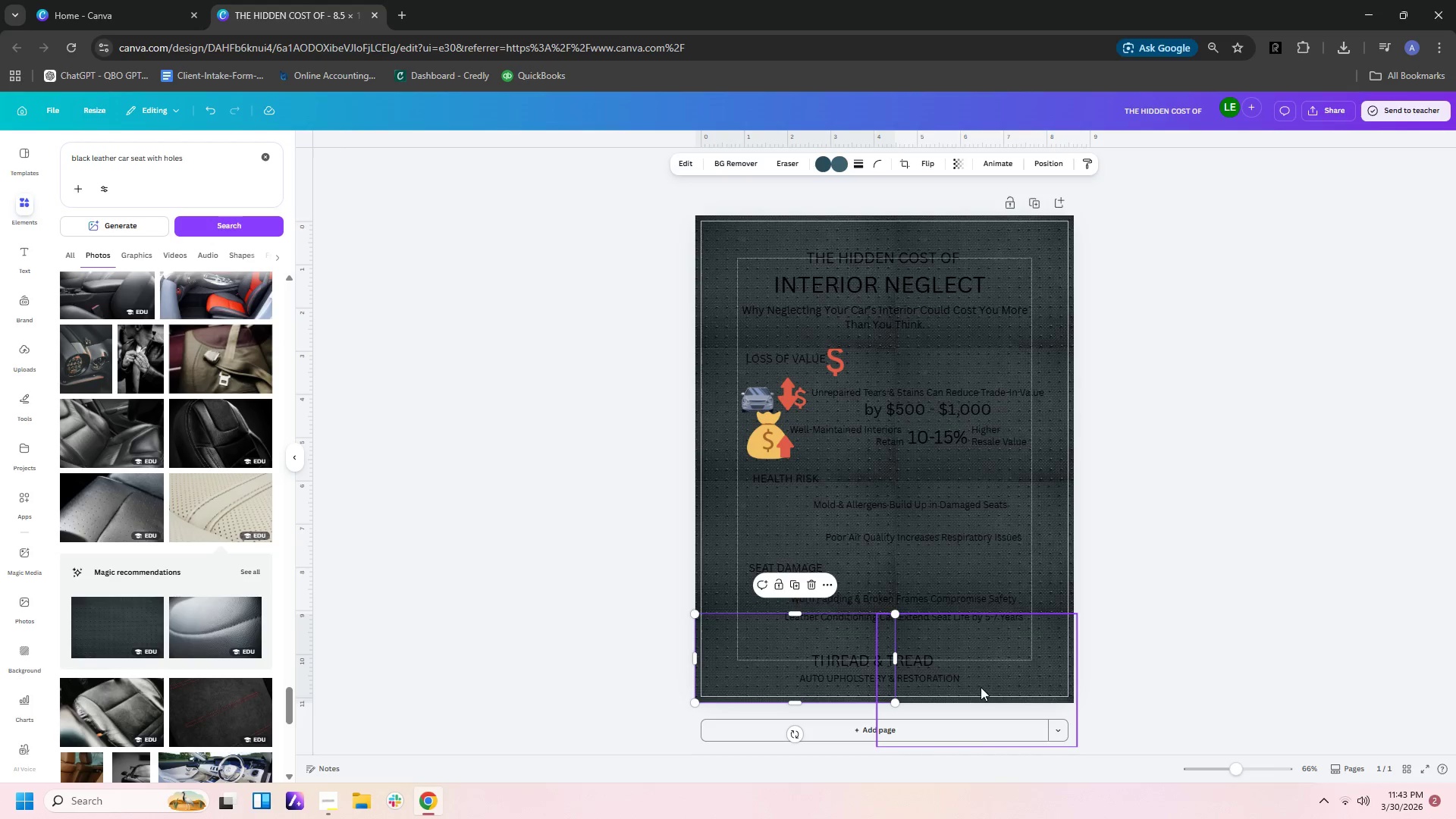 
left_click([981, 687])
 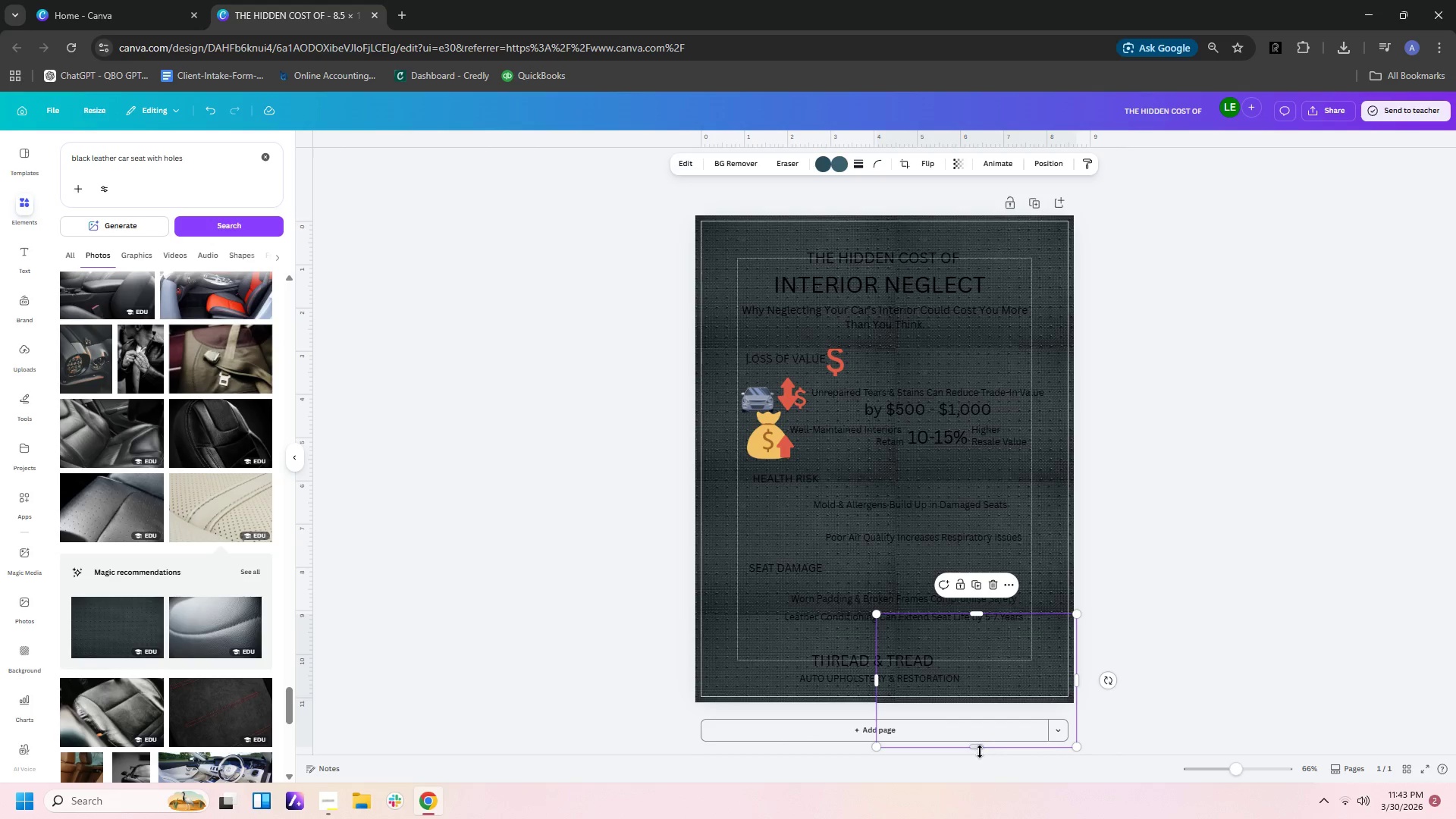 
left_click_drag(start_coordinate=[980, 746], to_coordinate=[981, 700])
 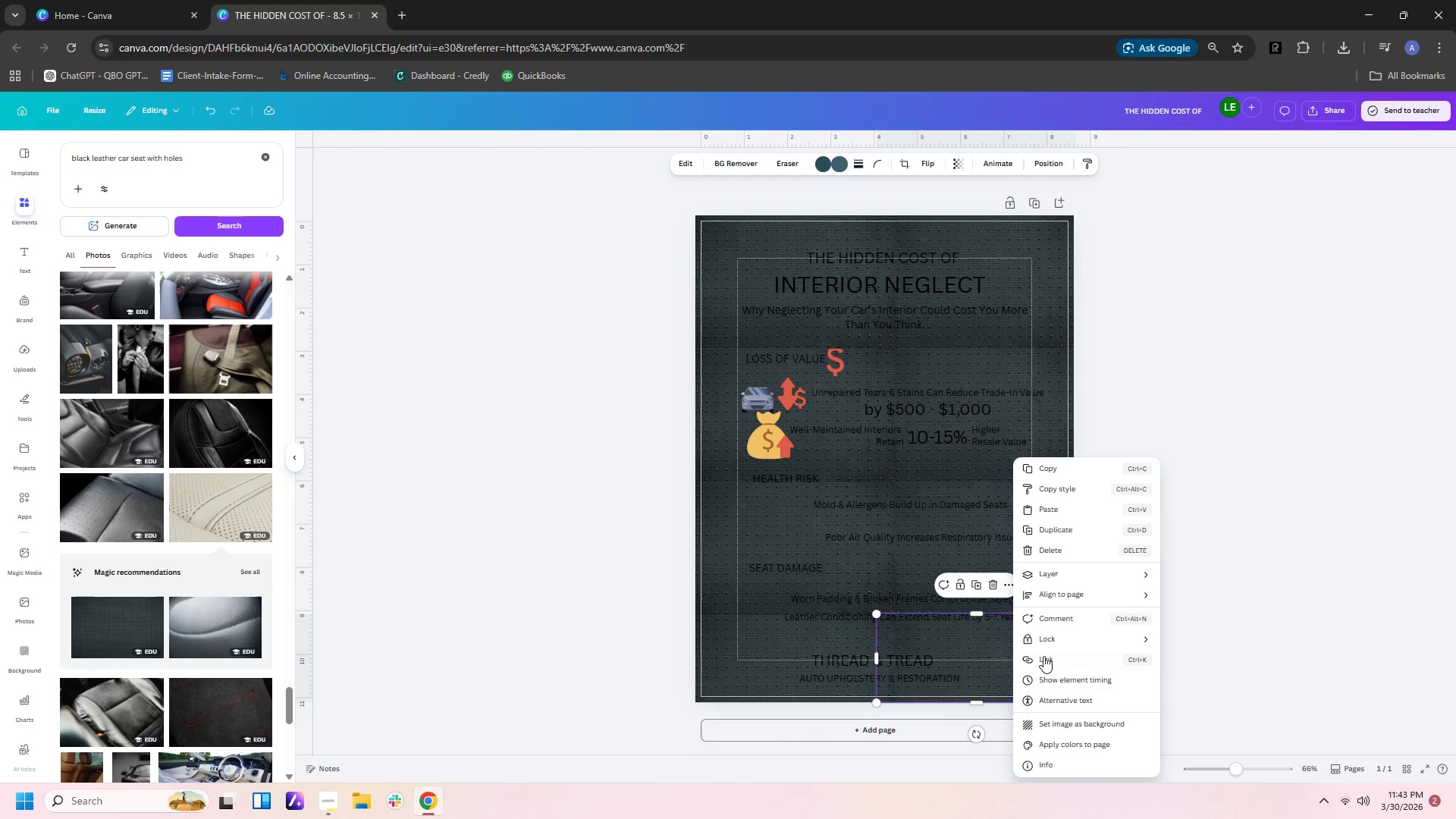 
left_click([1072, 642])
 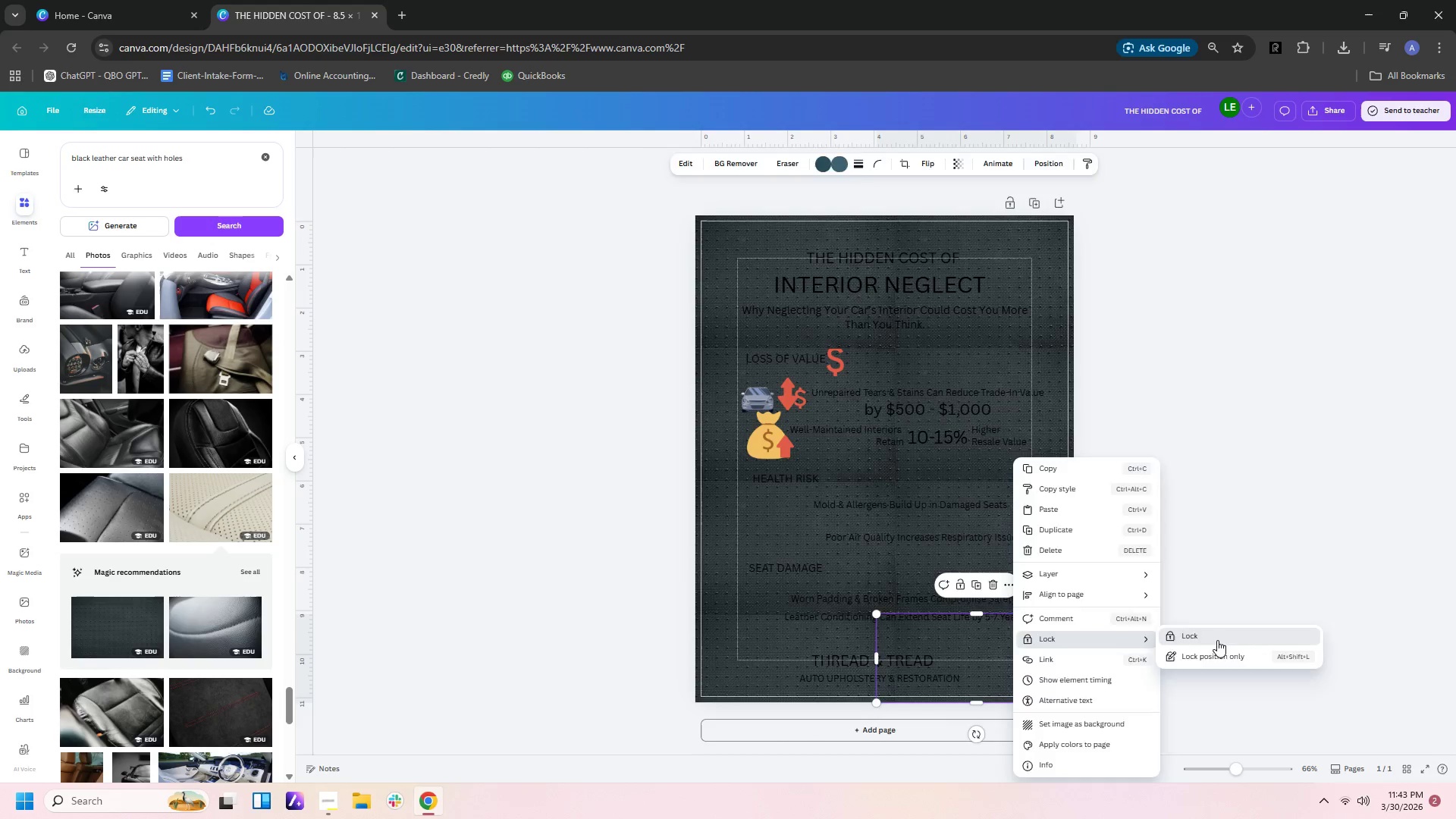 
double_click([1218, 640])
 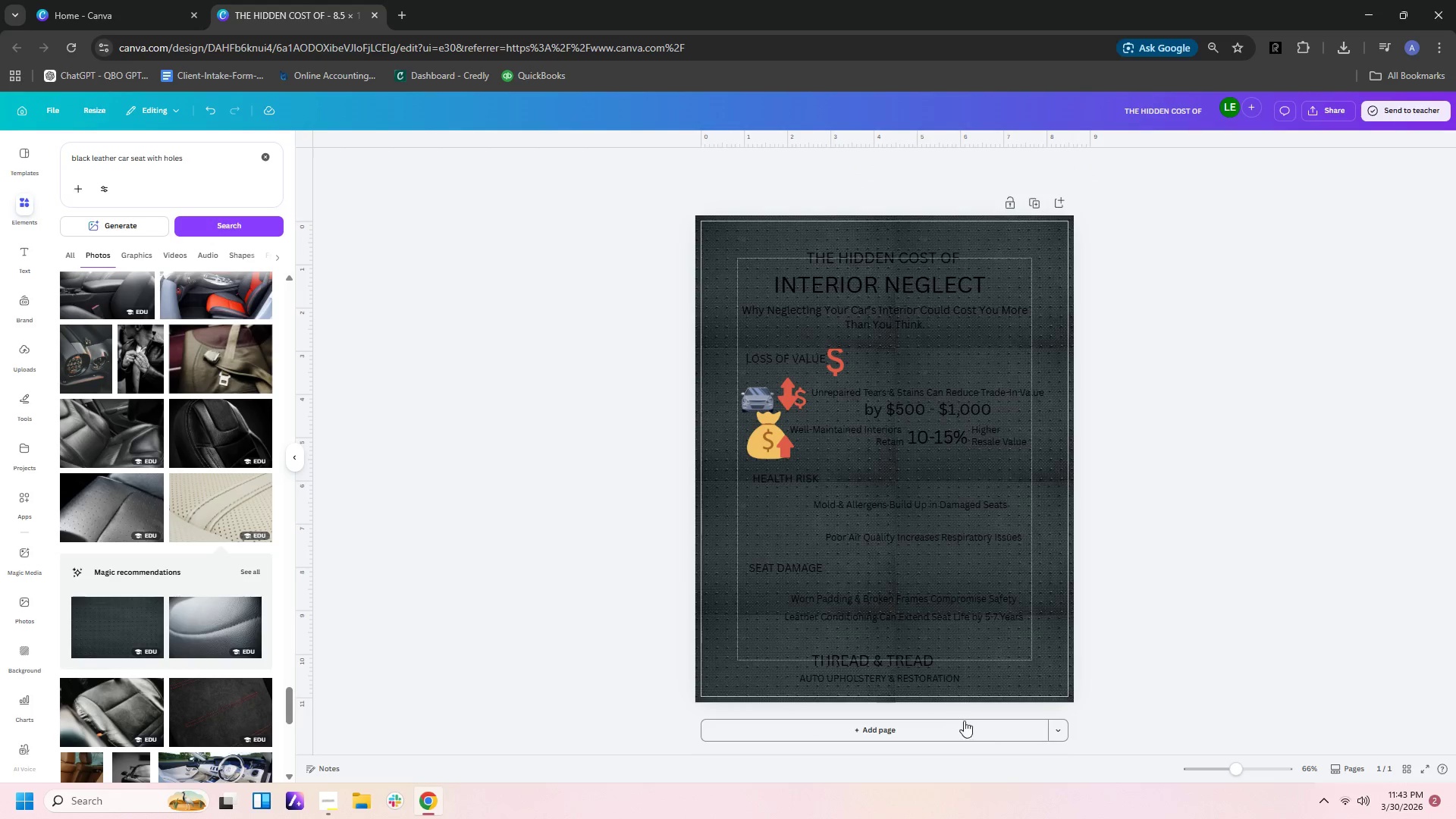 
left_click_drag(start_coordinate=[1152, 686], to_coordinate=[648, 195])
 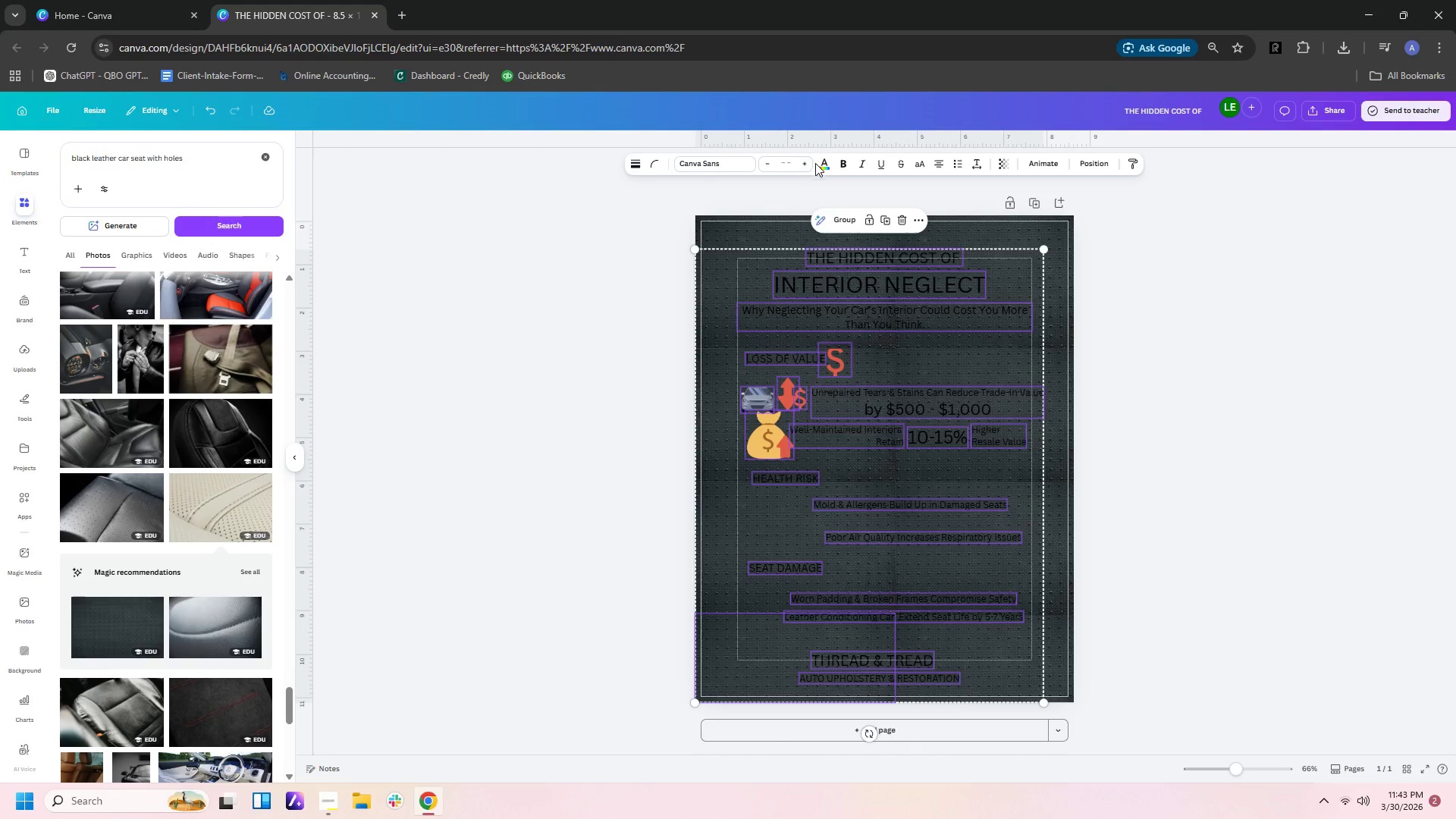 
left_click([820, 171])
 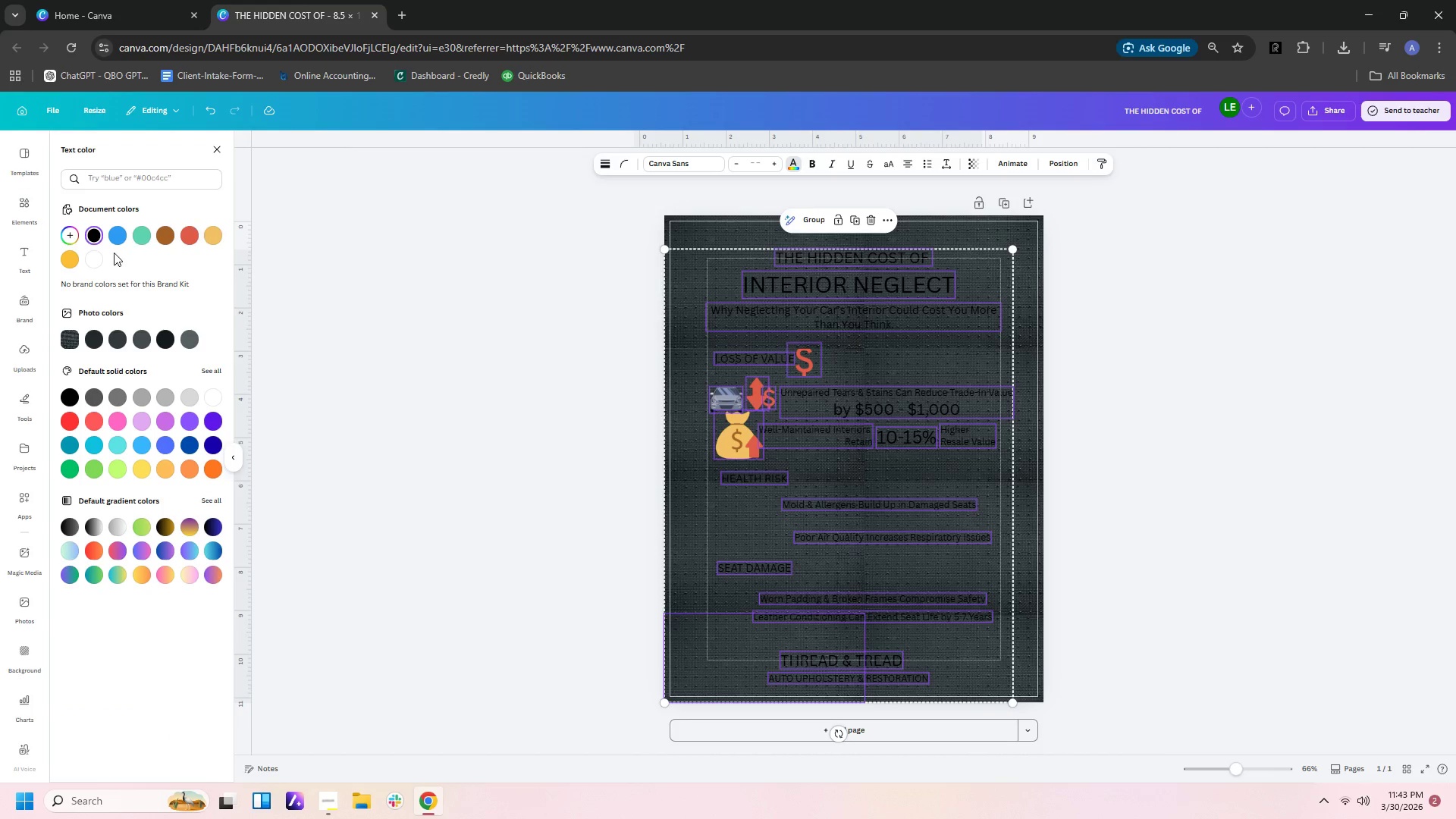 
left_click([96, 262])
 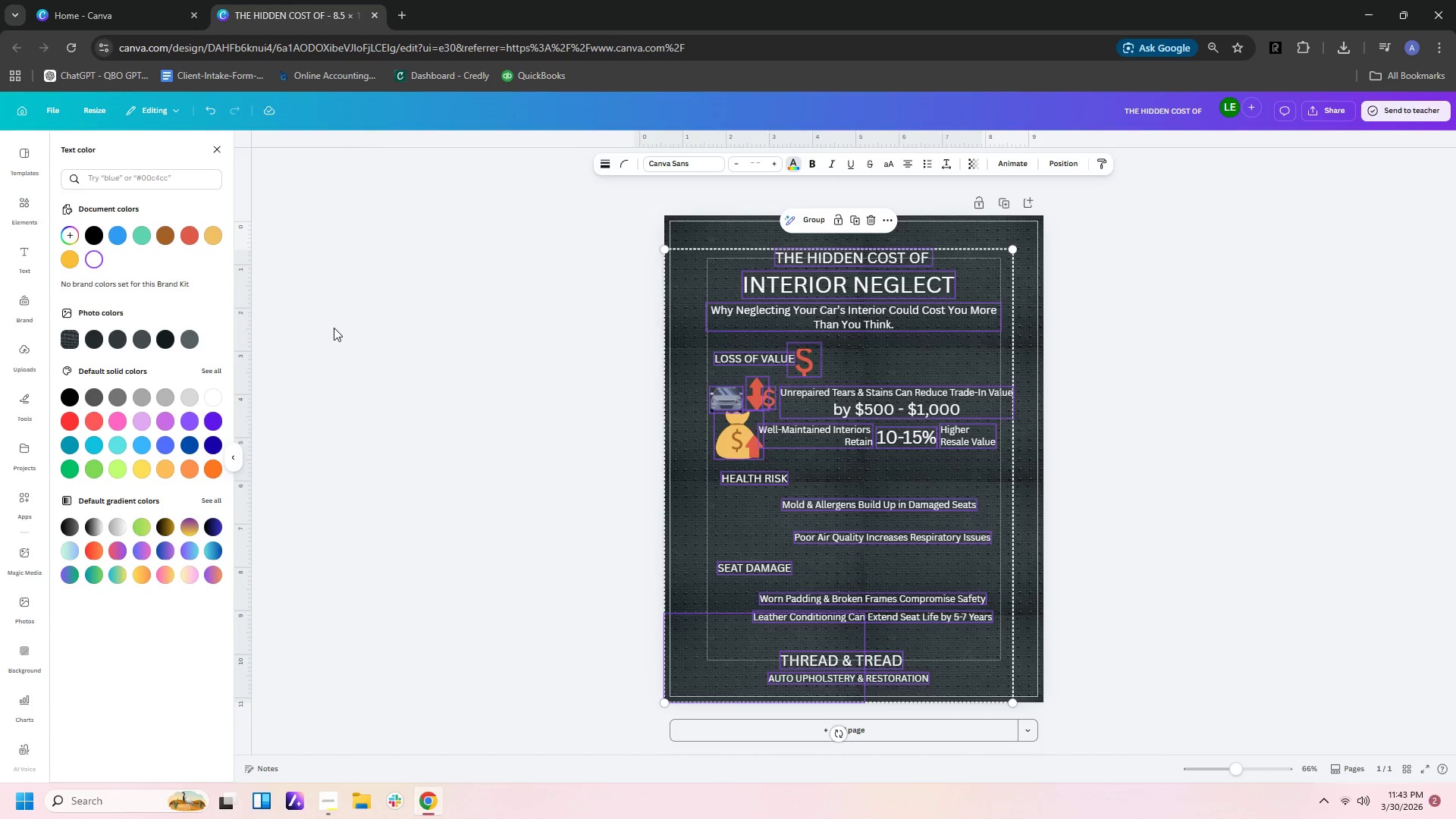 
left_click([384, 336])
 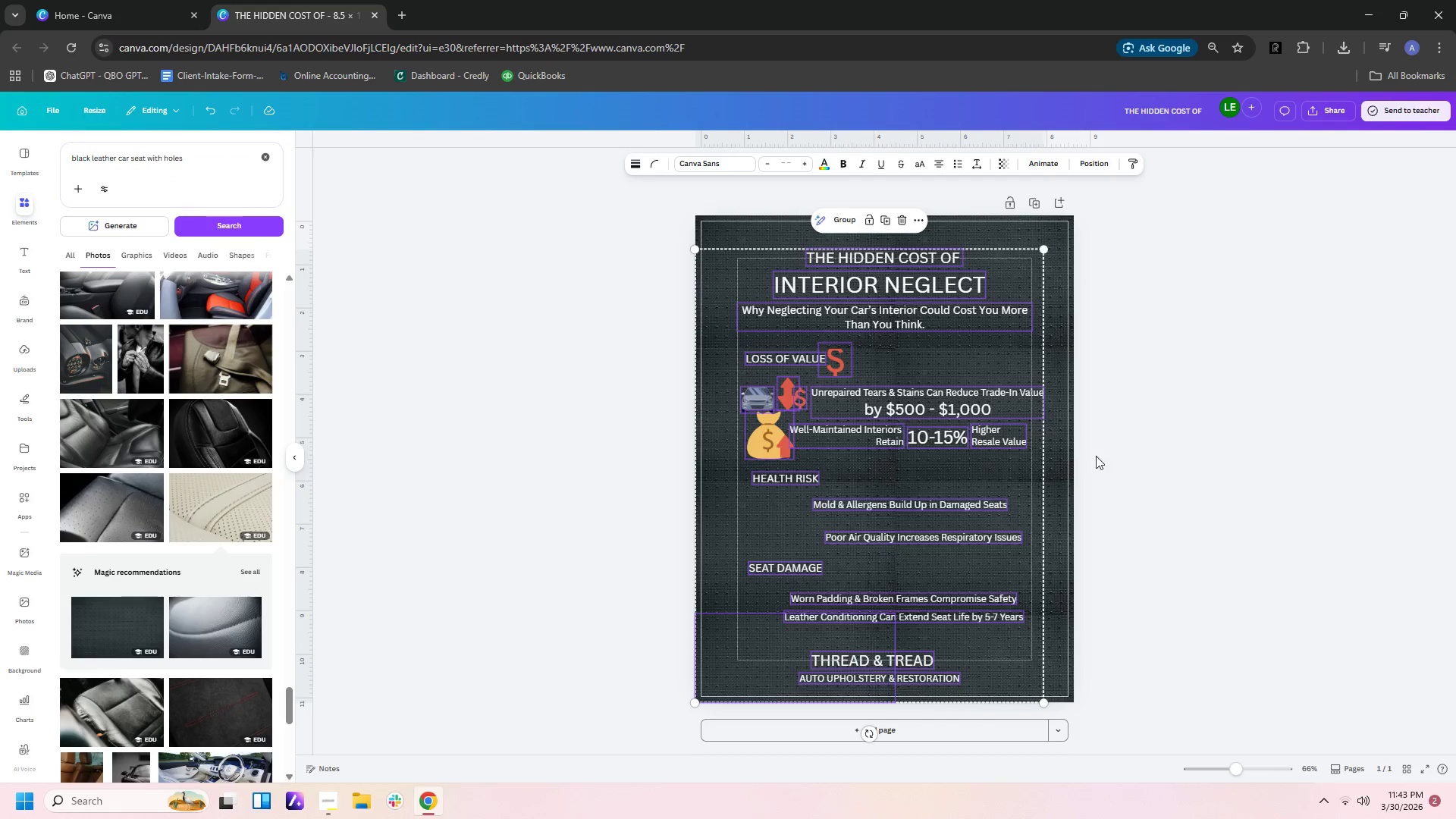 
left_click([1130, 464])
 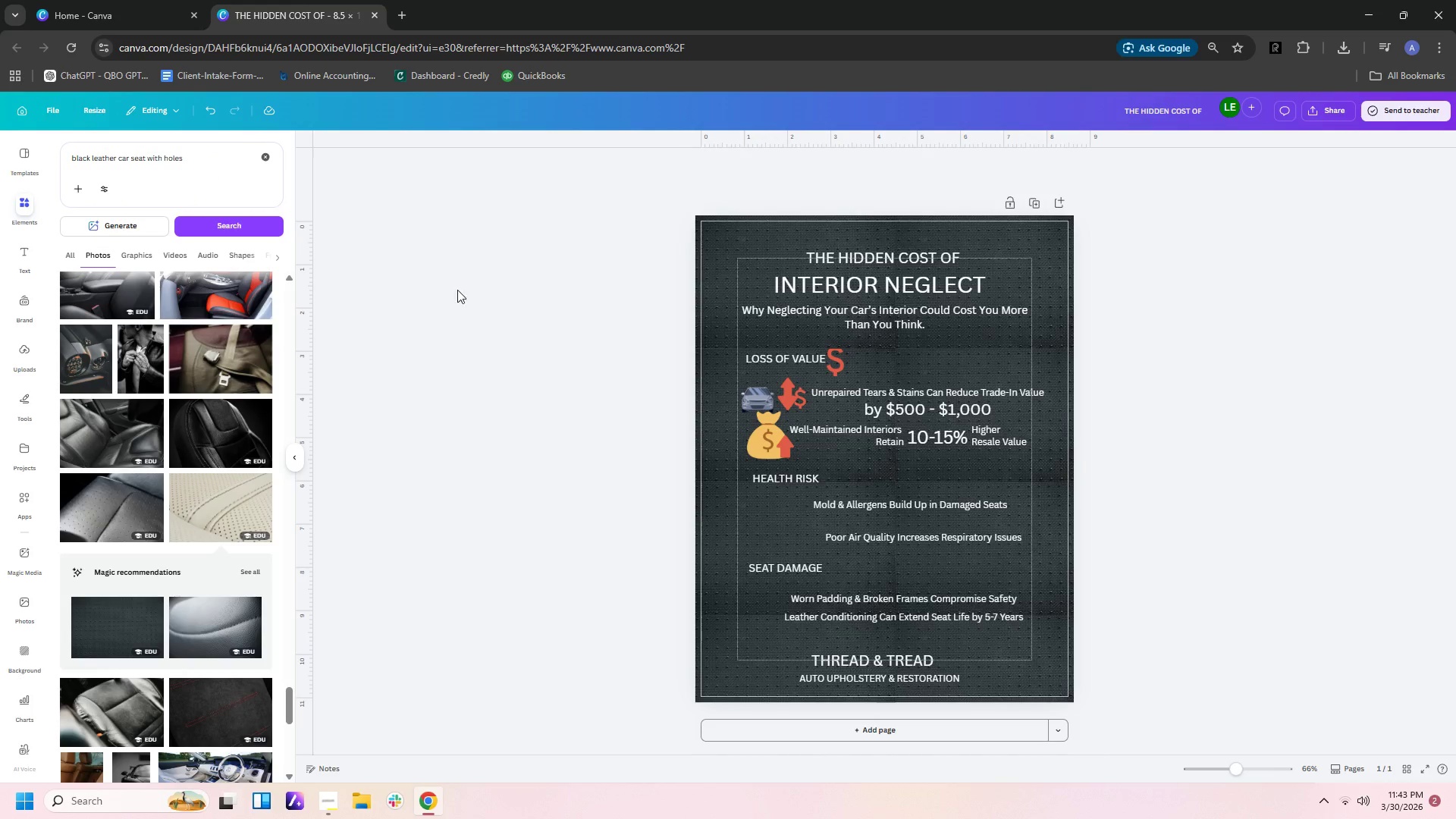 
left_click_drag(start_coordinate=[200, 162], to_coordinate=[0, 162])
 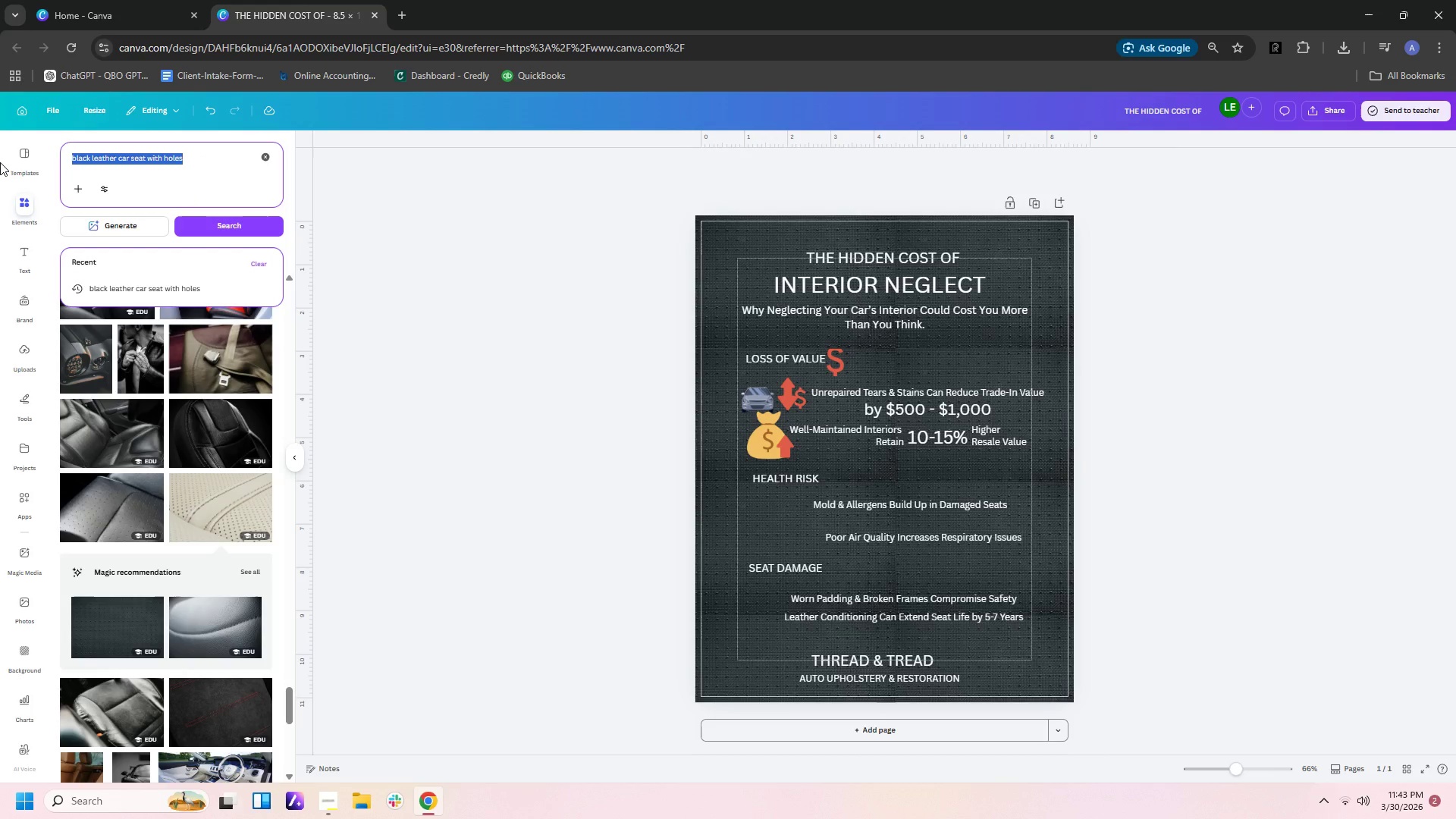 
type(metal banner)
 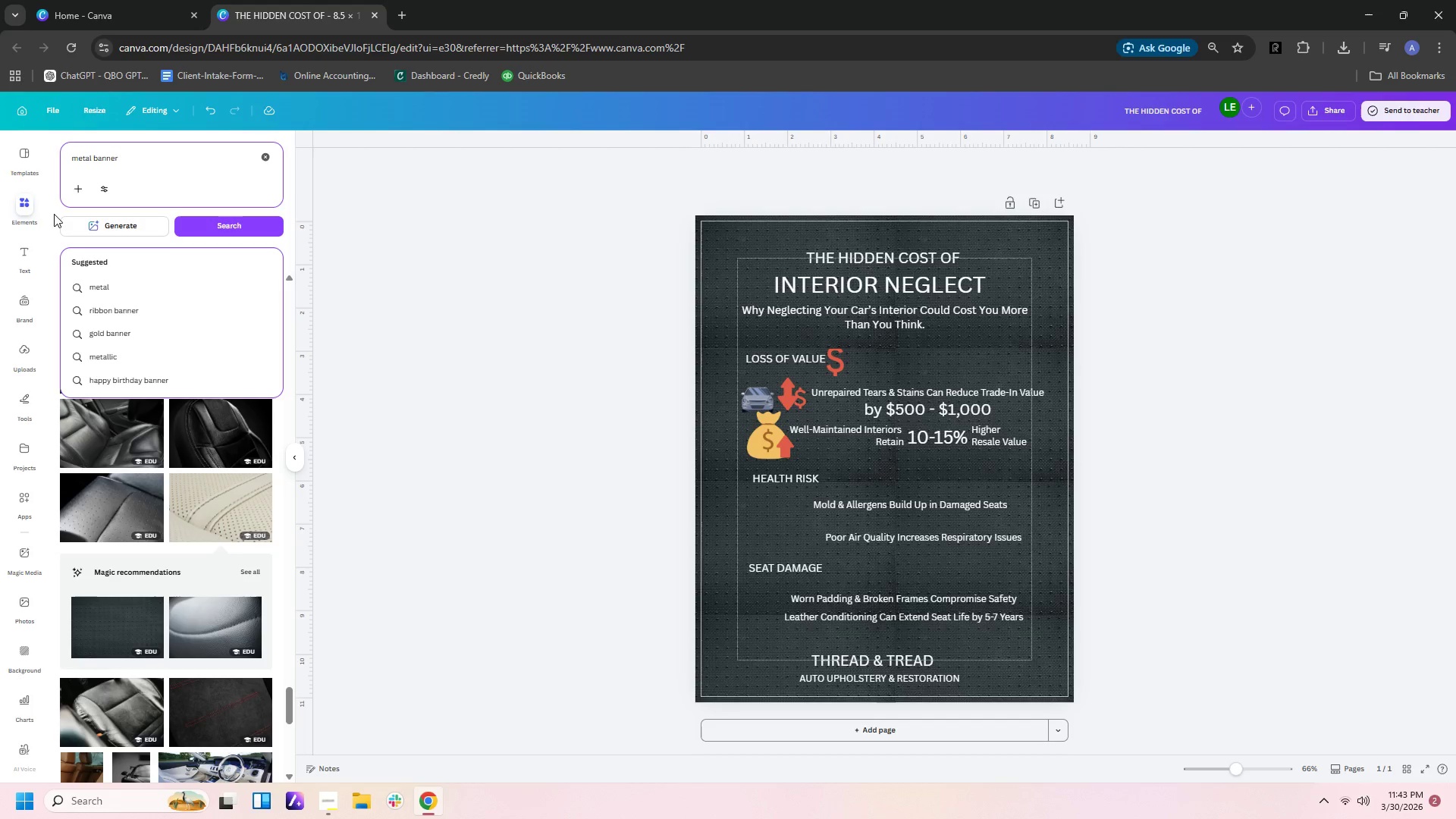 
left_click([33, 215])
 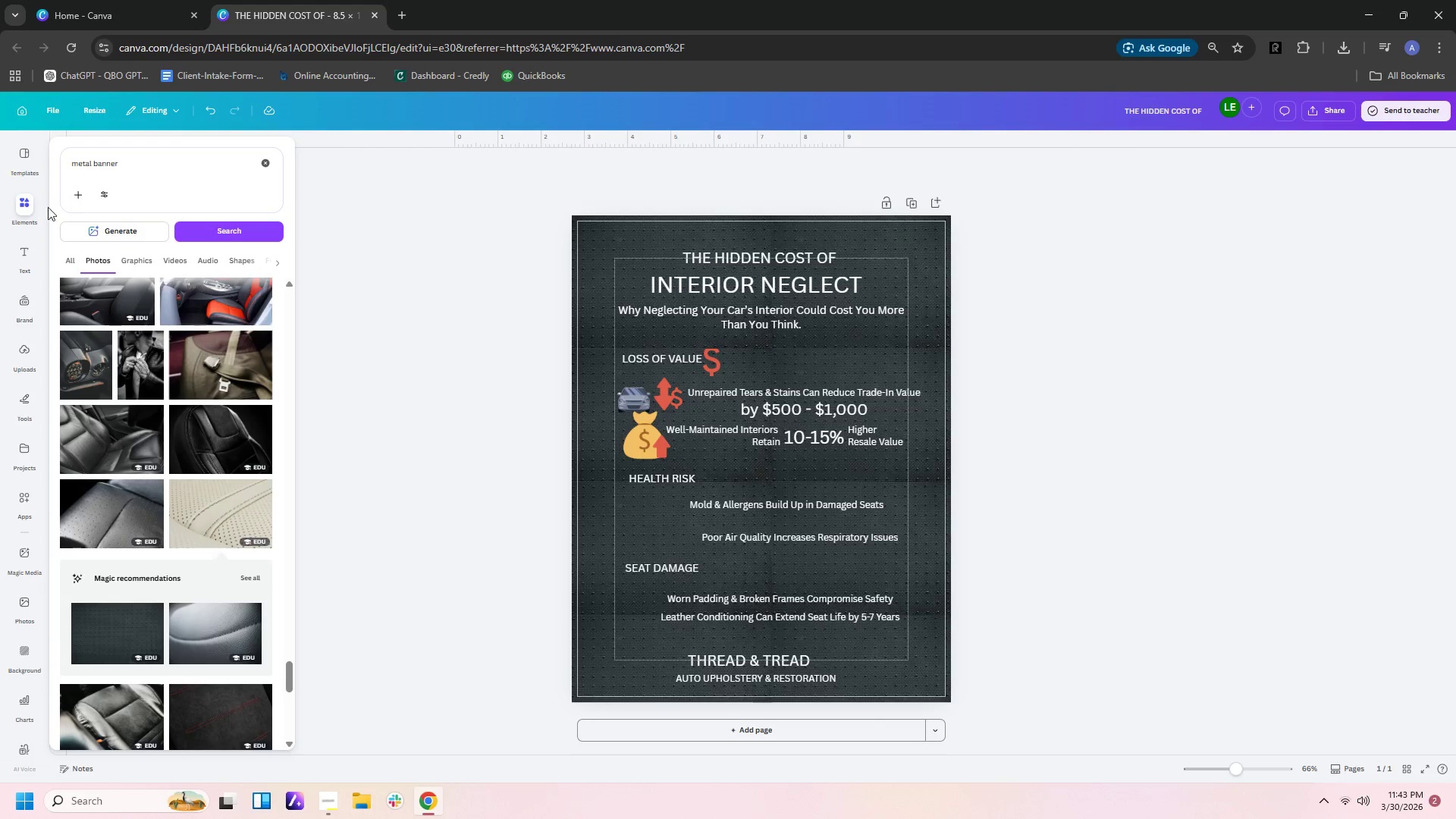 
left_click([13, 209])
 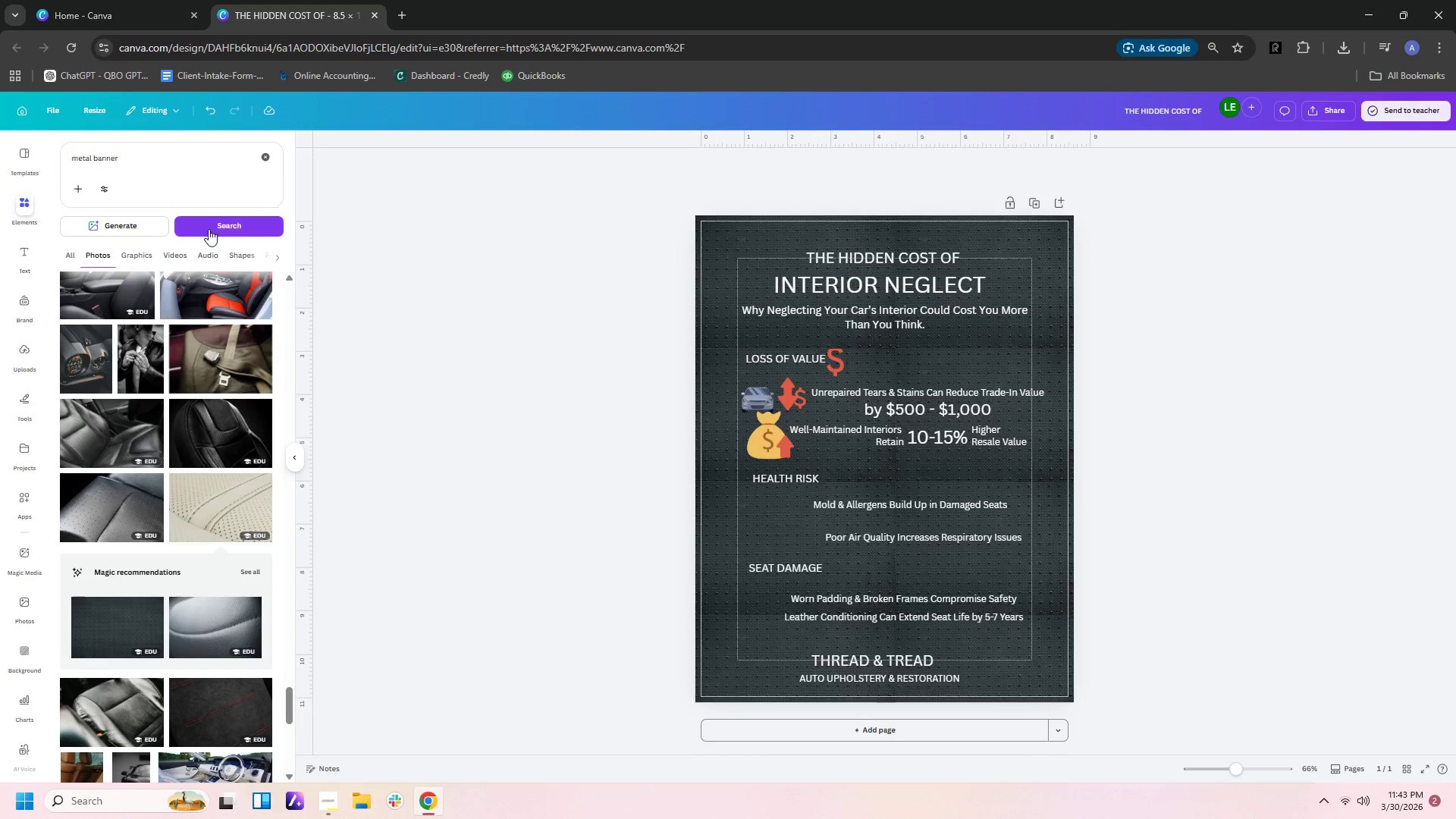 
left_click([220, 221])
 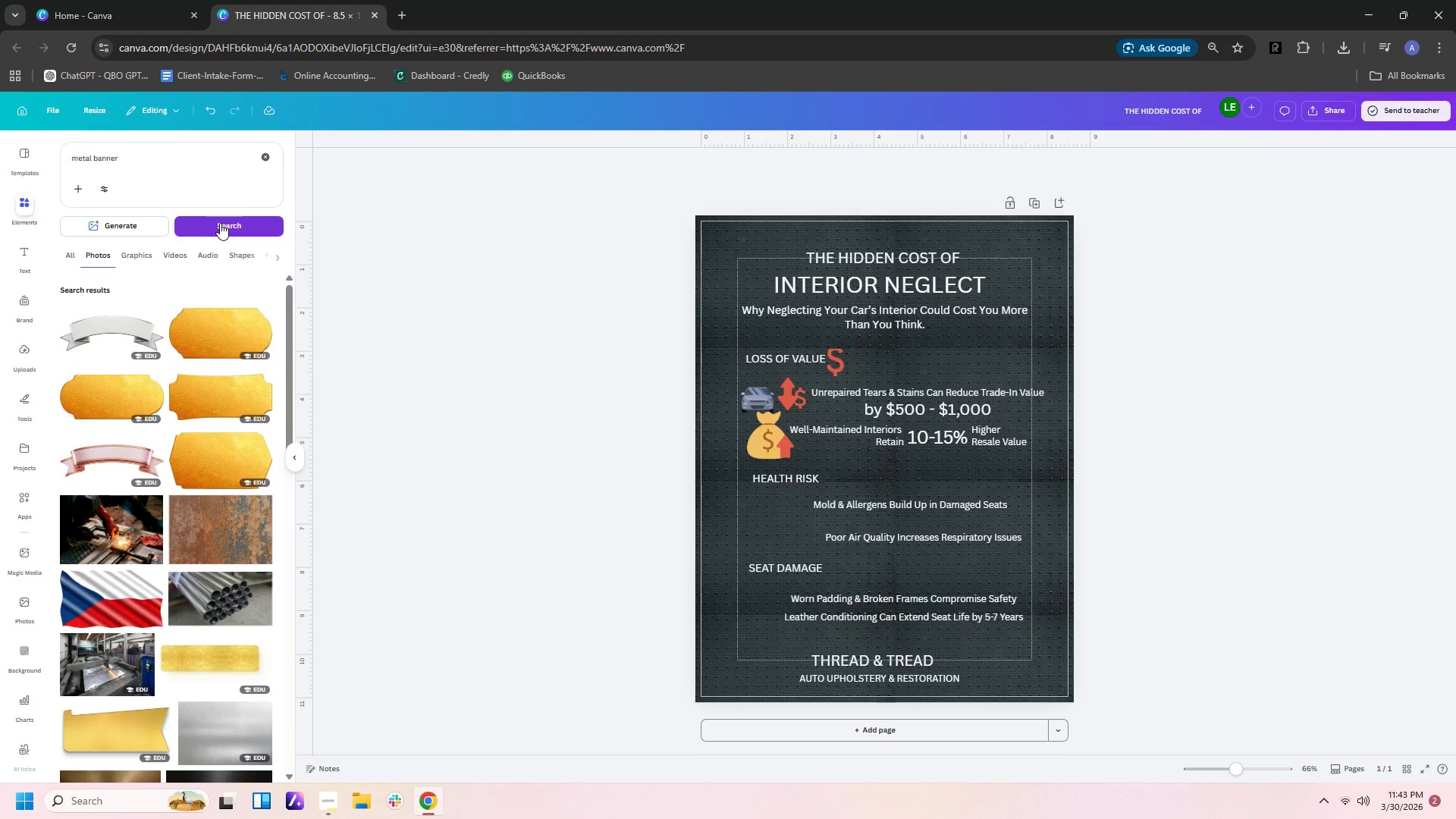 
scroll: coordinate [237, 482], scroll_direction: down, amount: 3.0
 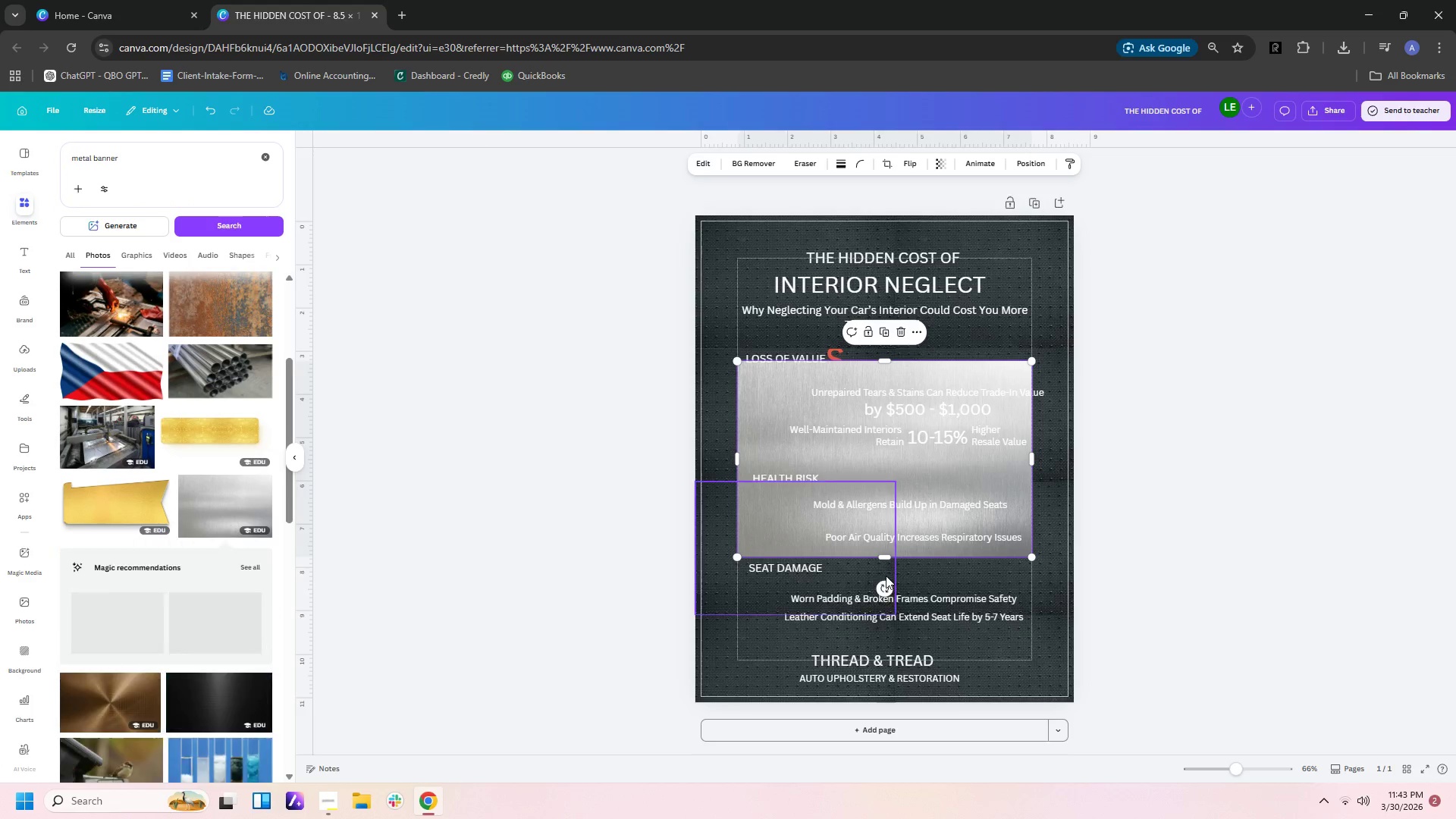 
left_click_drag(start_coordinate=[885, 561], to_coordinate=[899, 391])
 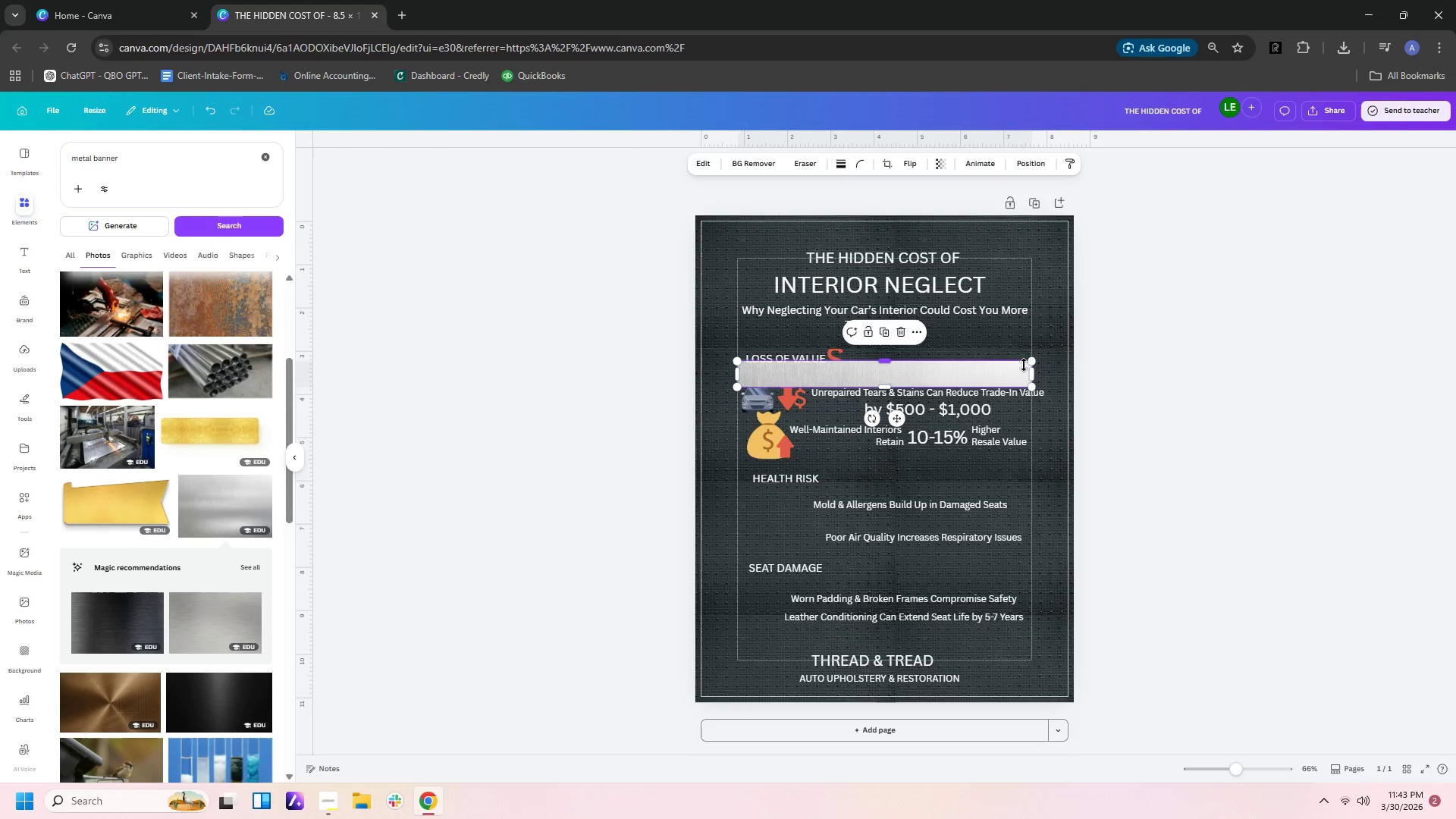 
left_click_drag(start_coordinate=[1015, 381], to_coordinate=[815, 366])
 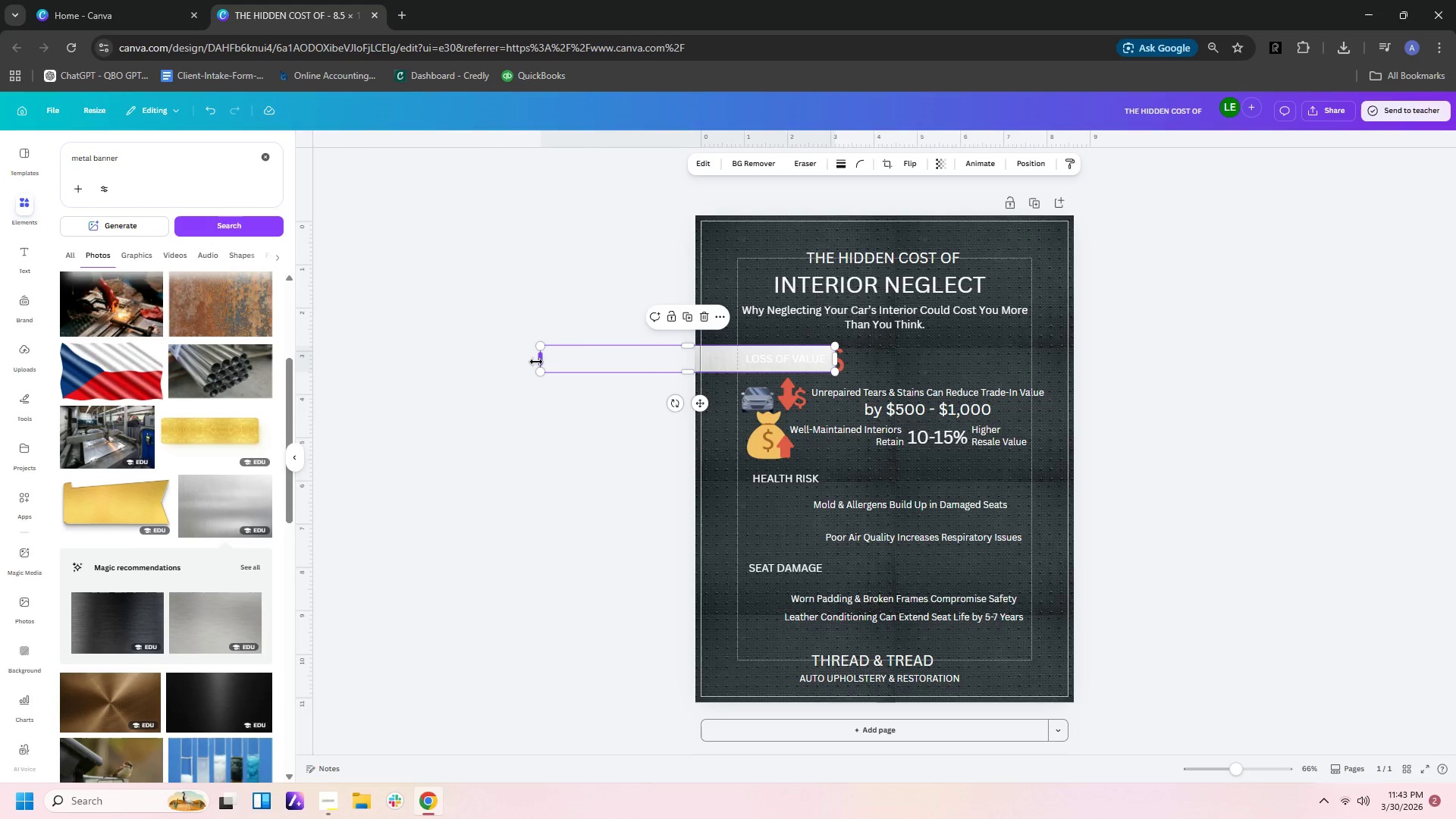 
left_click_drag(start_coordinate=[536, 362], to_coordinate=[688, 383])
 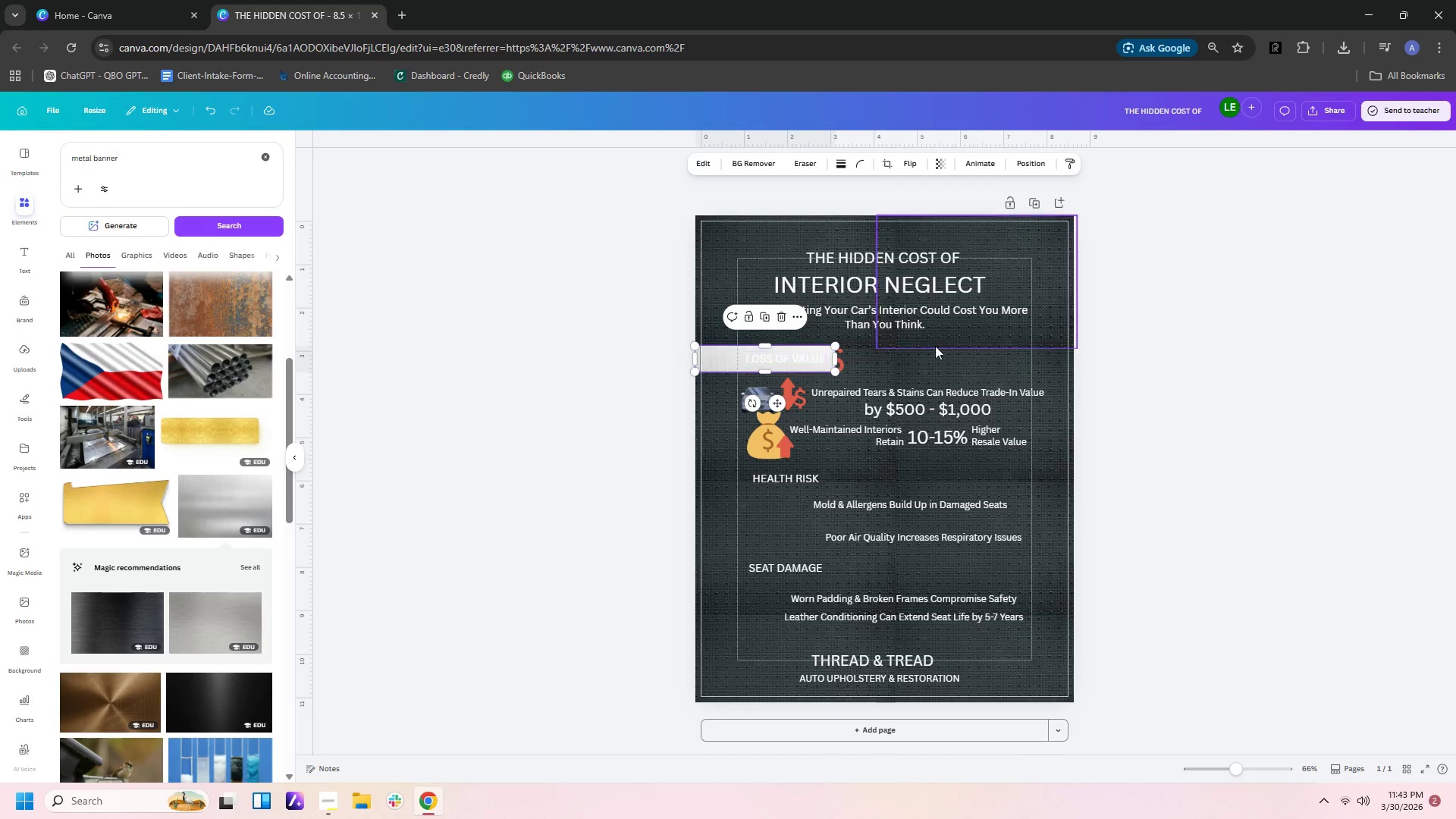 
left_click([935, 346])
 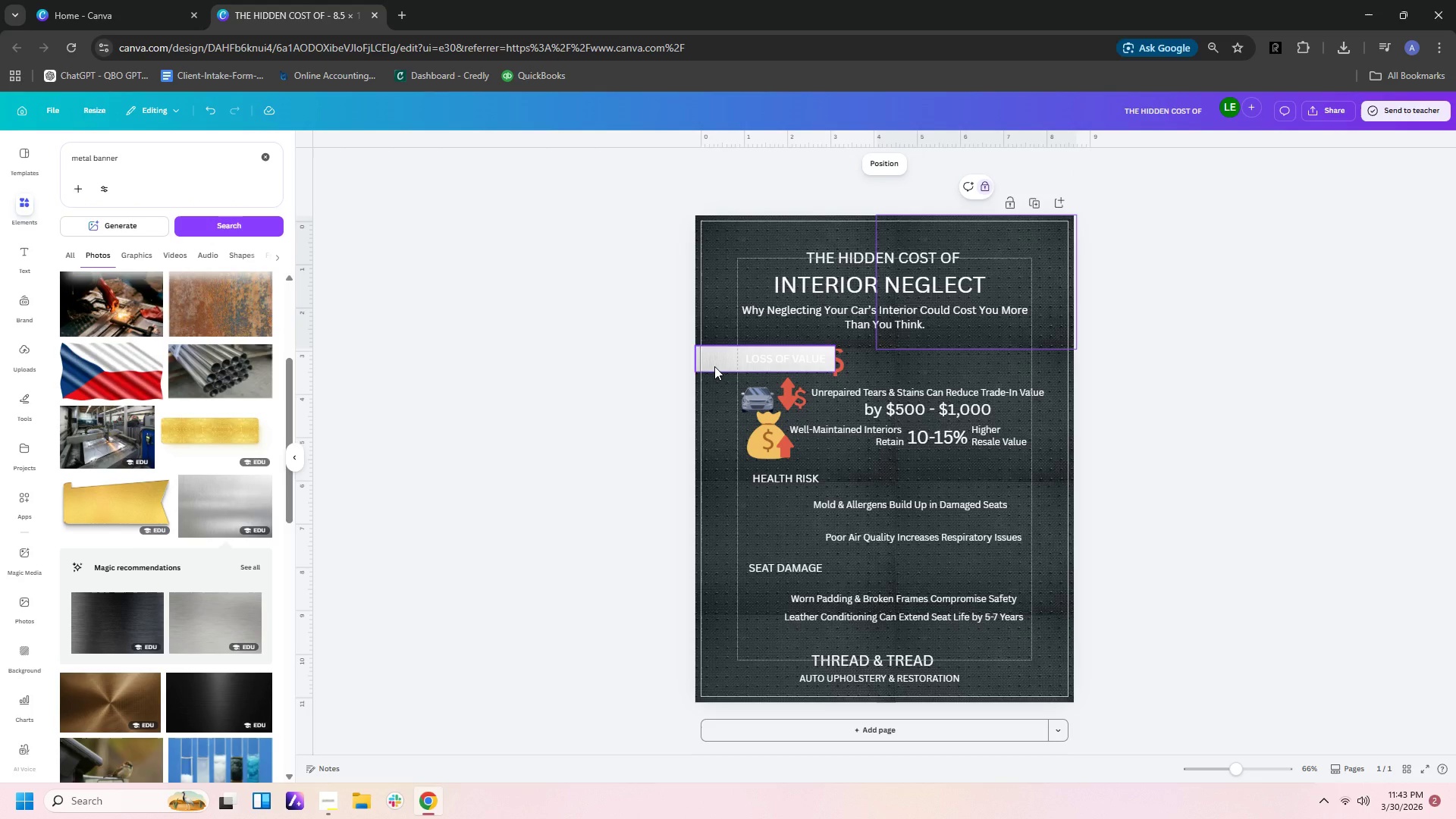 
right_click([714, 366])
 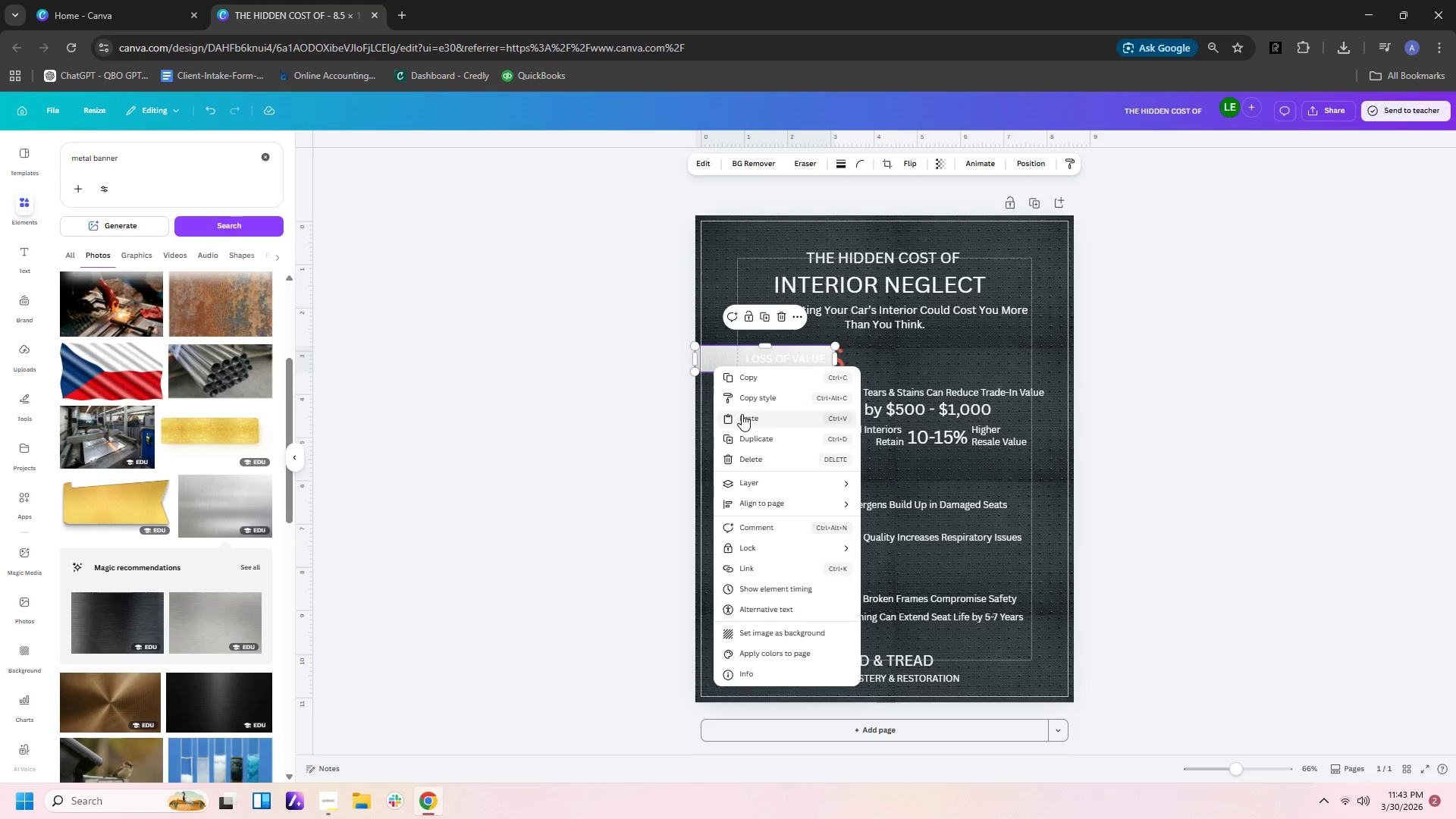 
left_click([666, 360])
 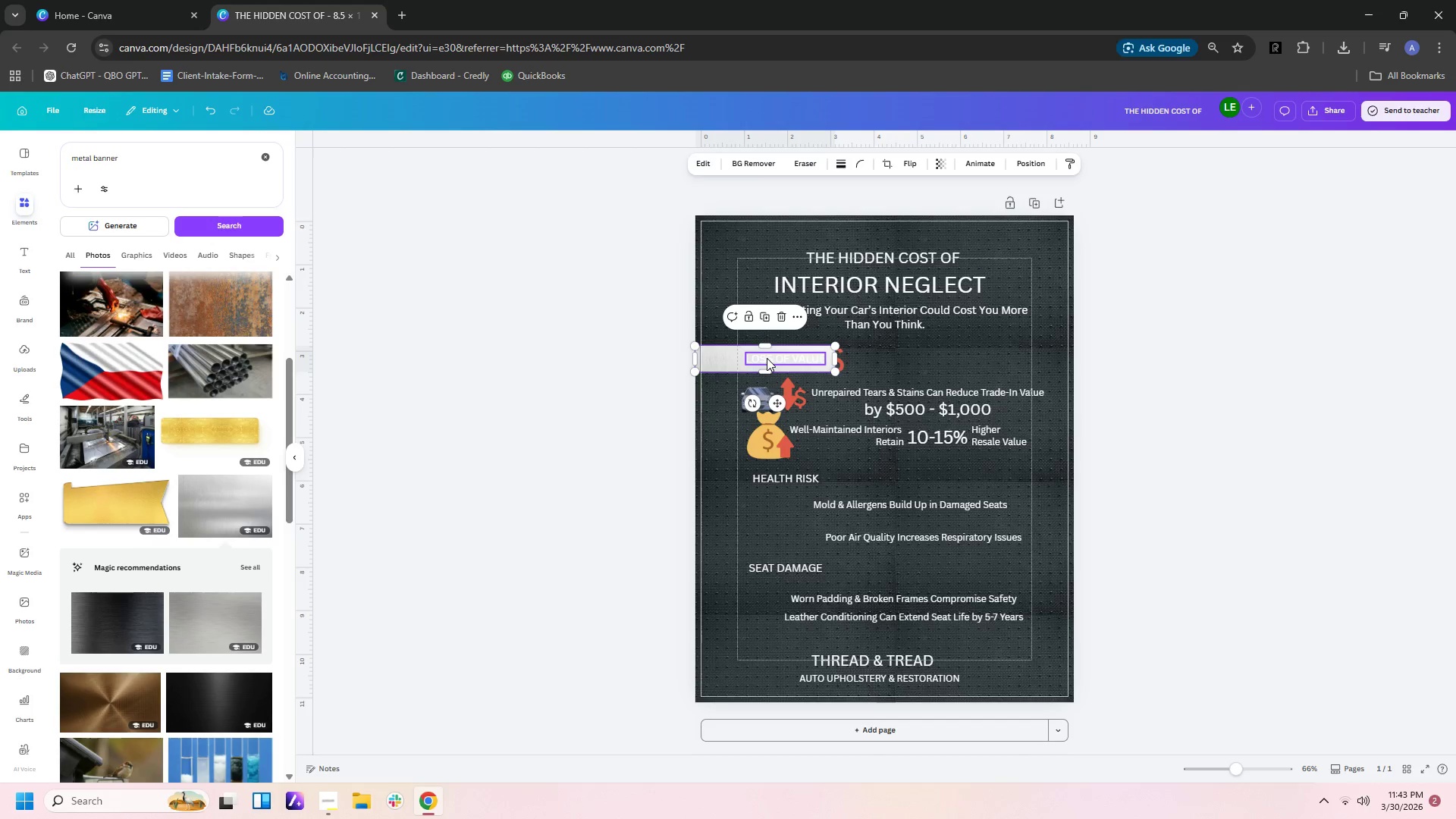 
left_click([768, 357])
 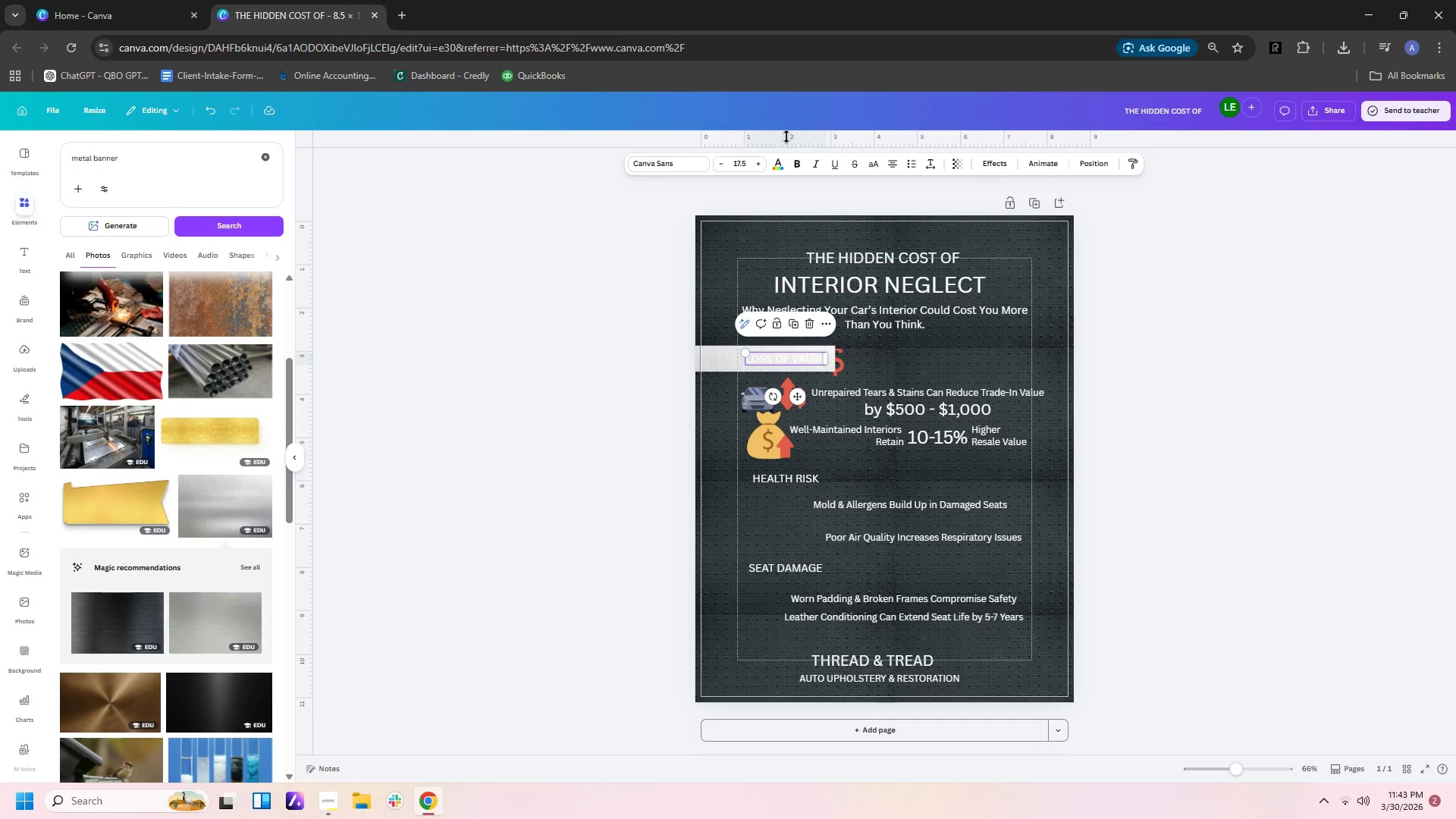 
left_click([780, 159])
 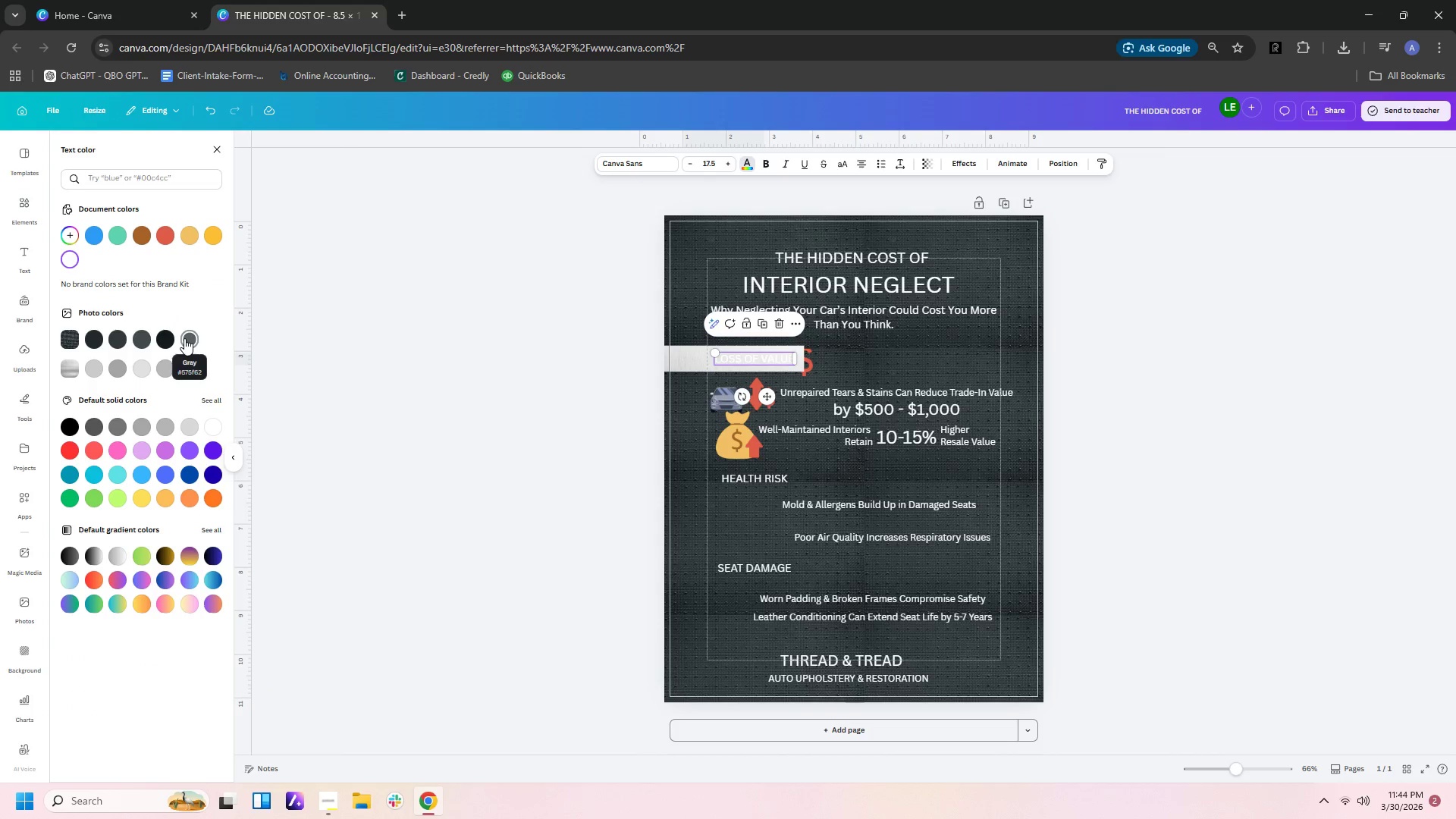 
left_click([98, 336])
 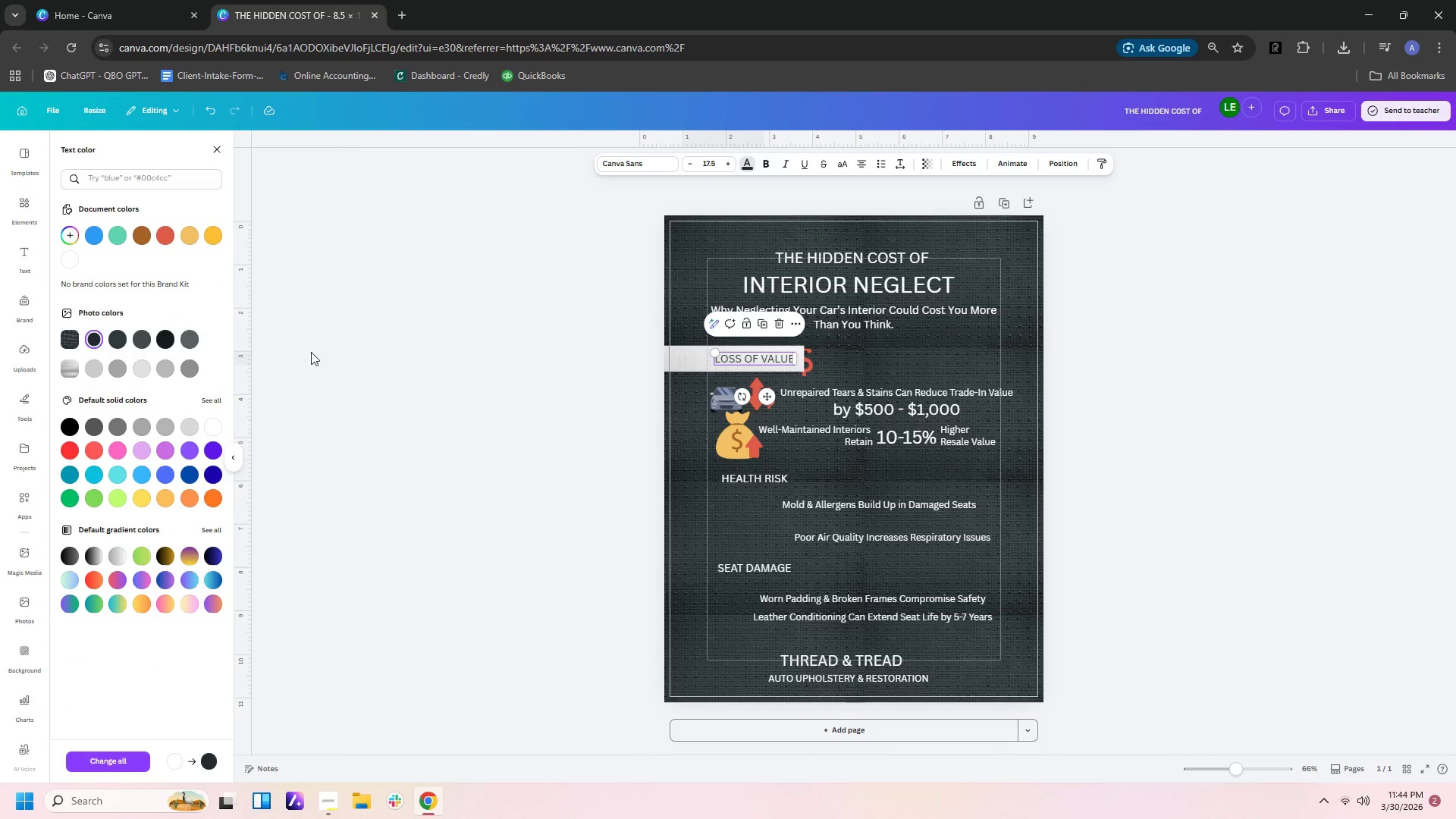 
left_click([424, 362])
 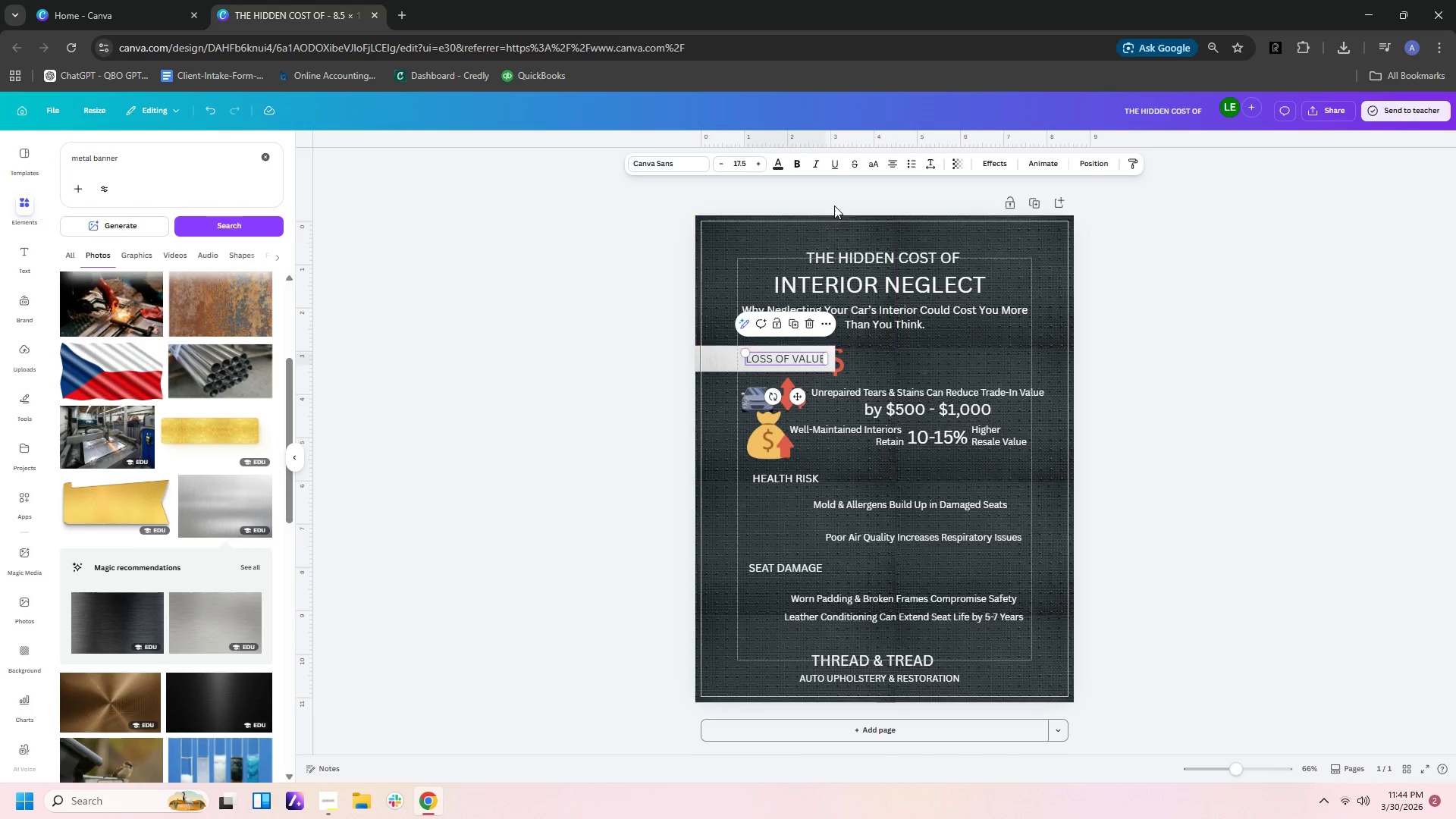 
left_click([794, 168])
 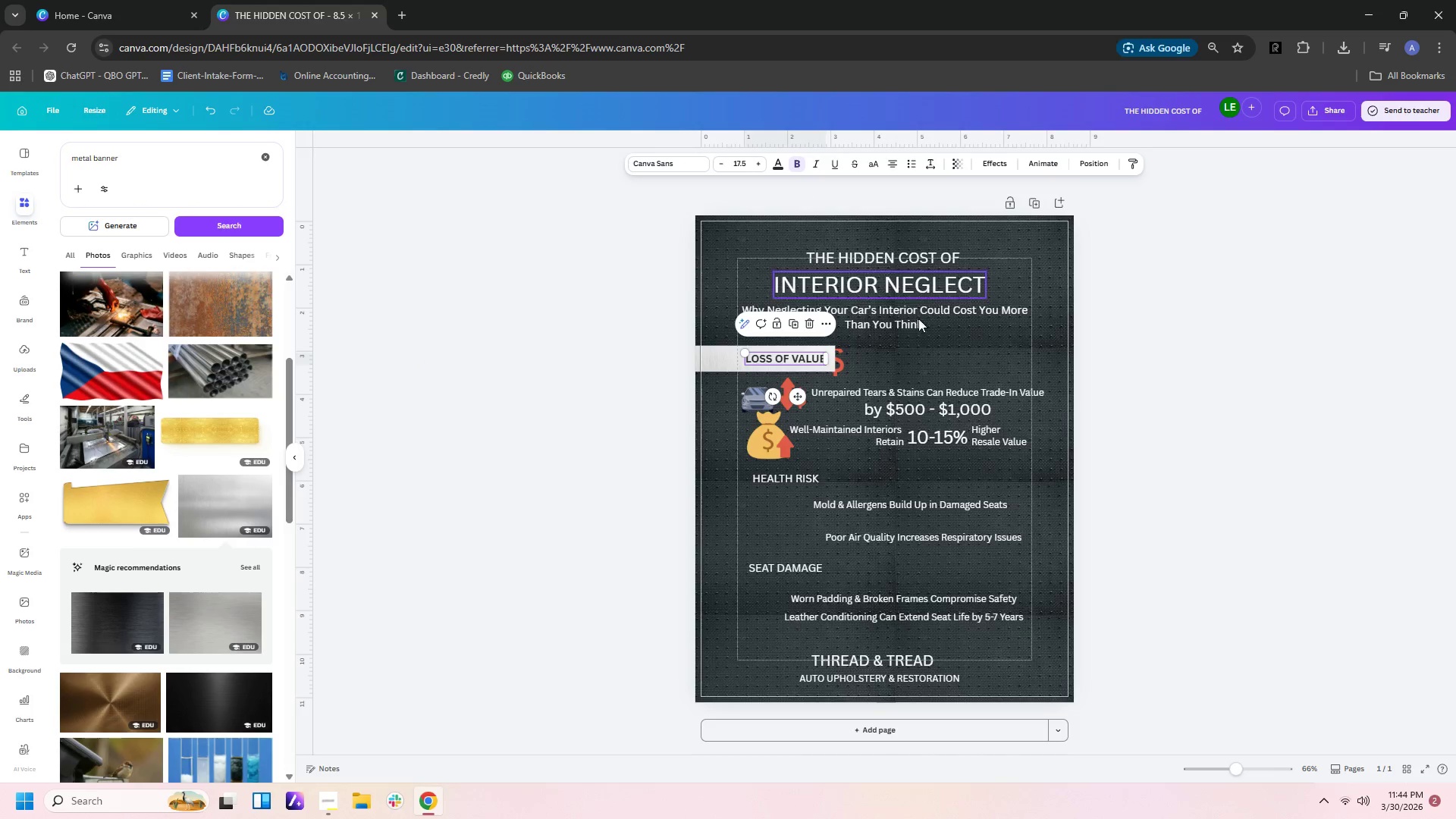 
left_click([1139, 378])
 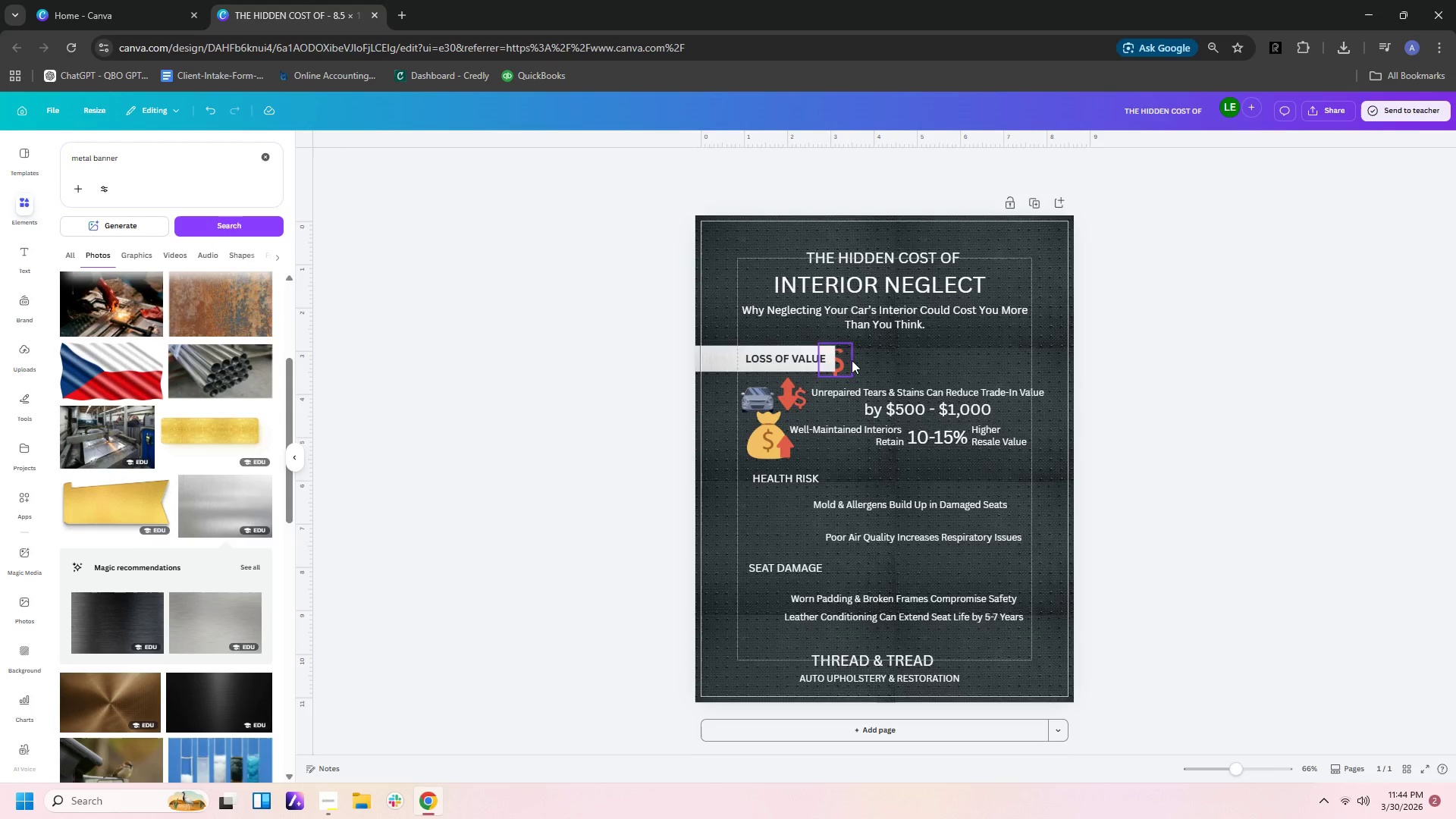 
left_click_drag(start_coordinate=[843, 363], to_coordinate=[882, 378])
 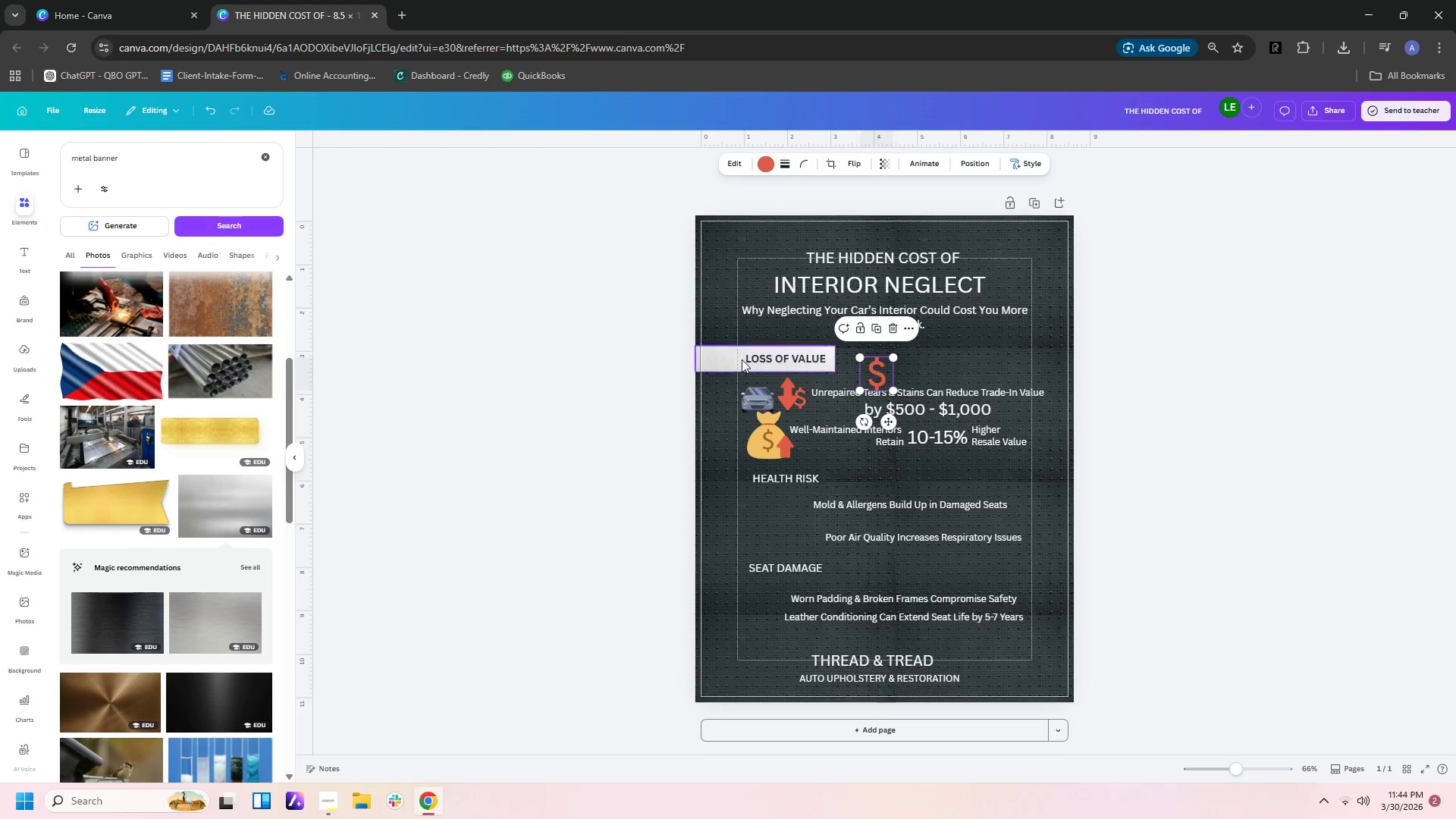 
left_click([730, 363])
 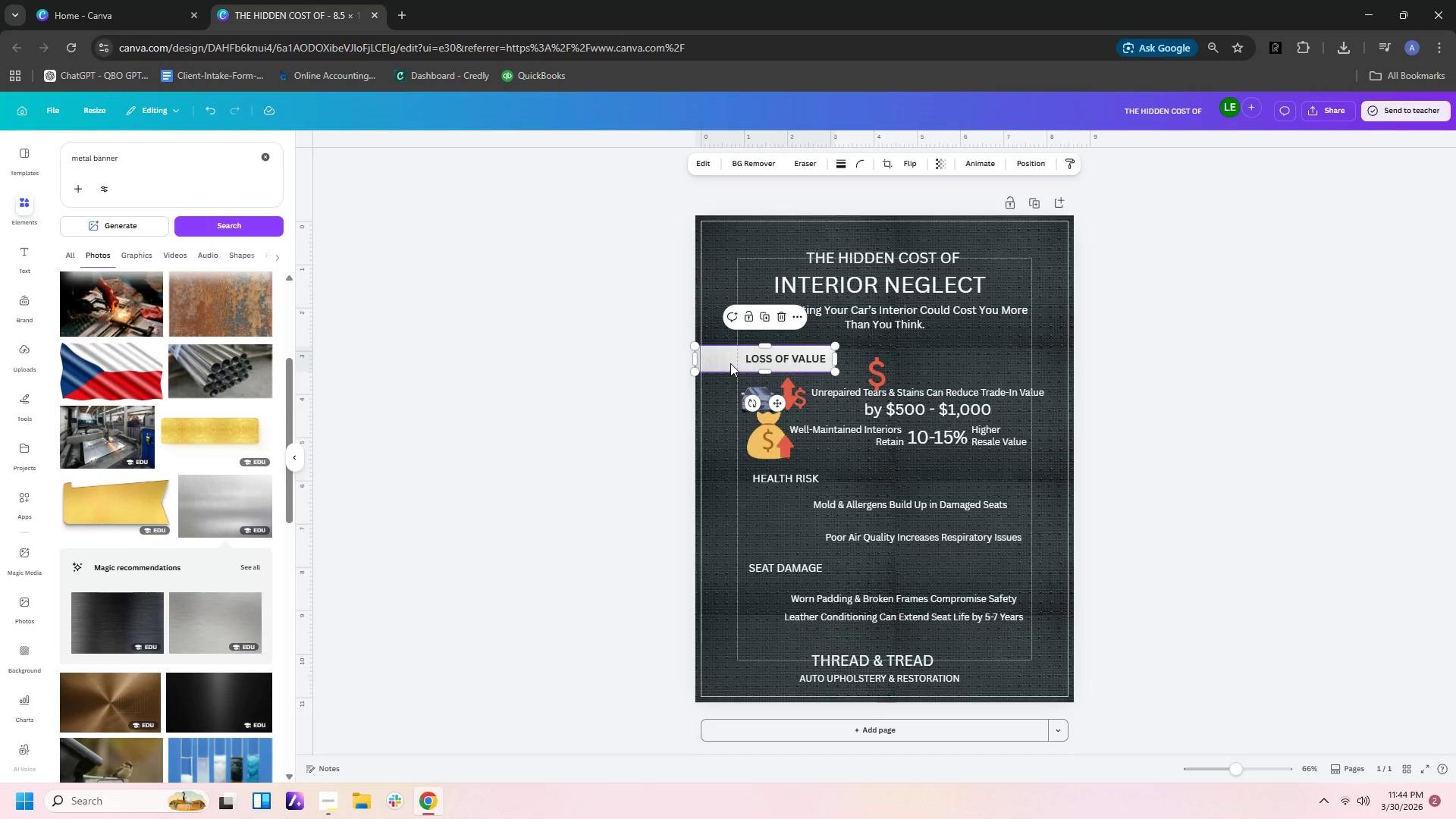 
key(Control+C)
 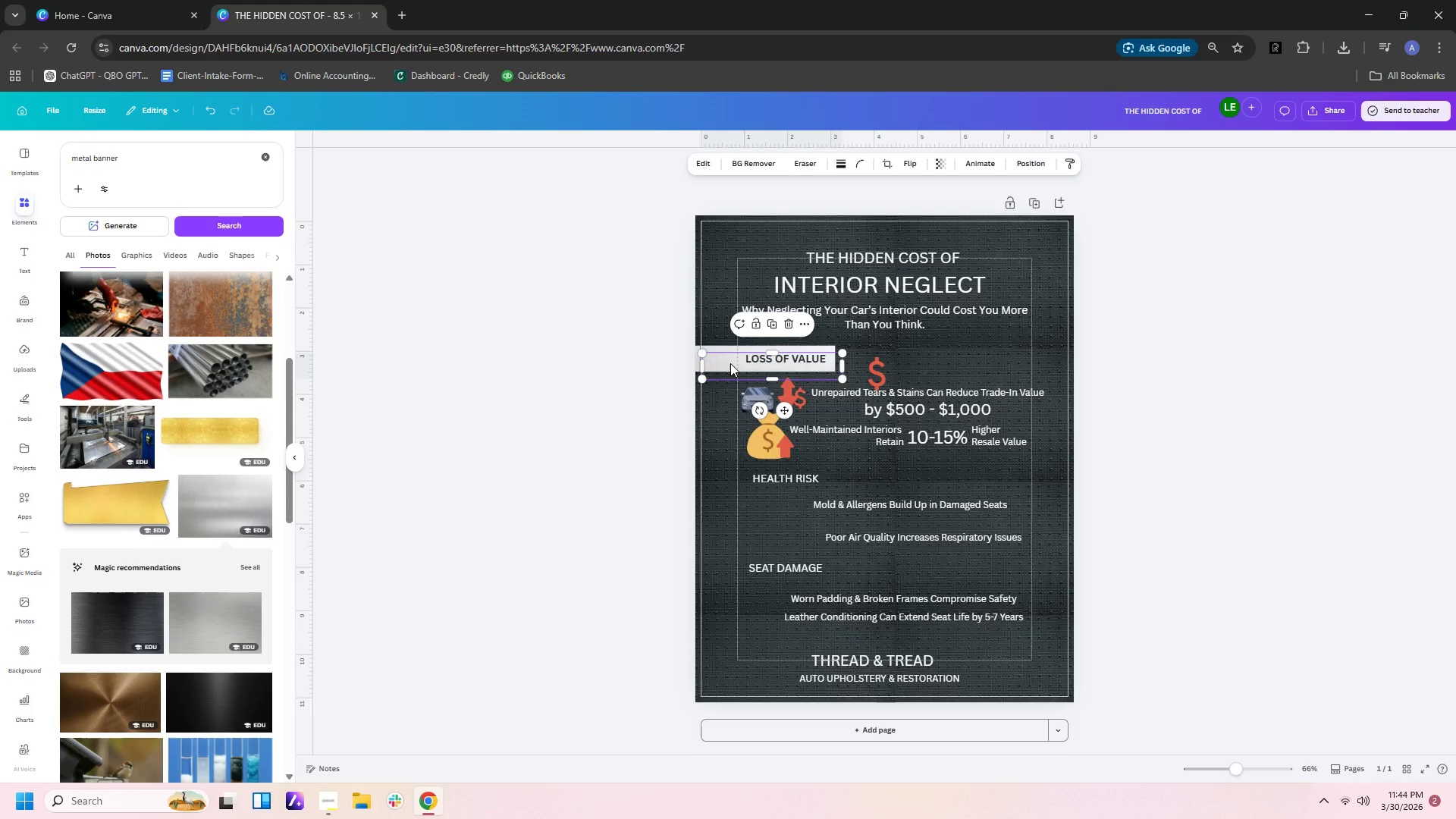 
key(Control+V)
 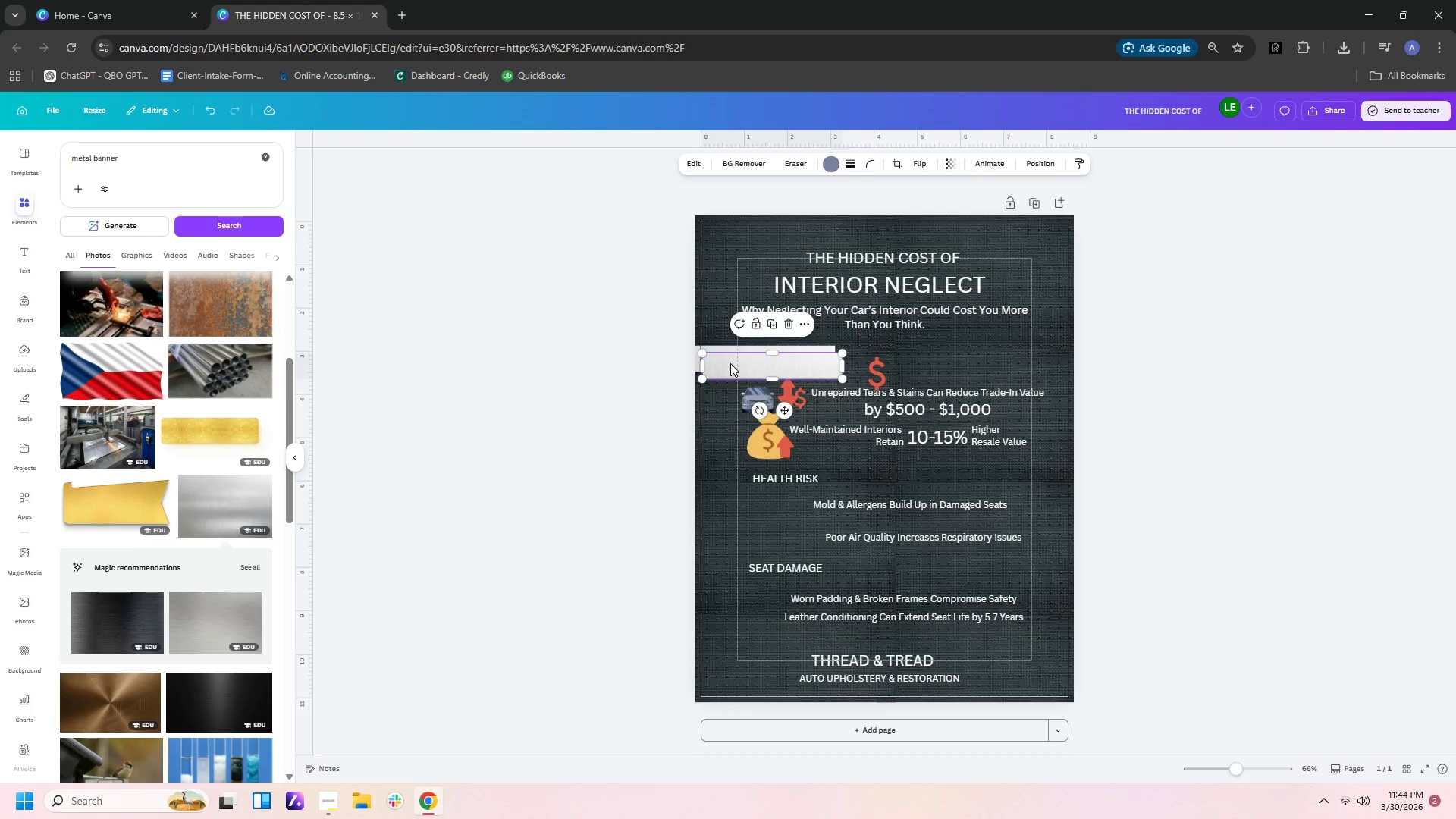 
left_click_drag(start_coordinate=[730, 363], to_coordinate=[724, 477])
 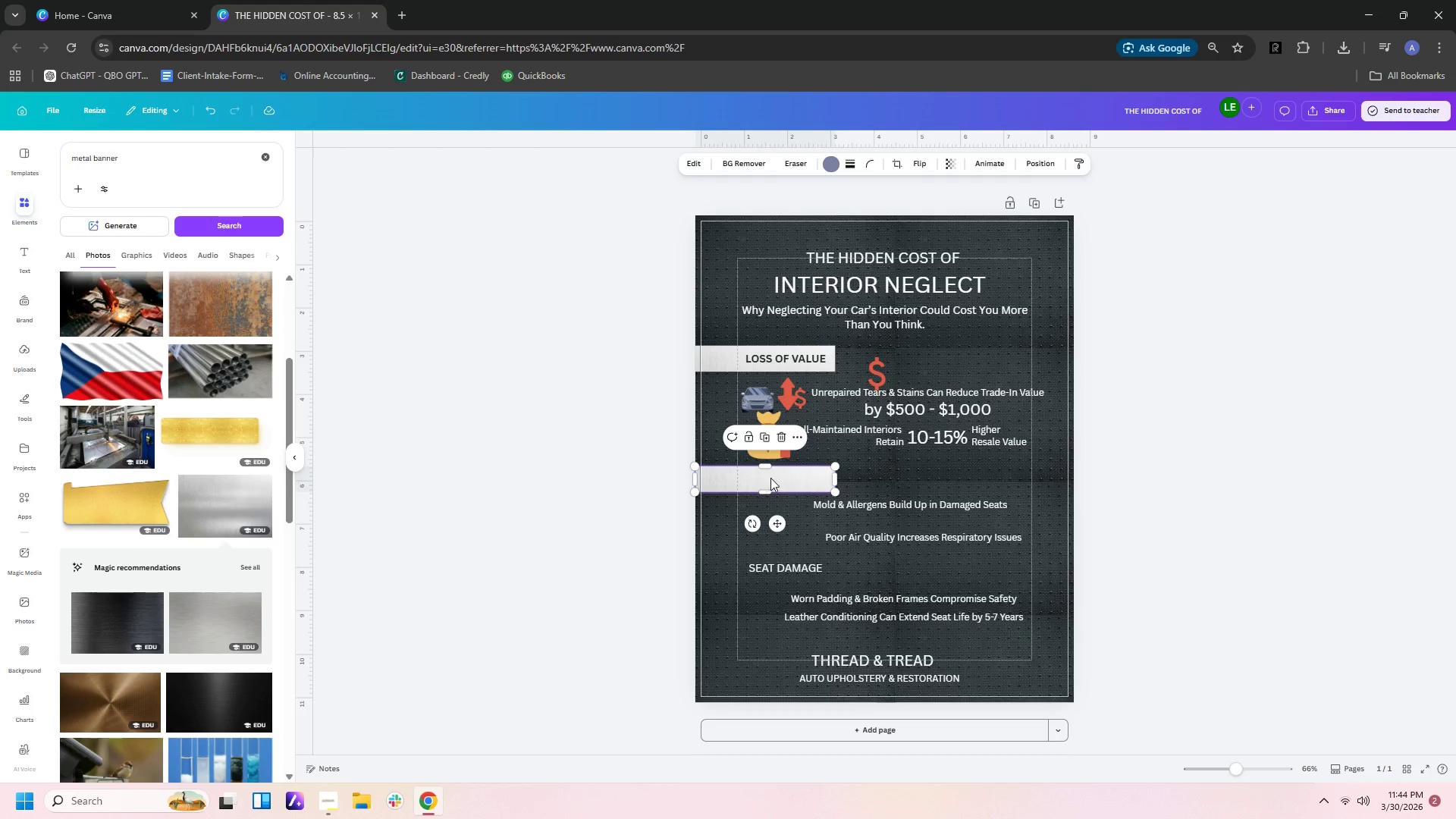 
double_click([783, 479])
 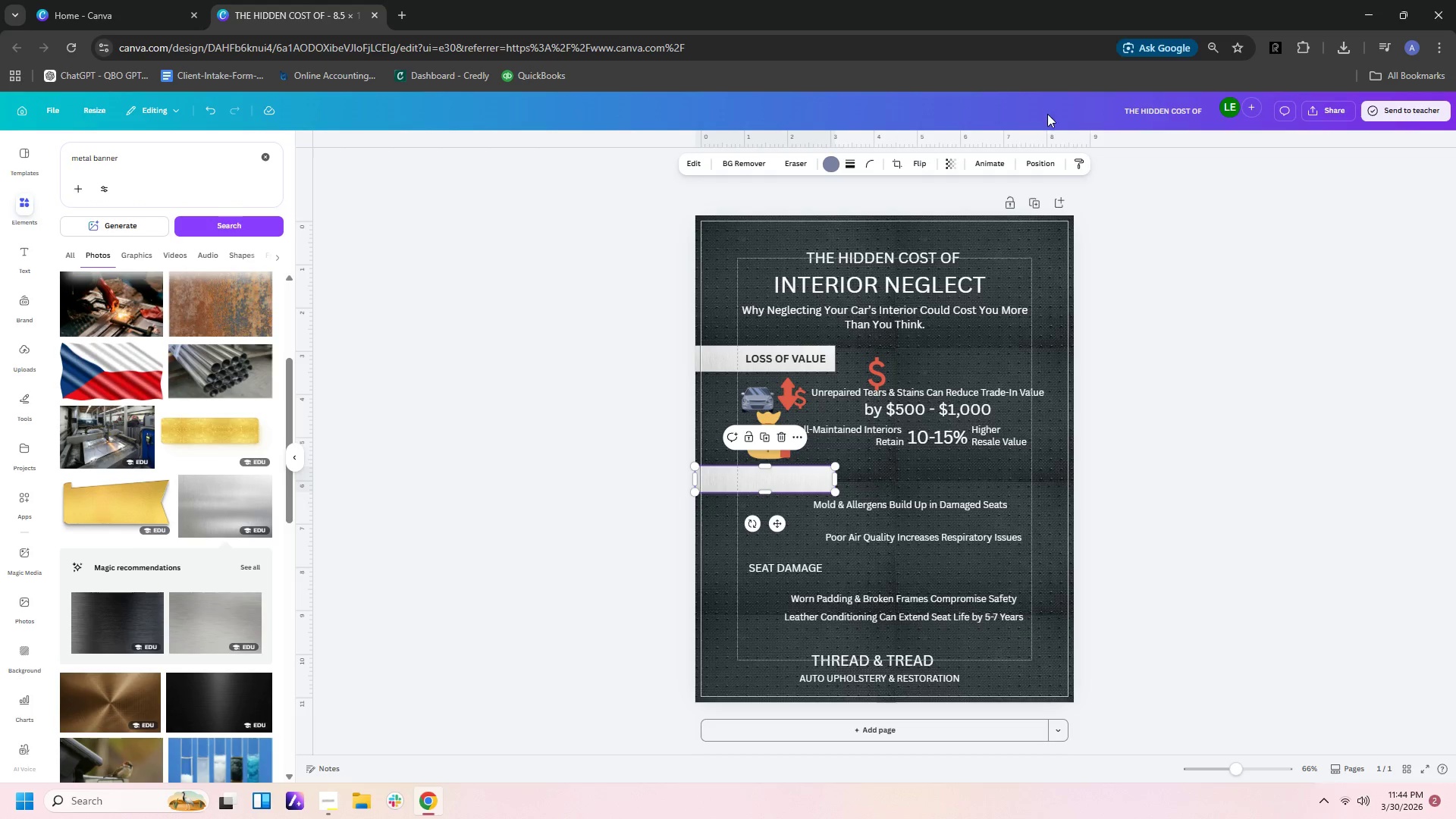 
left_click([1044, 168])
 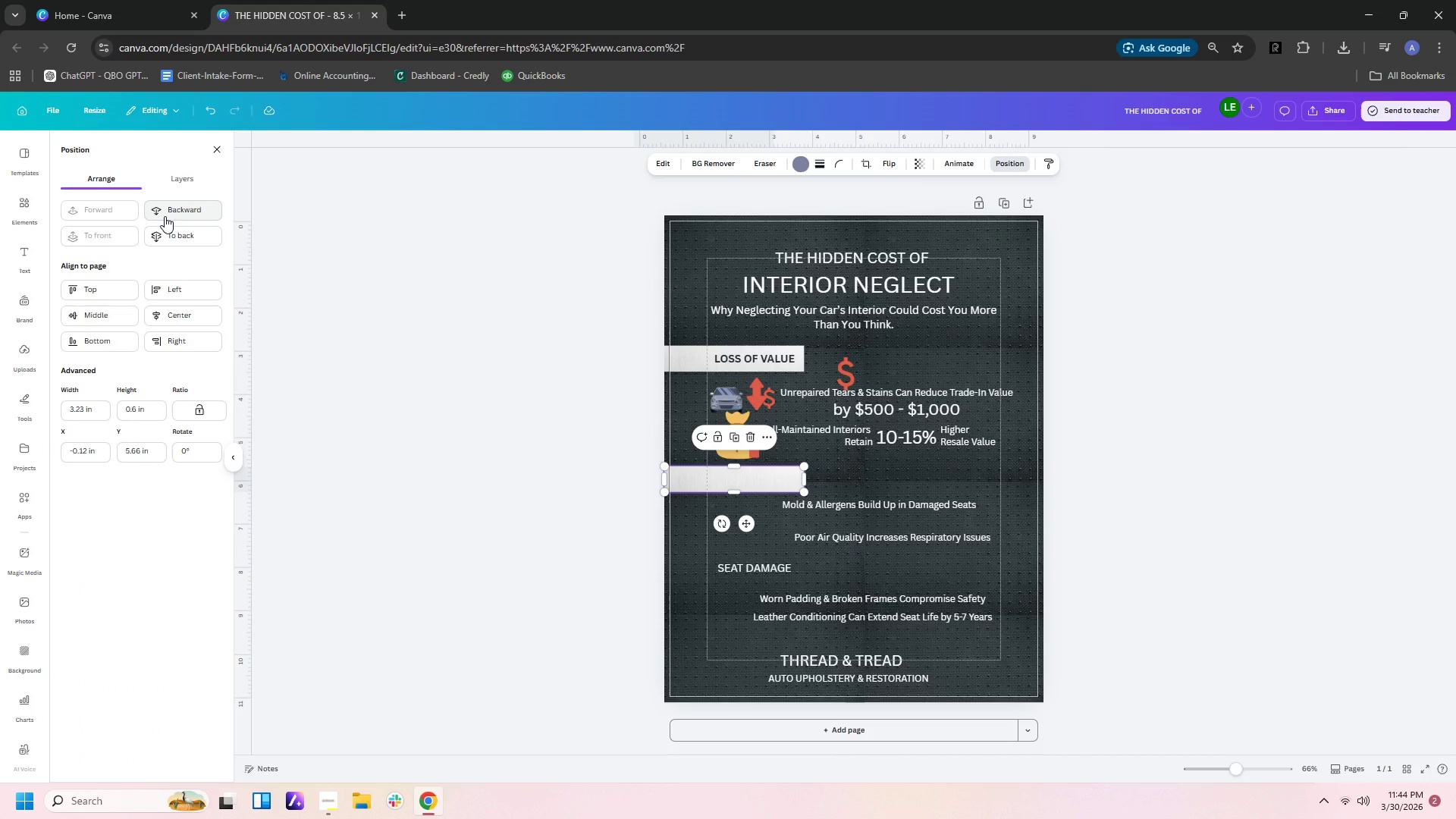 
left_click([165, 216])
 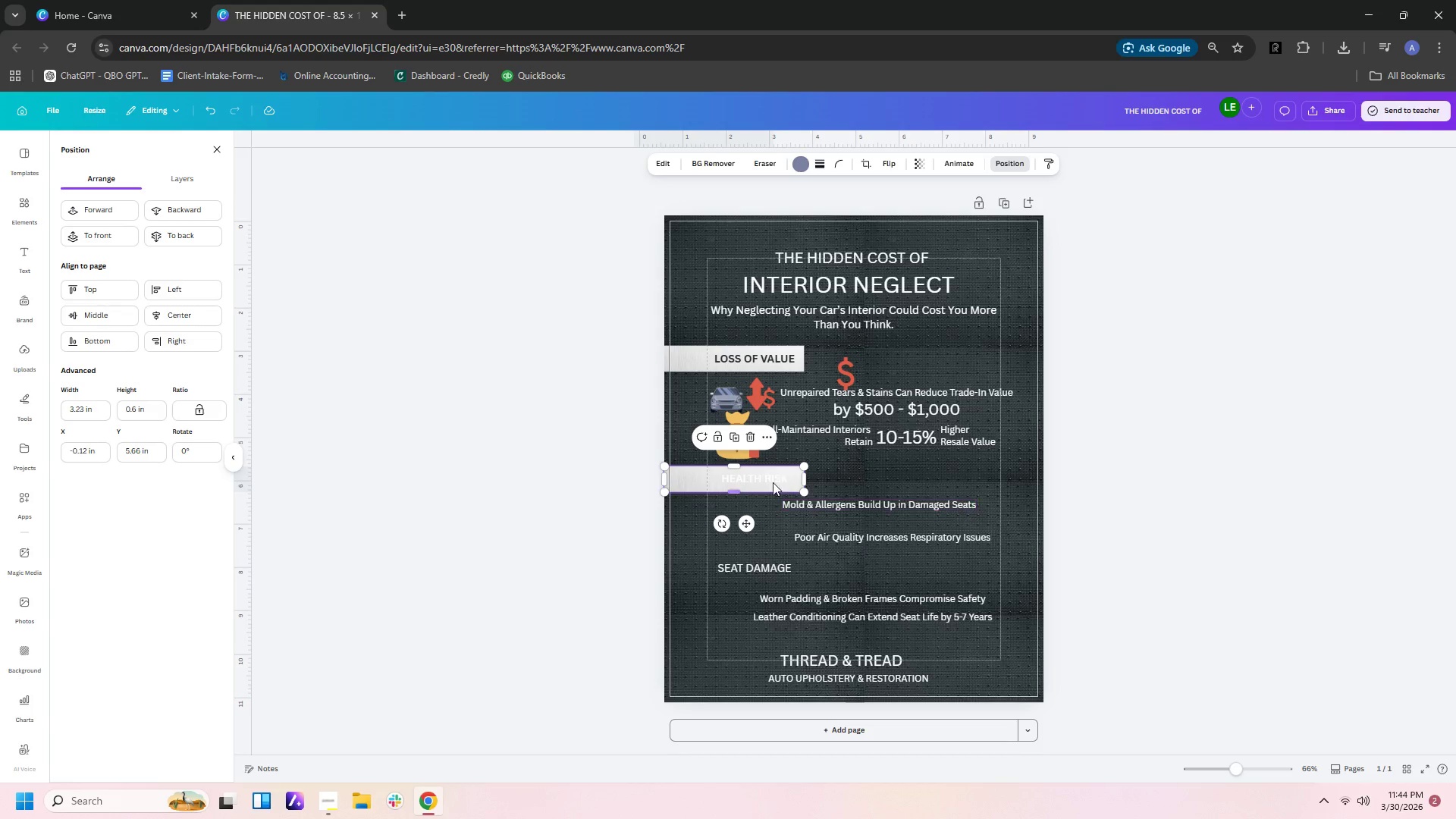 
left_click([769, 479])
 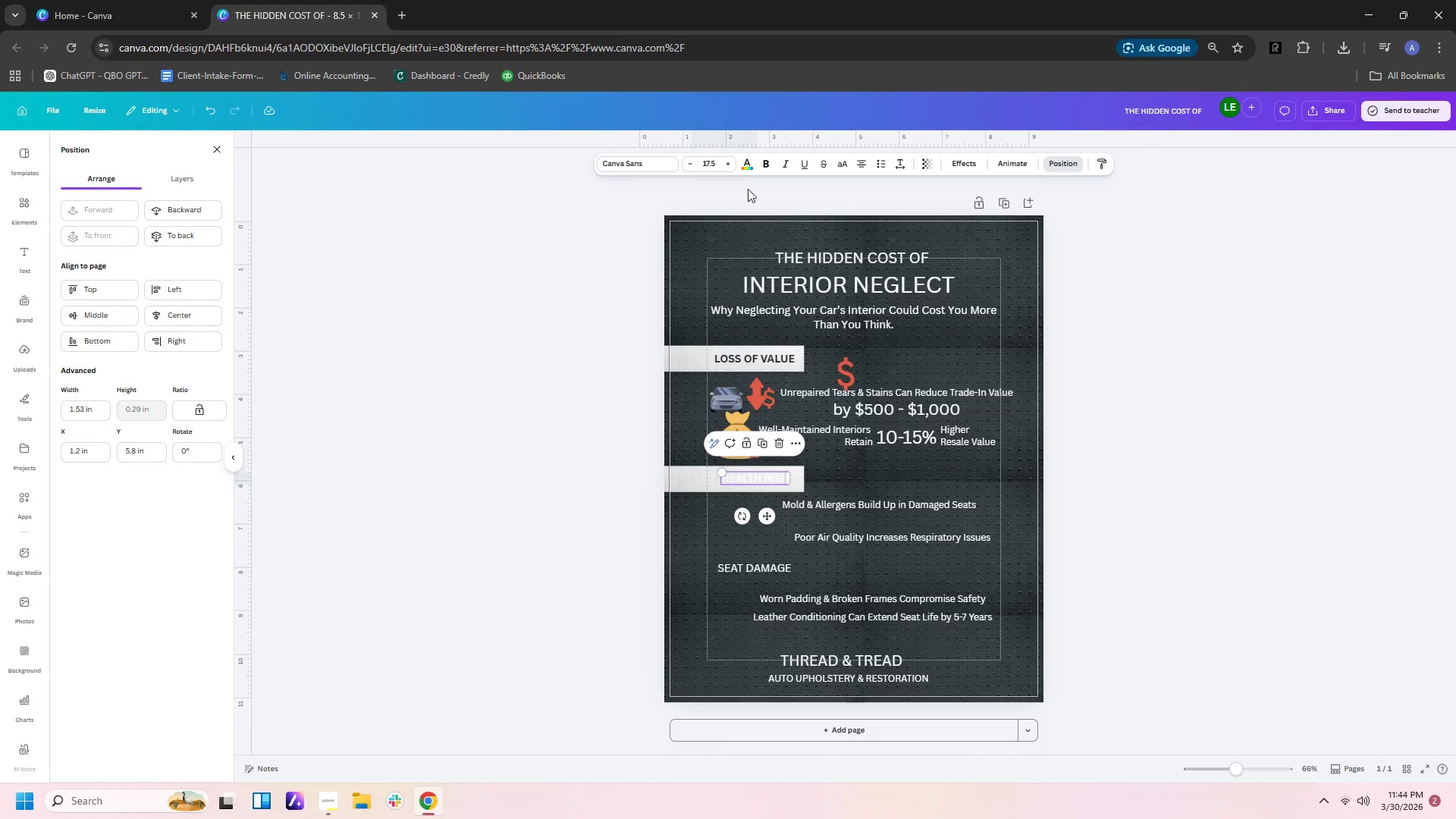 
left_click([752, 168])
 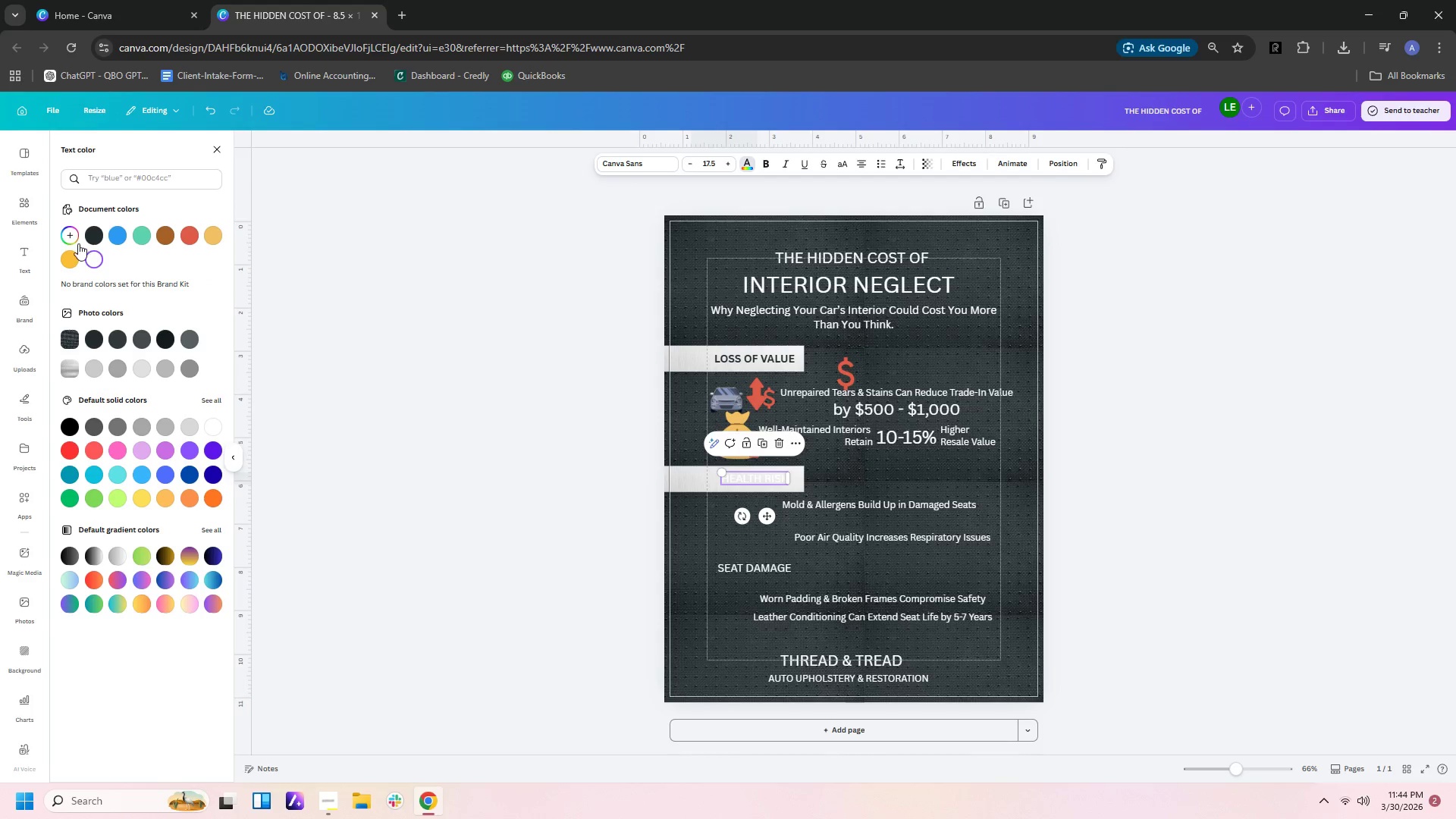 
left_click([84, 240])
 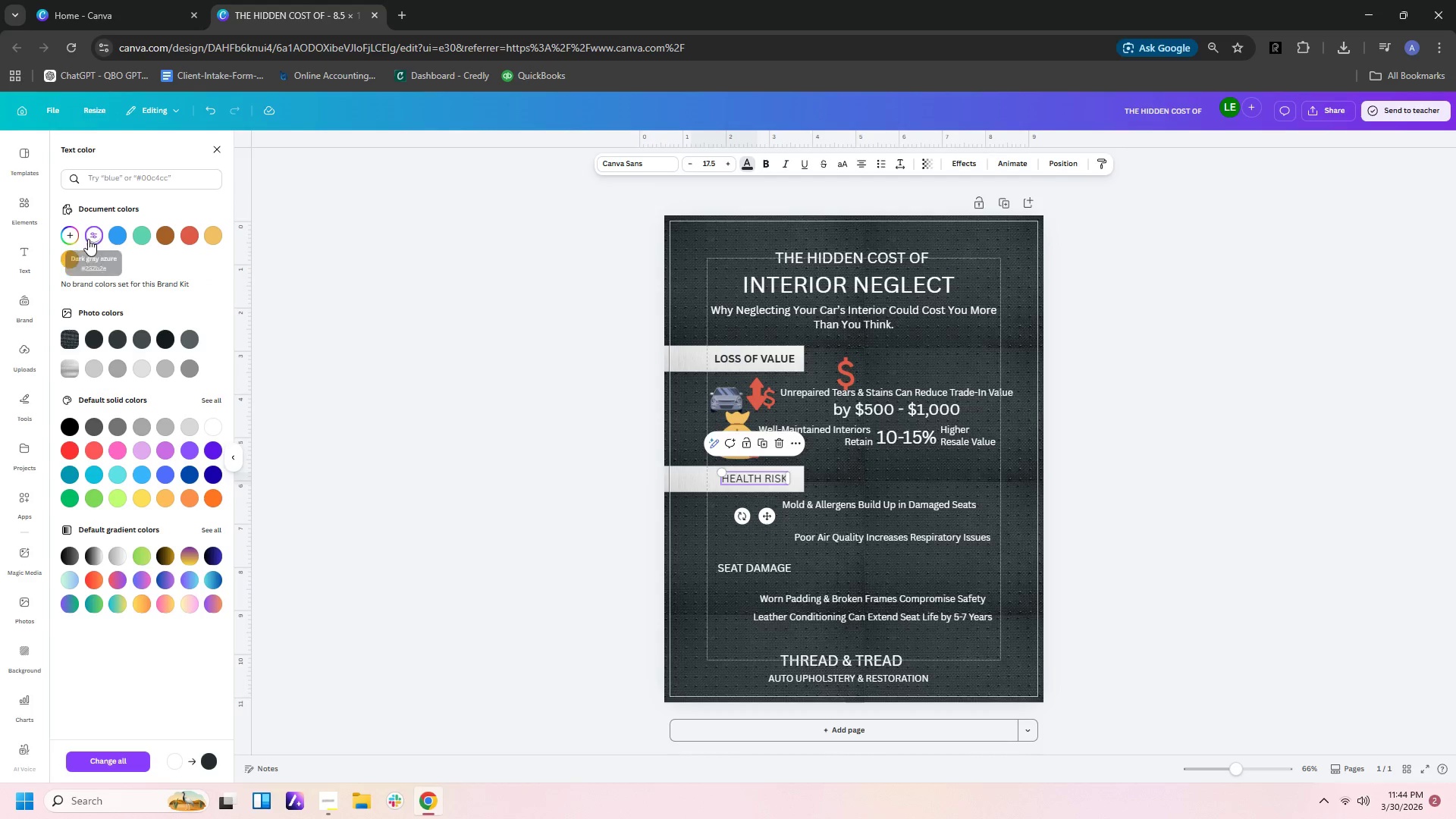 
left_click([88, 239])
 